 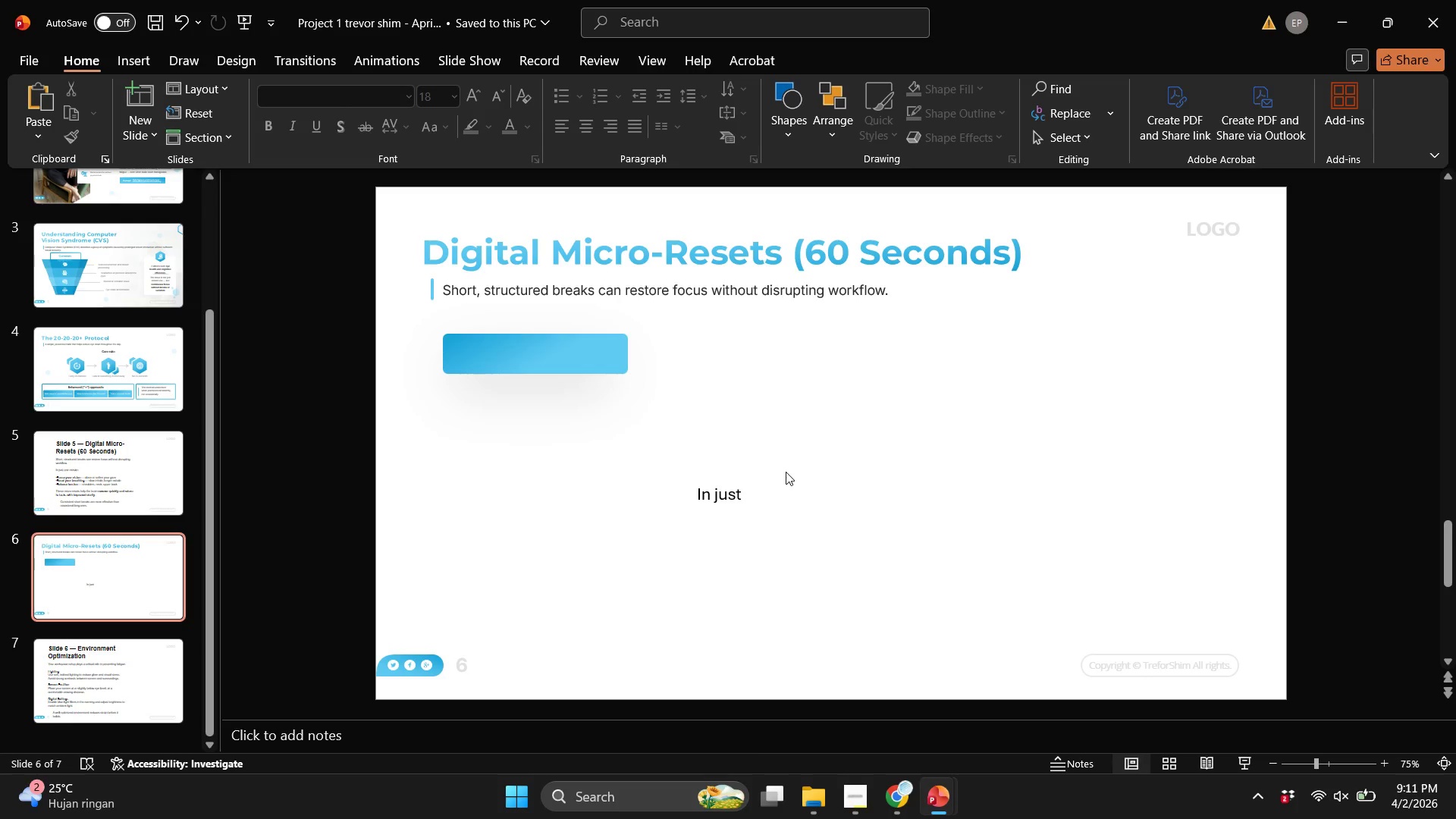 
scroll: coordinate [786, 472], scroll_direction: up, amount: 1.0
 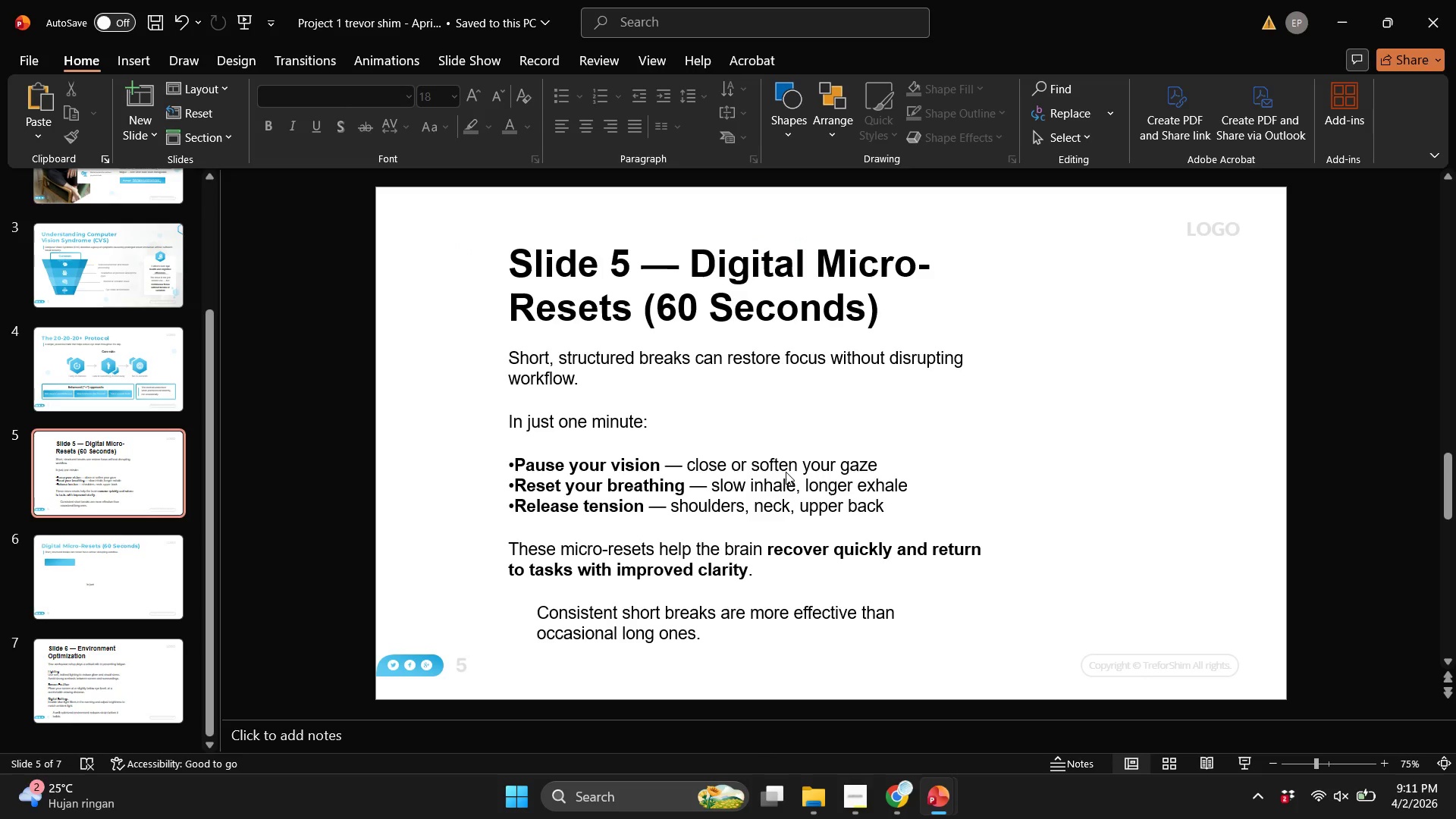 
scroll: coordinate [786, 472], scroll_direction: down, amount: 1.0
 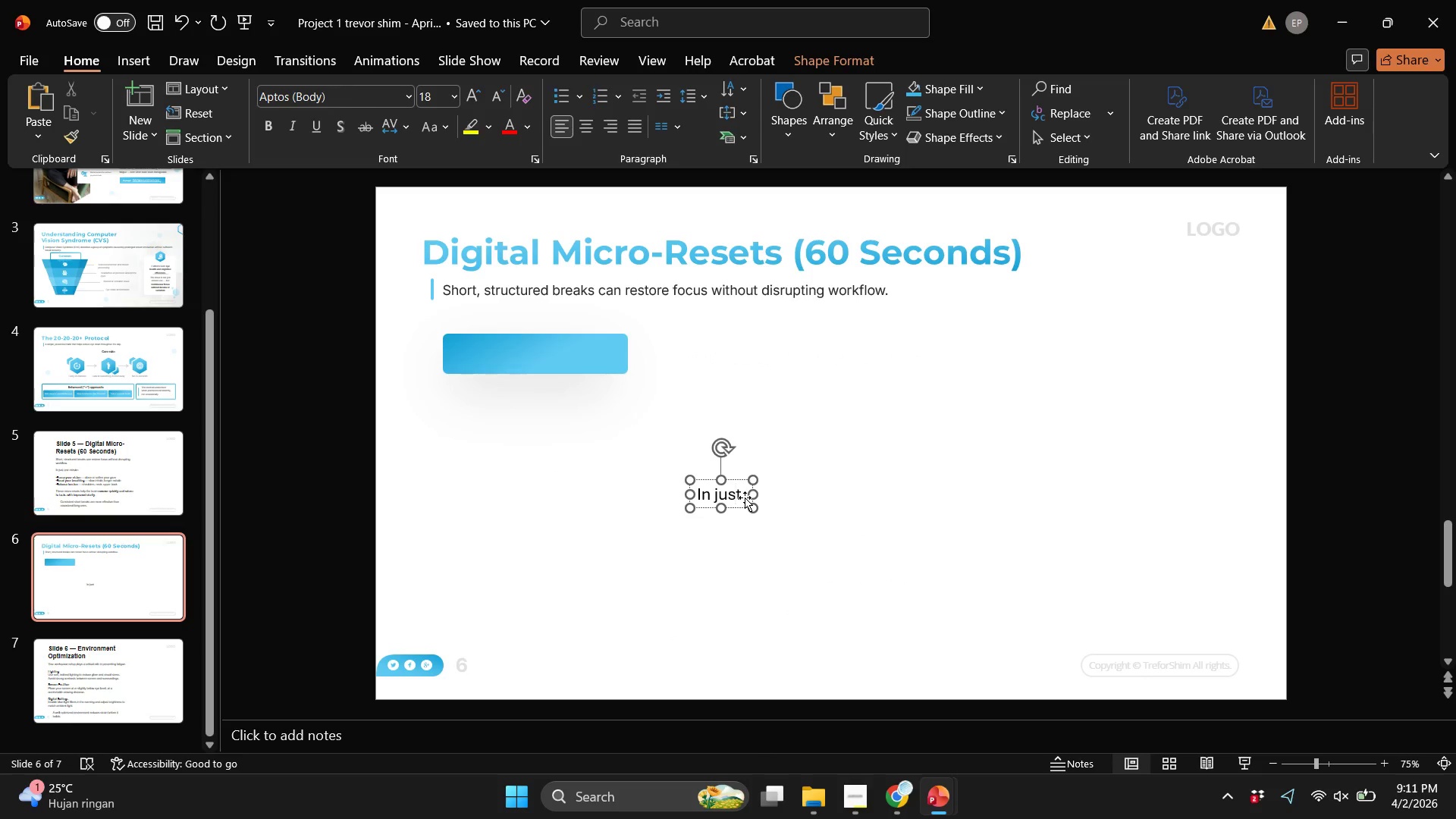 
left_click([741, 491])
 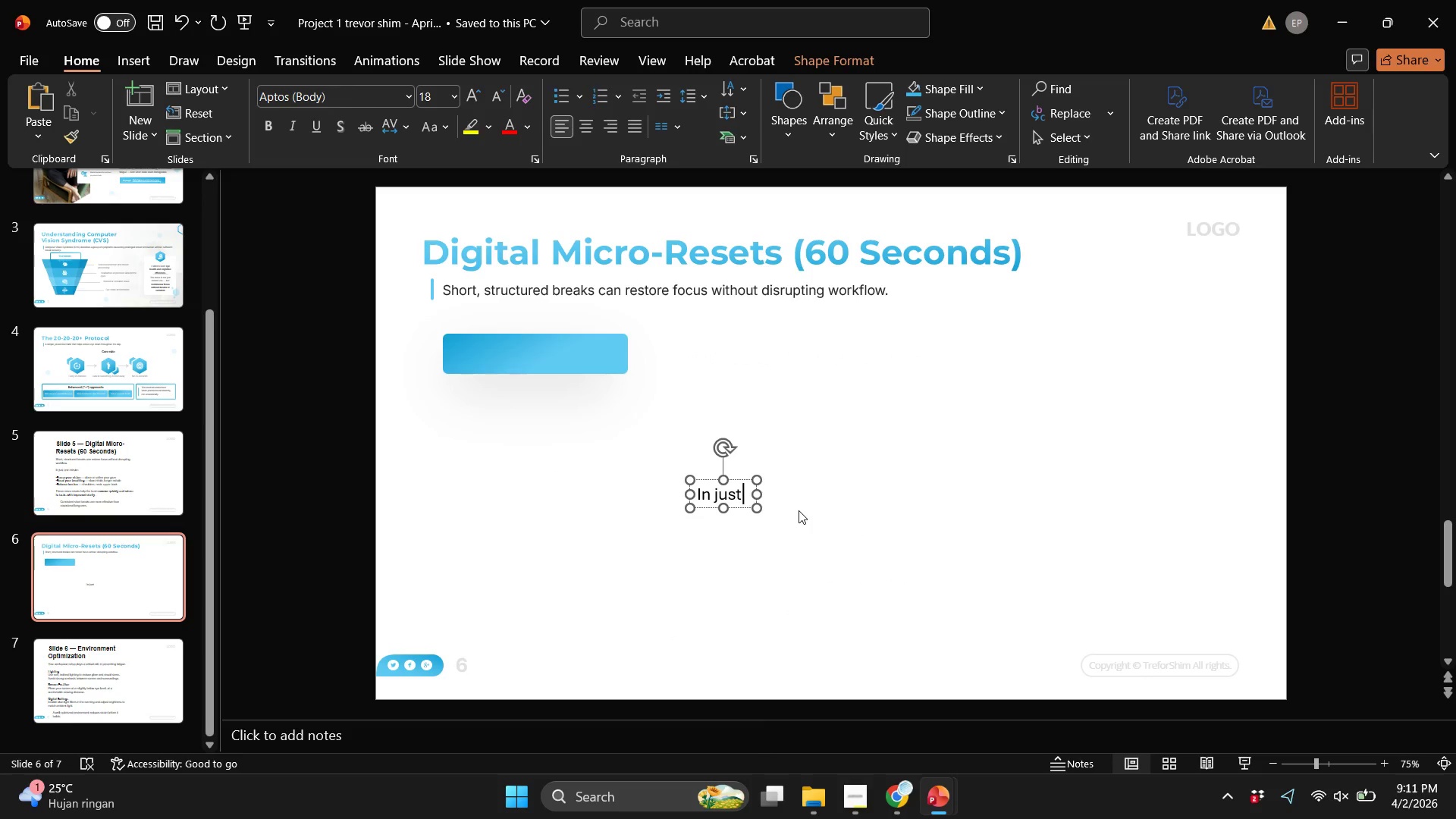 
type( one )
 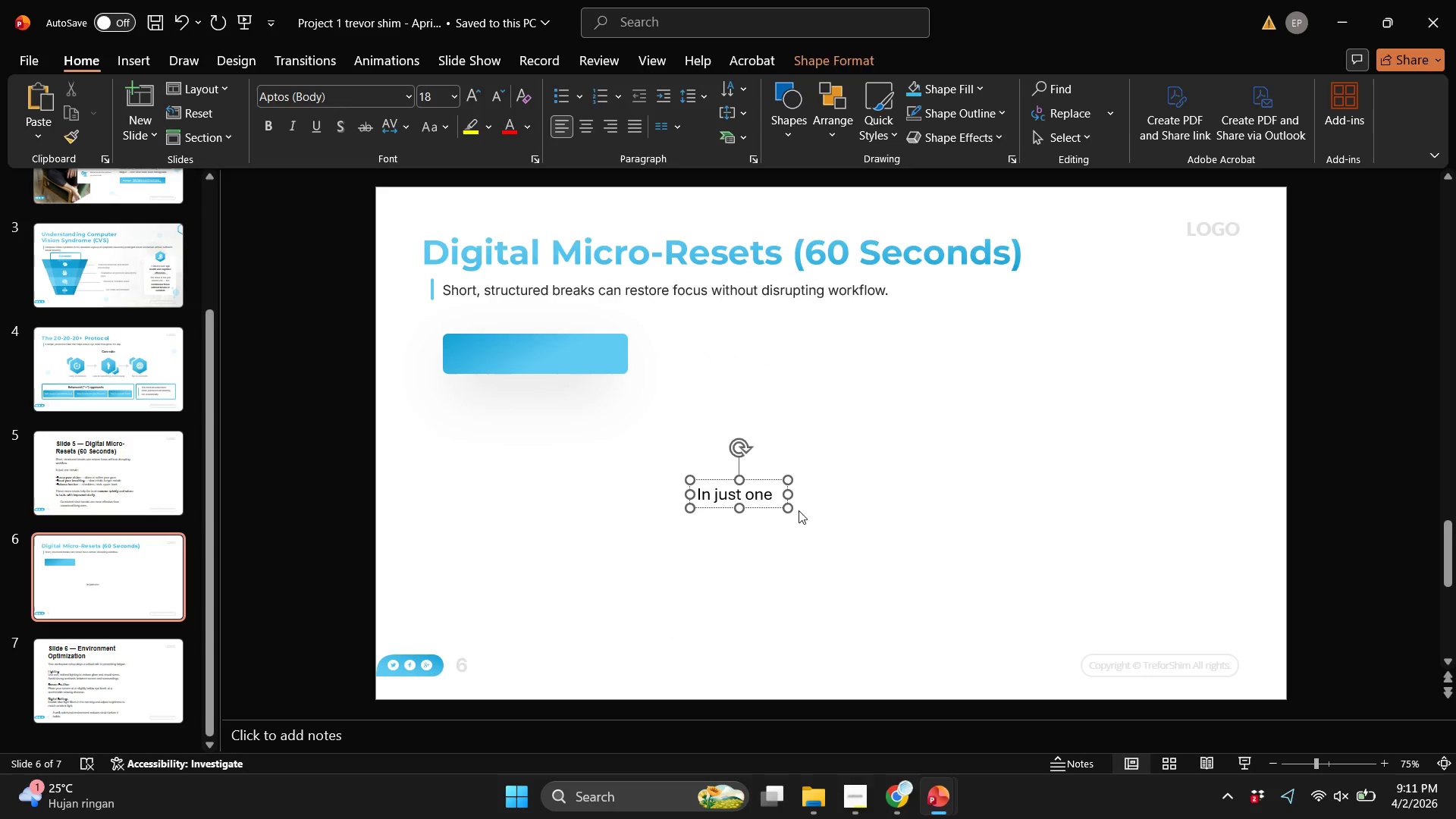 
scroll: coordinate [799, 510], scroll_direction: up, amount: 1.0
 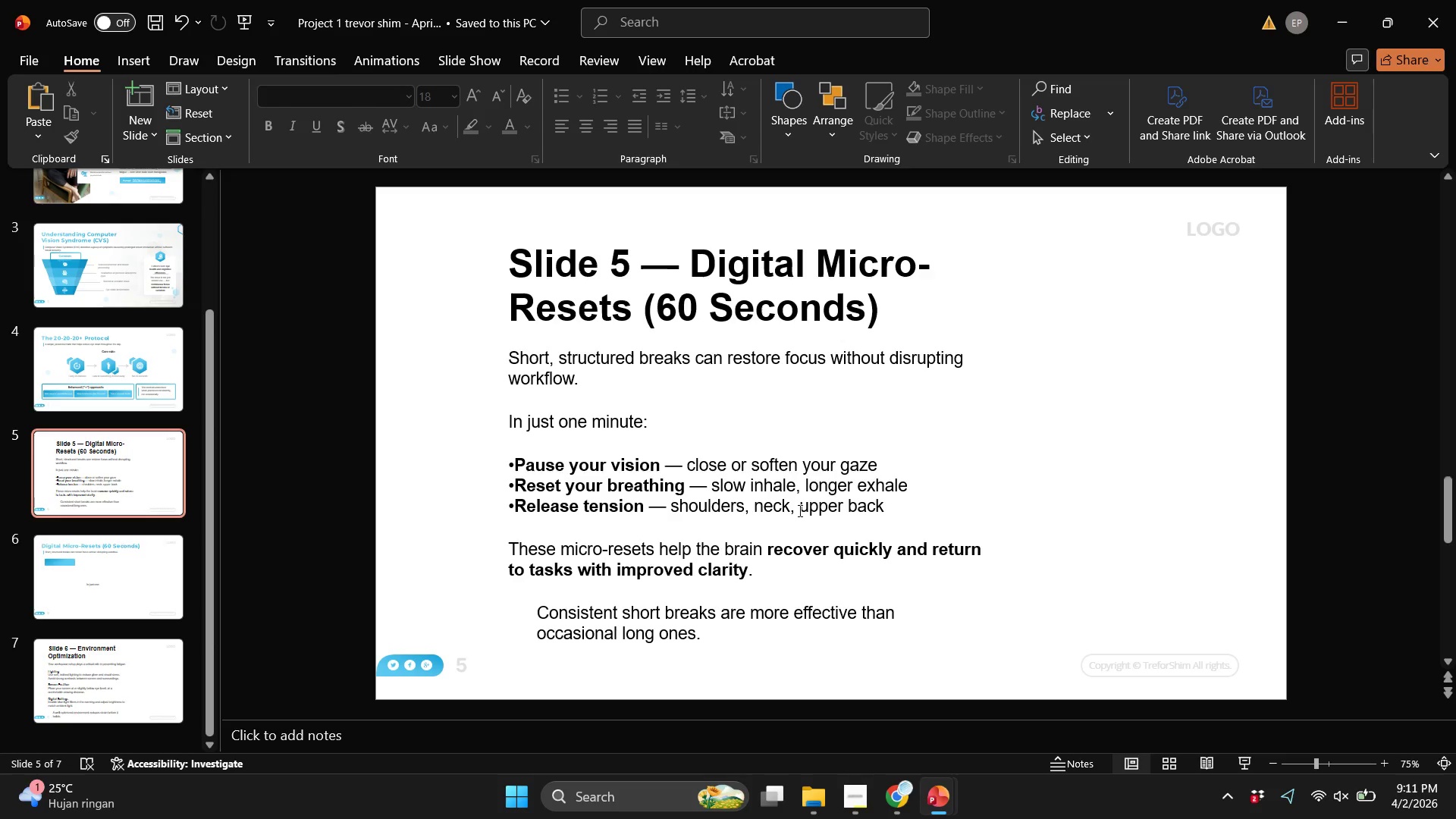 
scroll: coordinate [799, 510], scroll_direction: down, amount: 1.0
 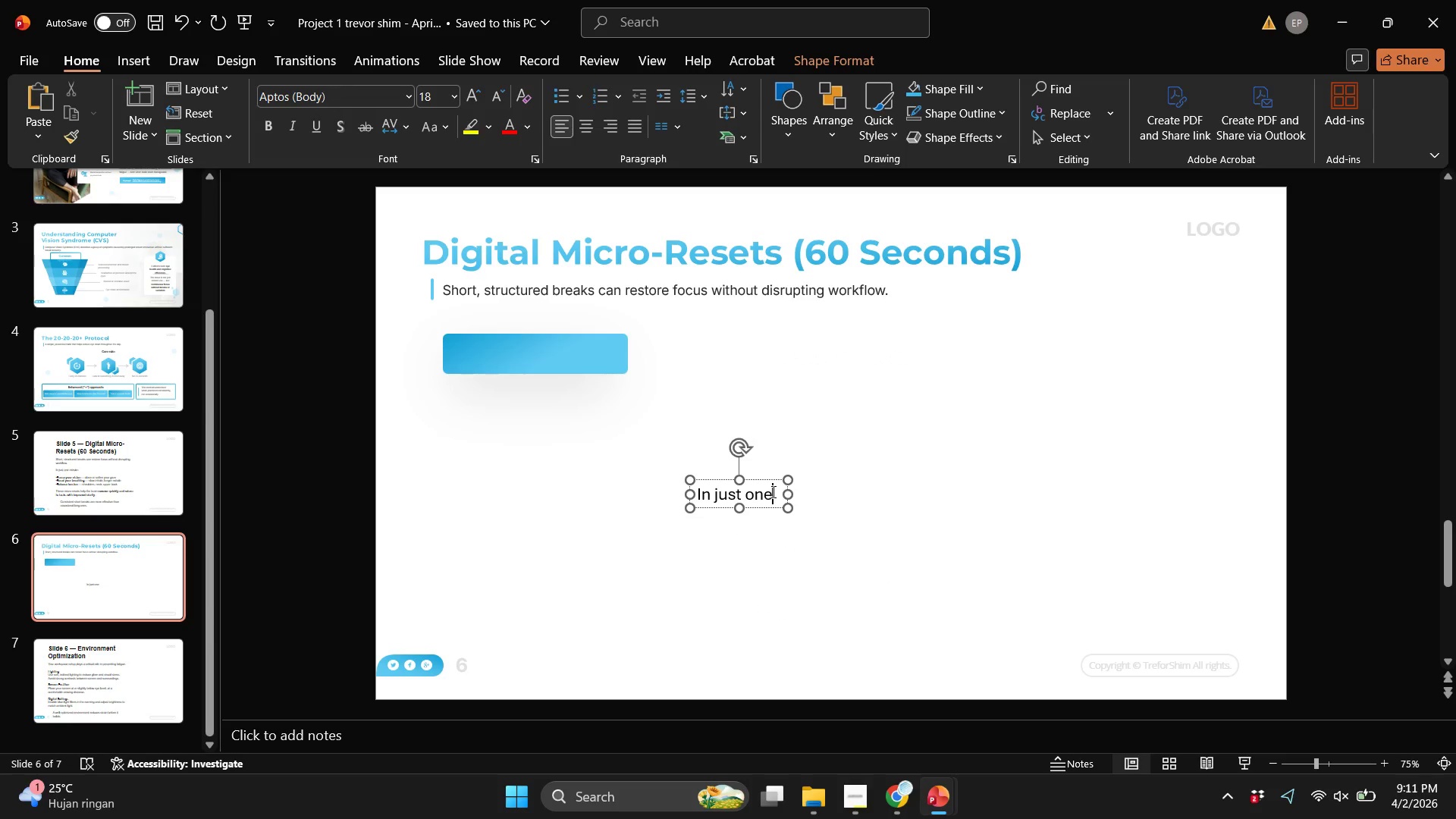 
type( minute:)
 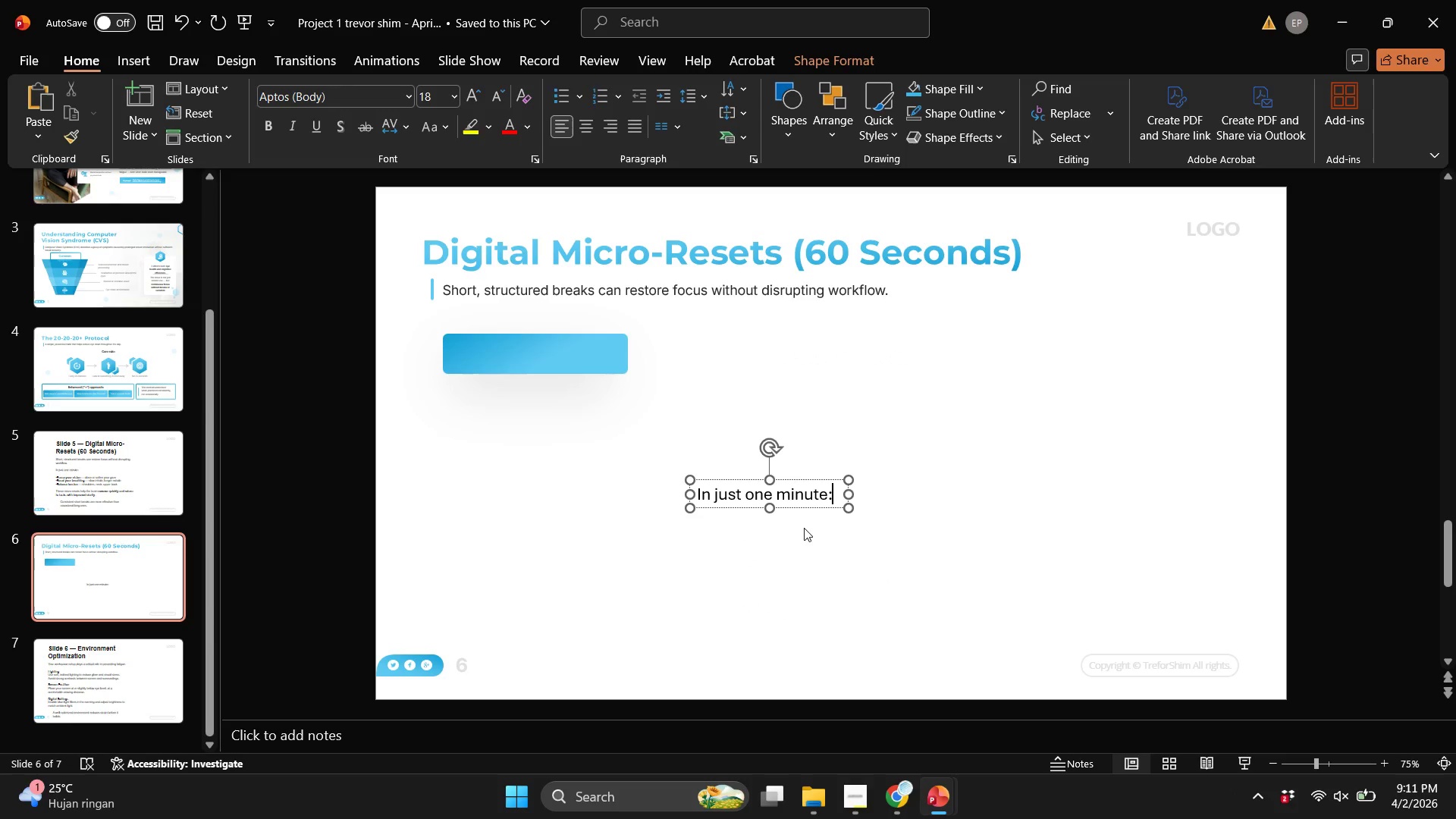 
left_click([811, 522])
 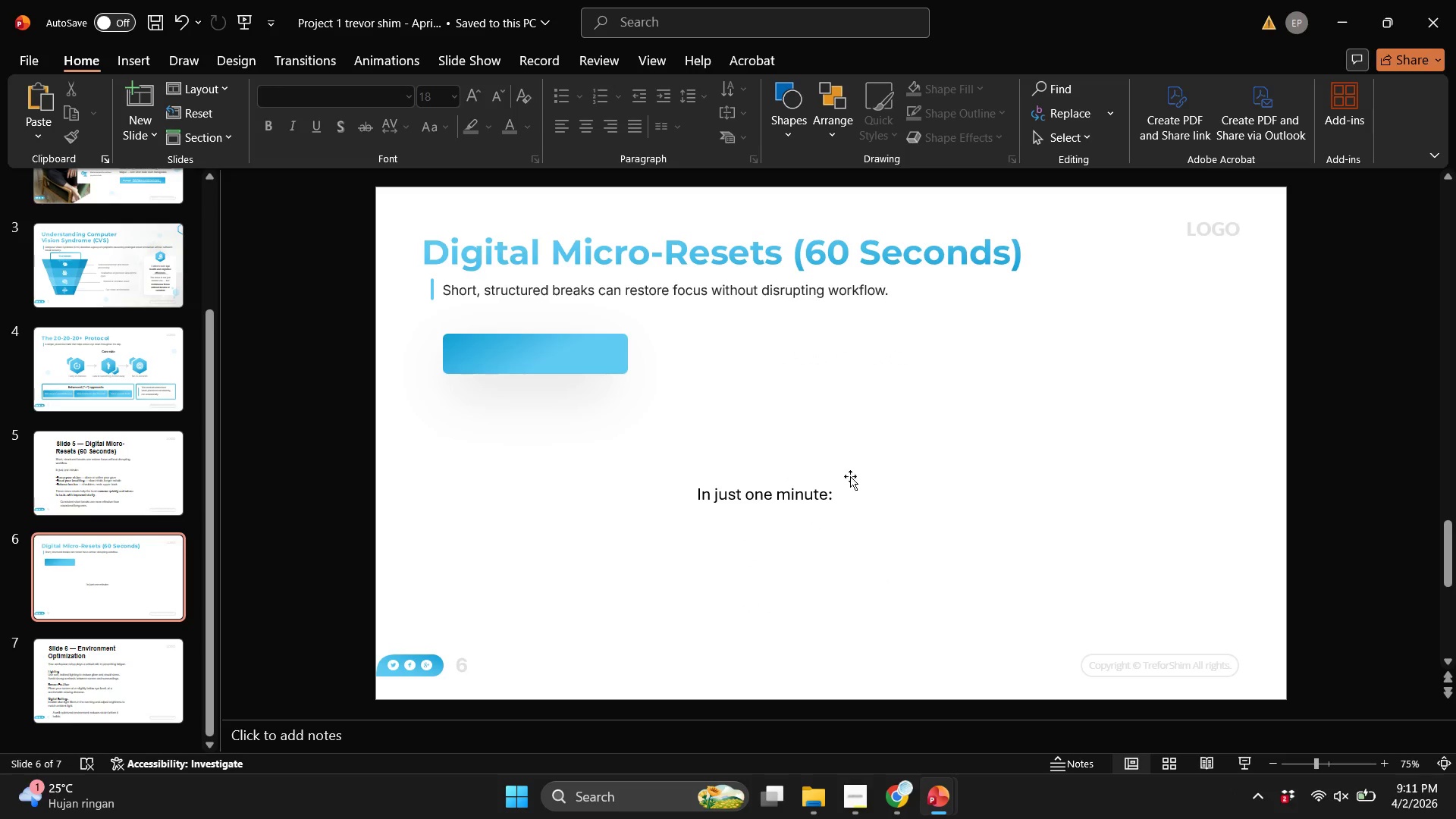 
left_click([813, 508])
 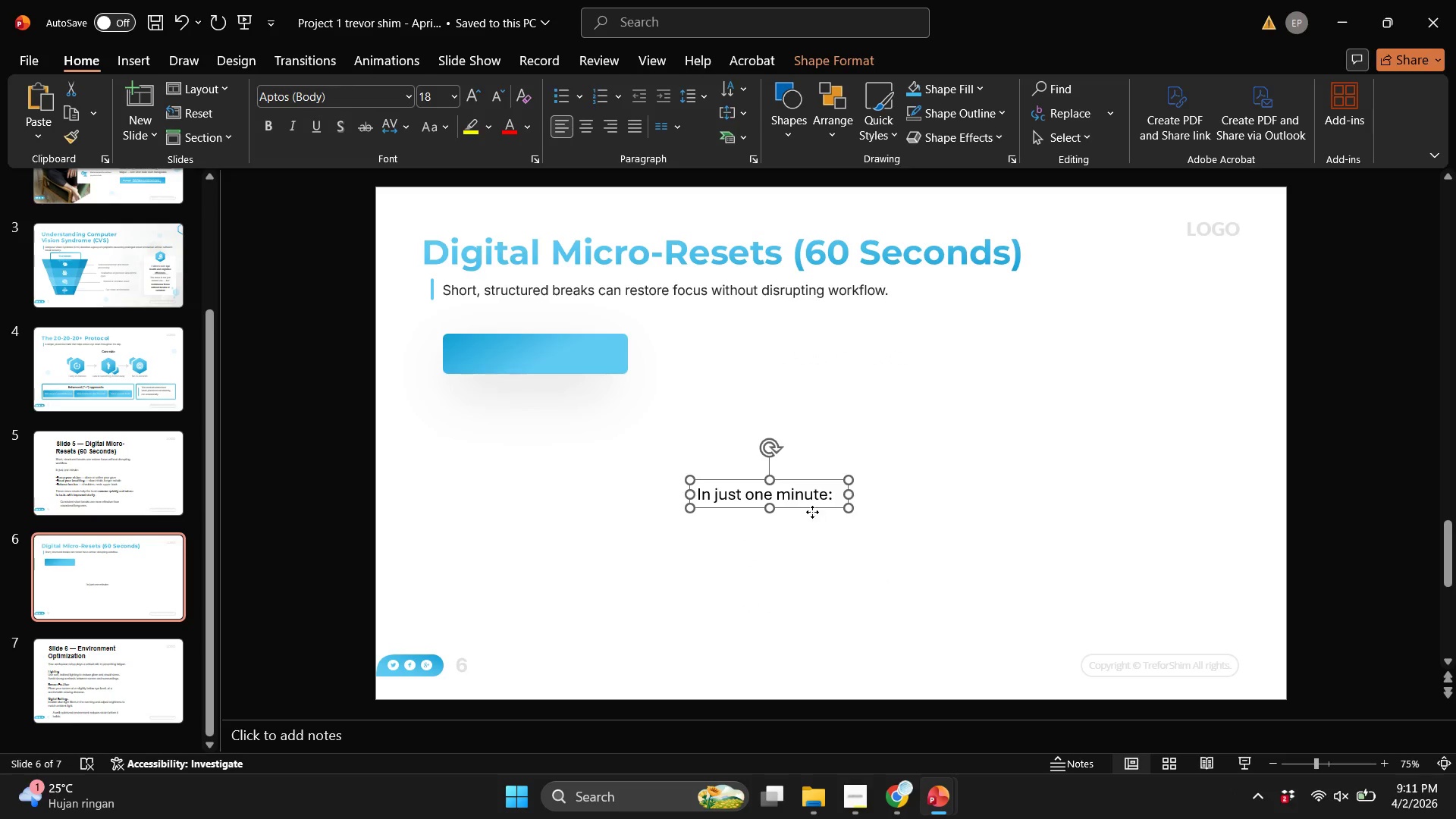 
left_click_drag(start_coordinate=[812, 512], to_coordinate=[799, 430])
 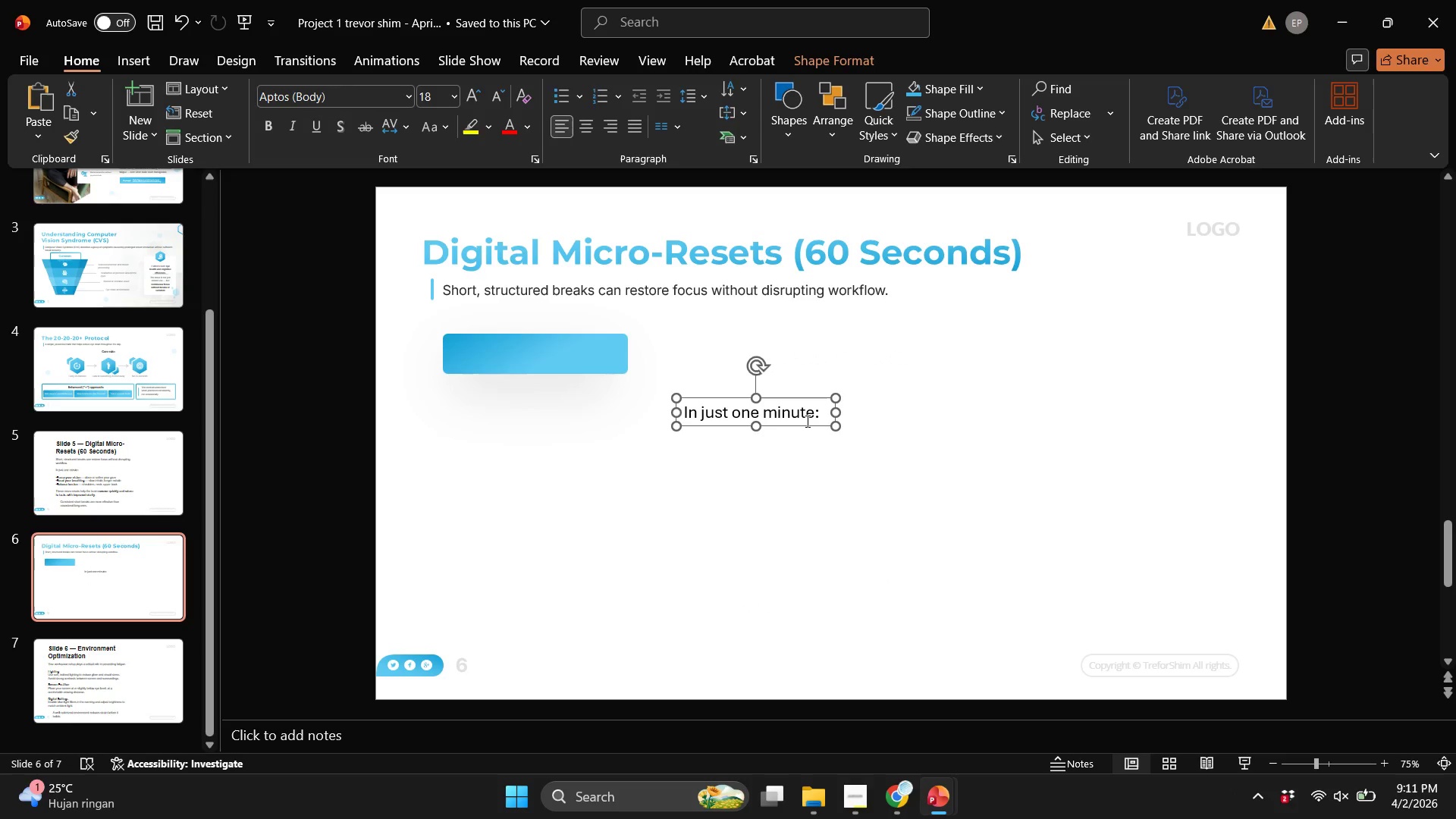 
left_click([806, 421])
 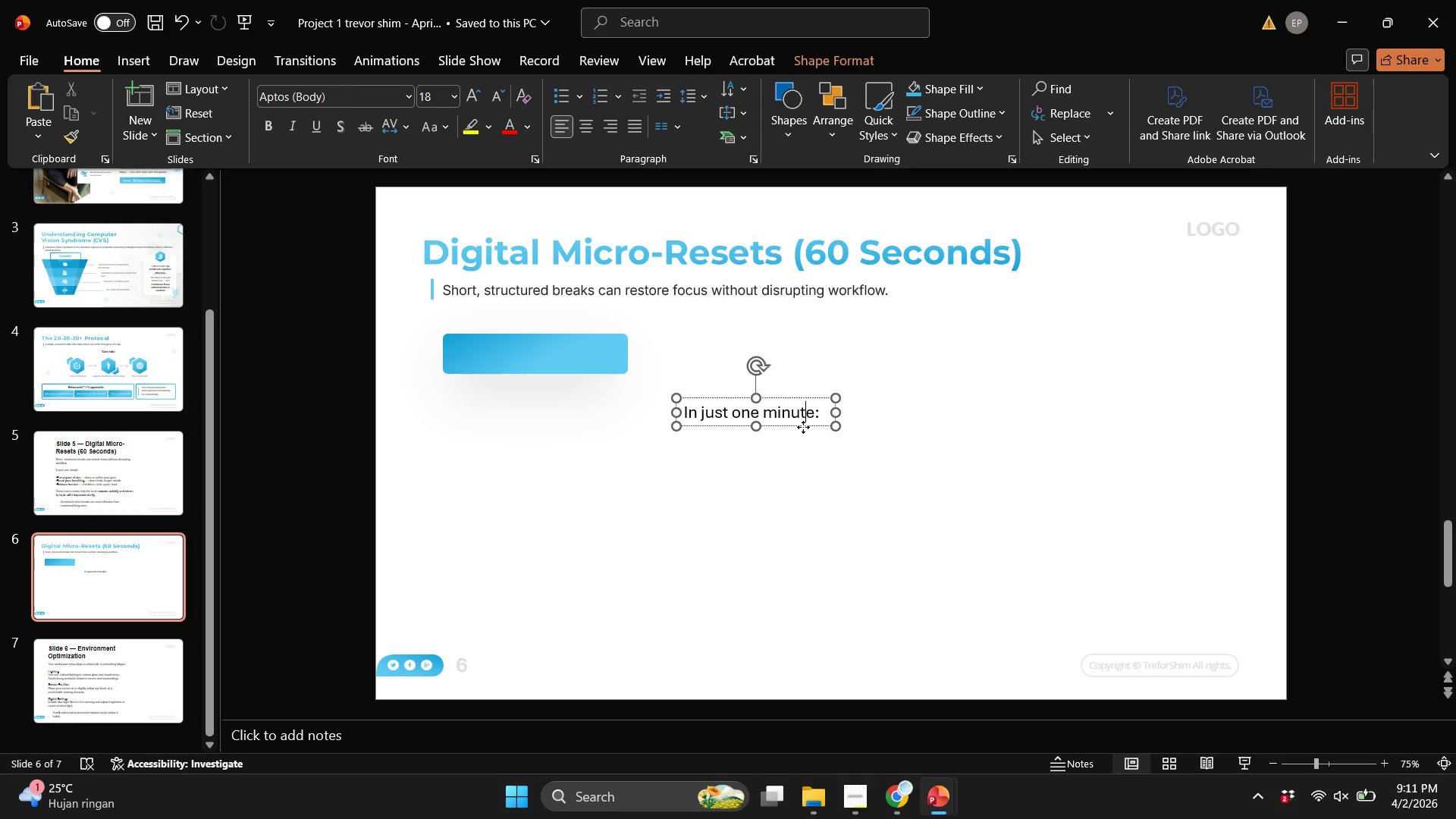 
left_click_drag(start_coordinate=[803, 427], to_coordinate=[585, 383])
 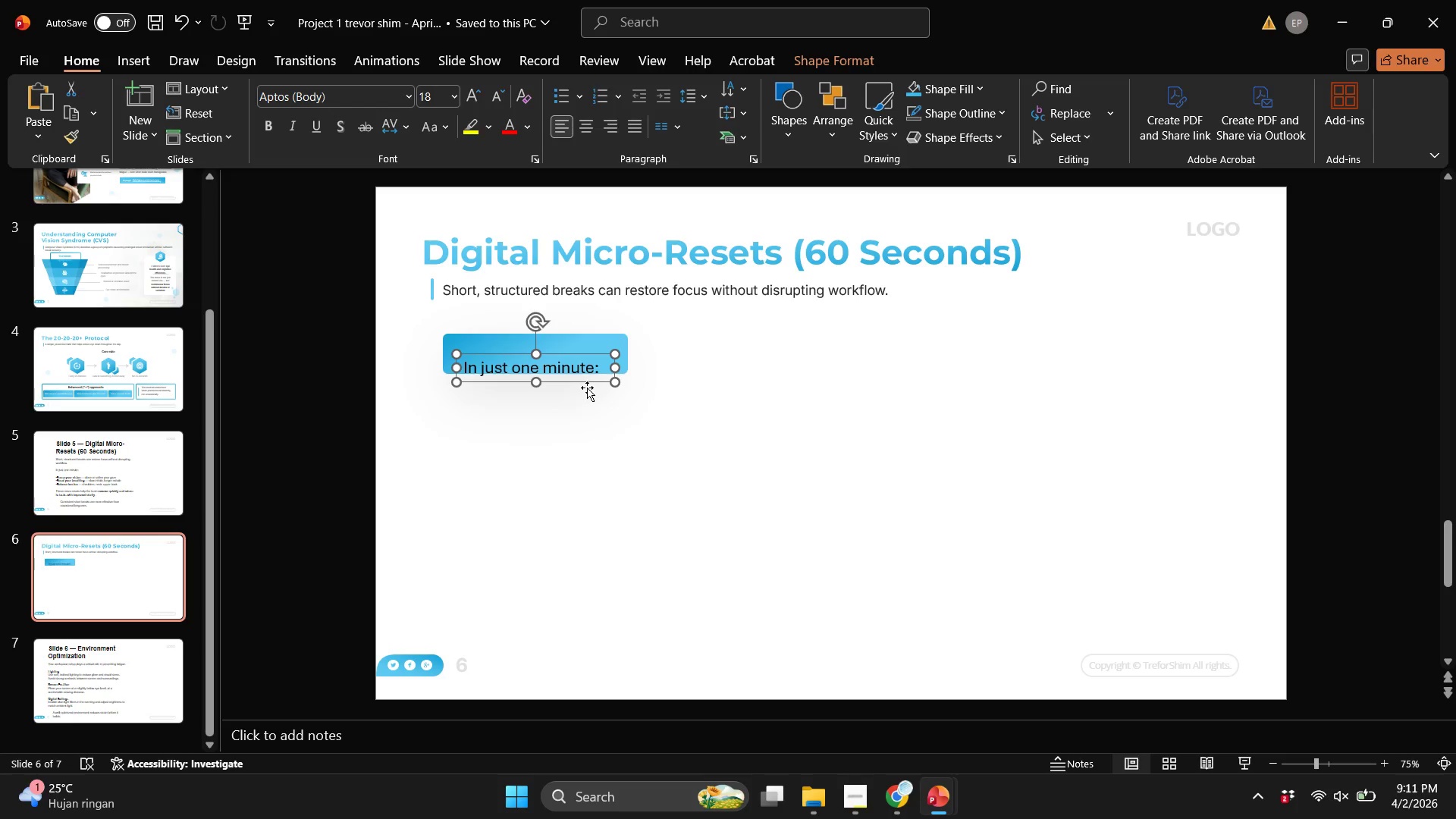 
left_click_drag(start_coordinate=[587, 388], to_coordinate=[589, 374])
 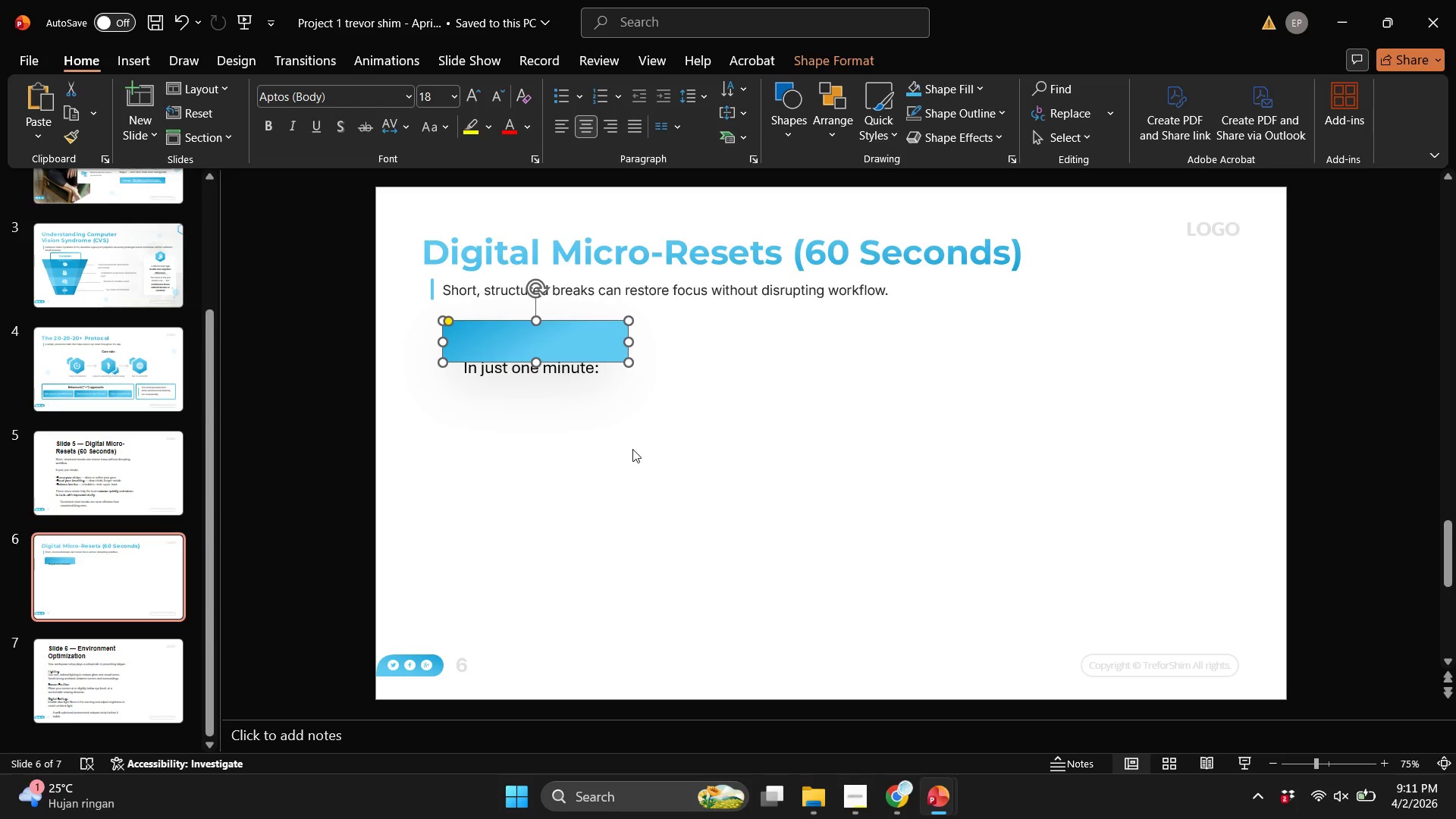 
key(Control+ControlLeft)
 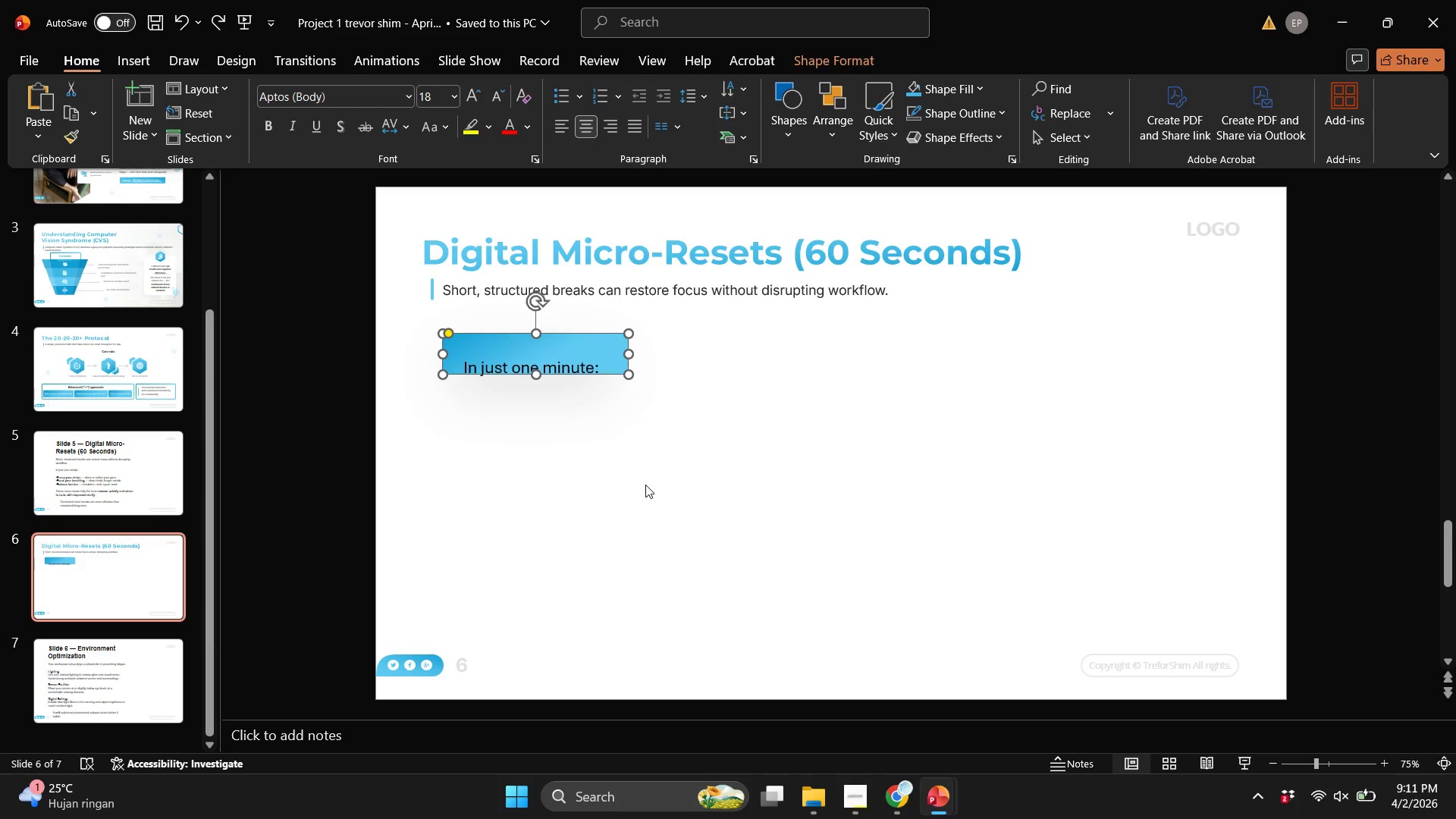 
key(Control+Z)
 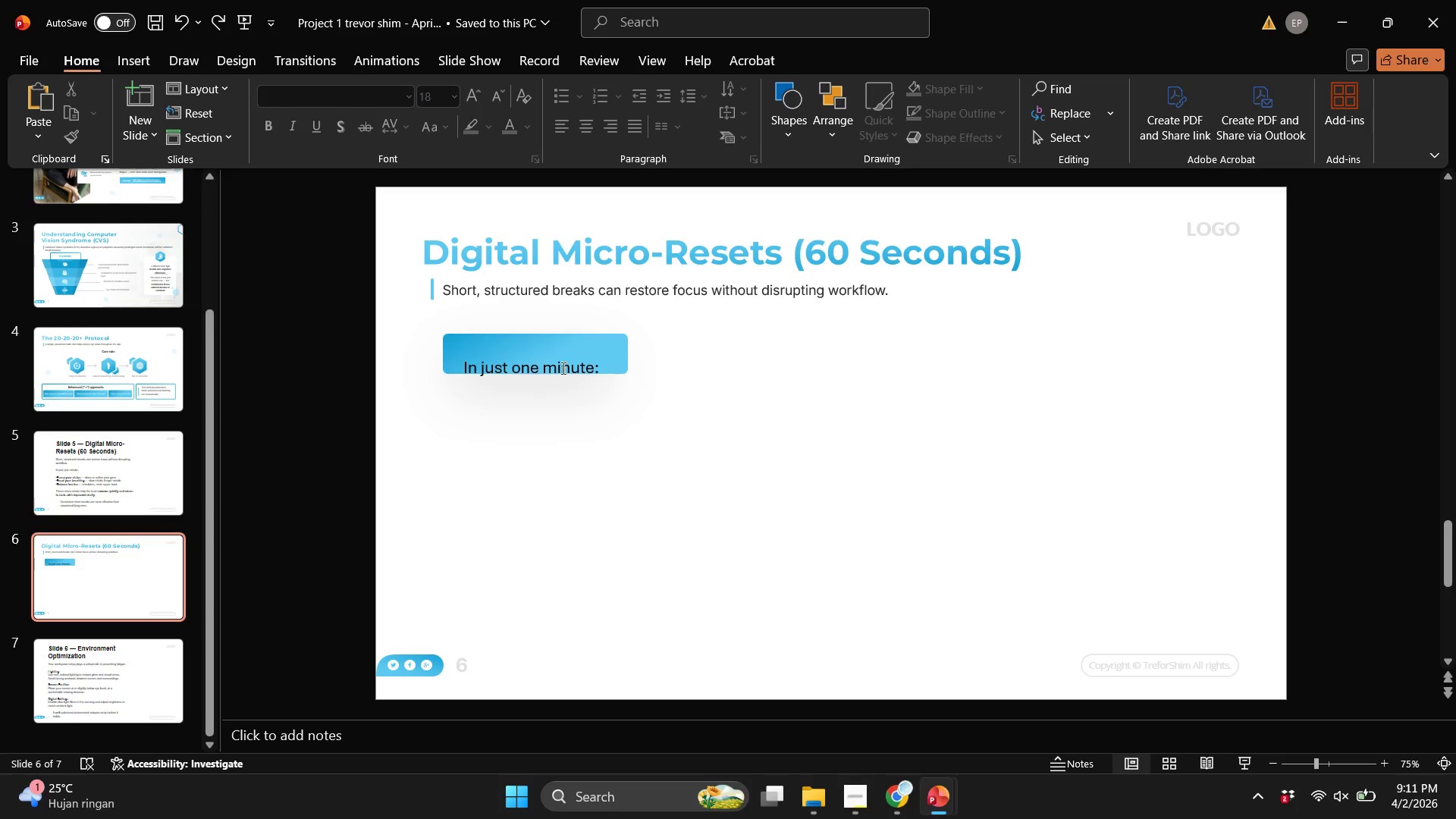 
double_click([562, 368])
 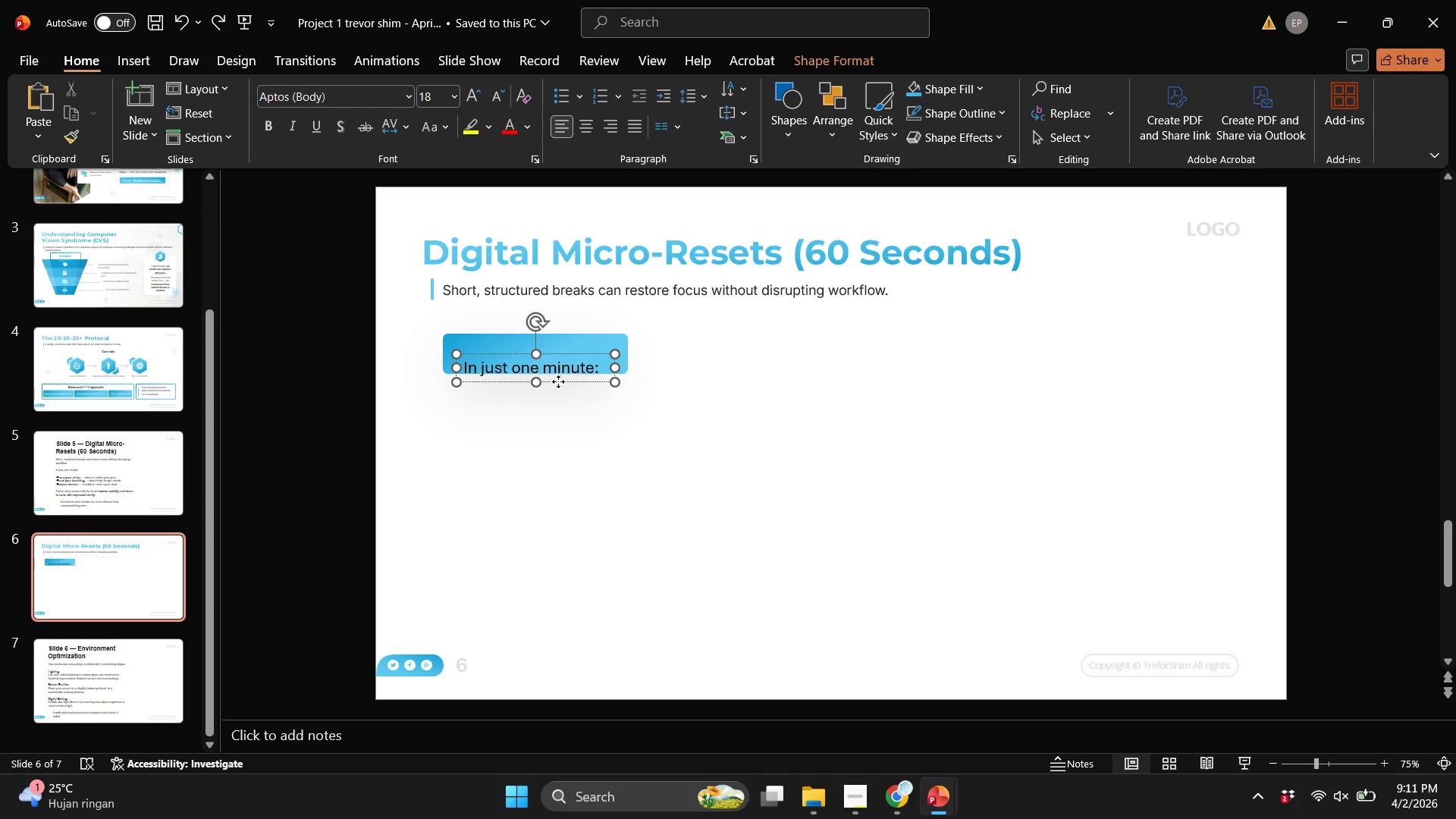 
left_click_drag(start_coordinate=[558, 381], to_coordinate=[560, 369])
 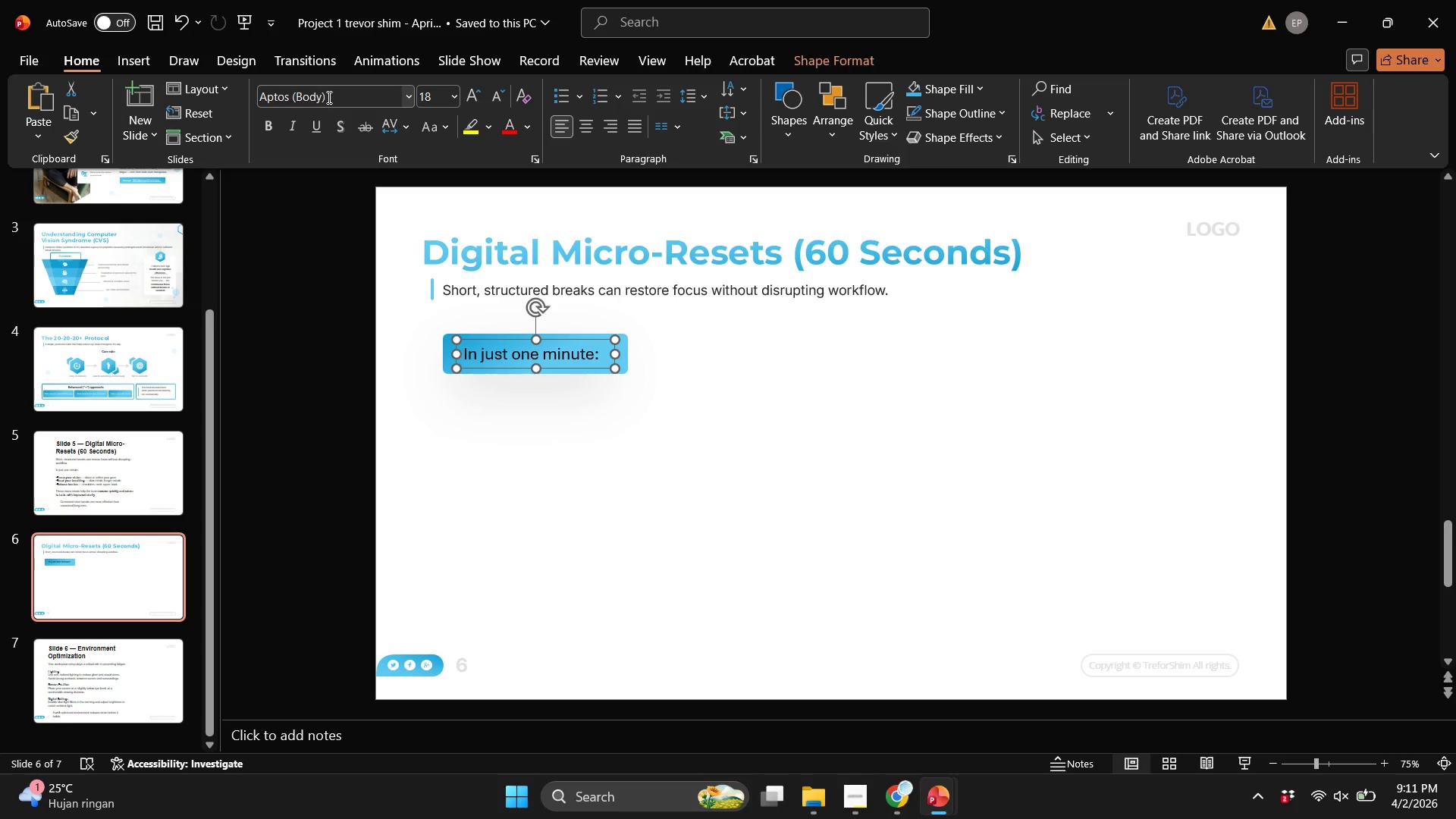 
left_click([328, 97])
 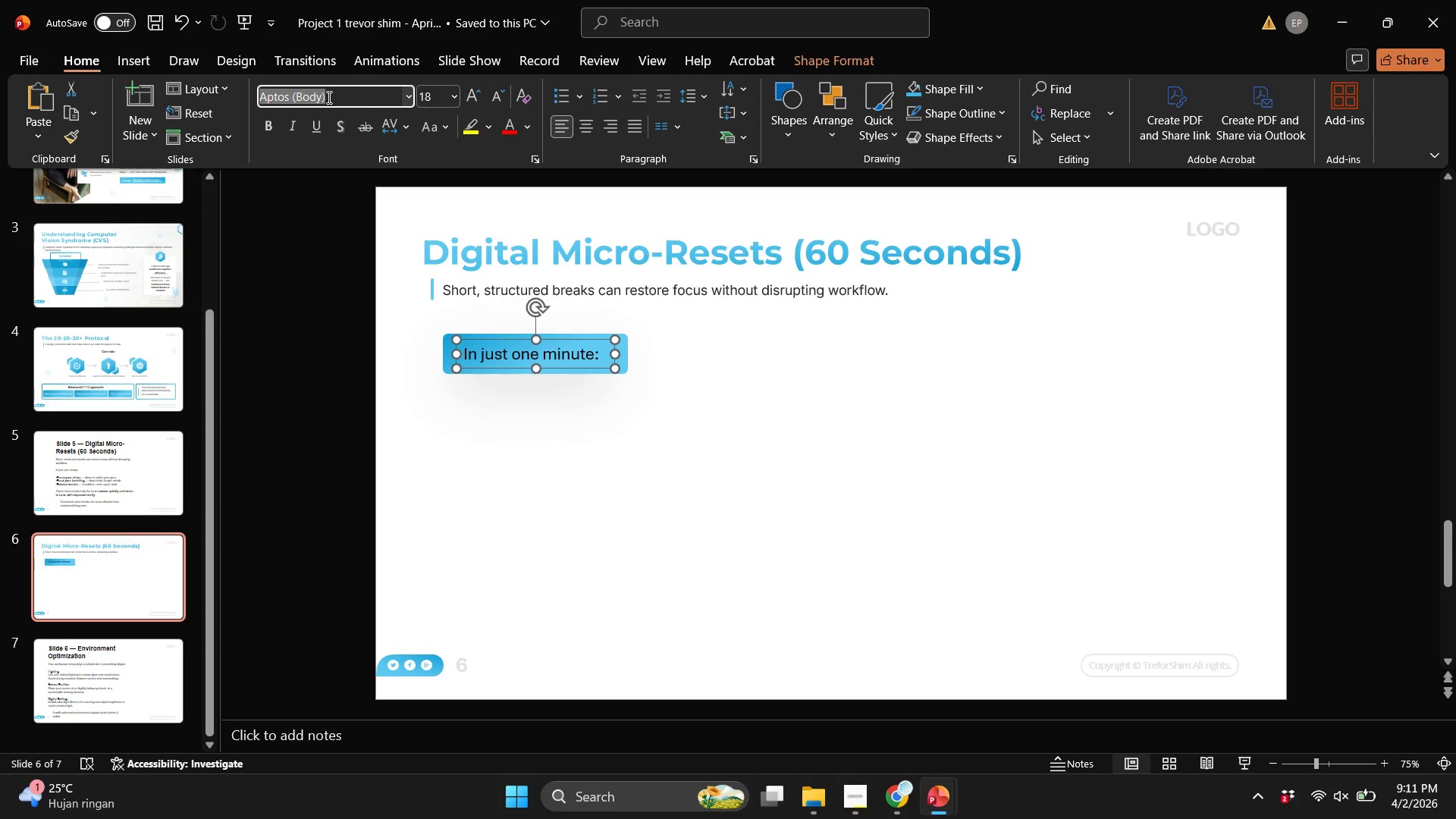 
type(inter )
key(Backspace)
key(Backspace)
 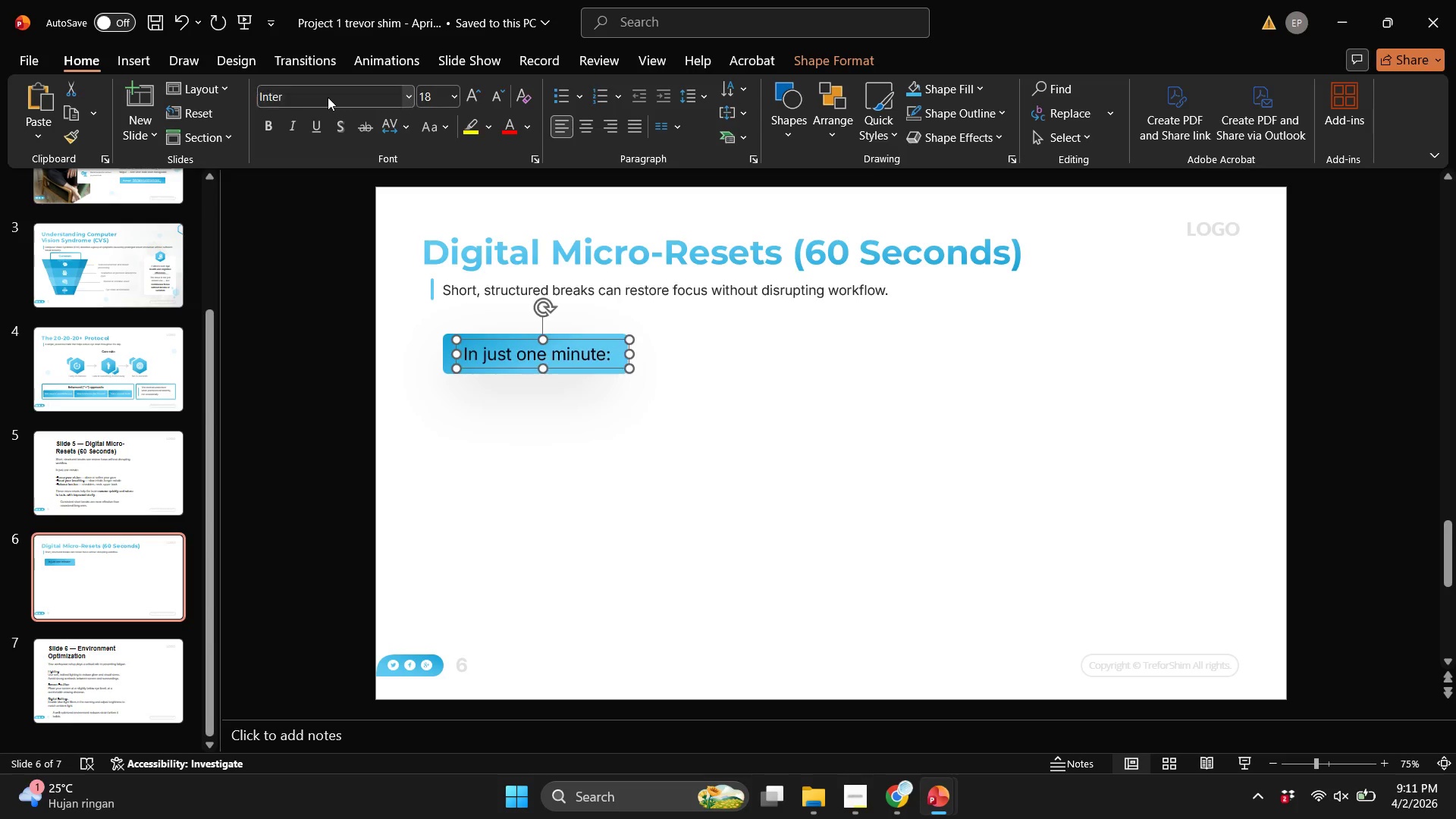 
key(Enter)
 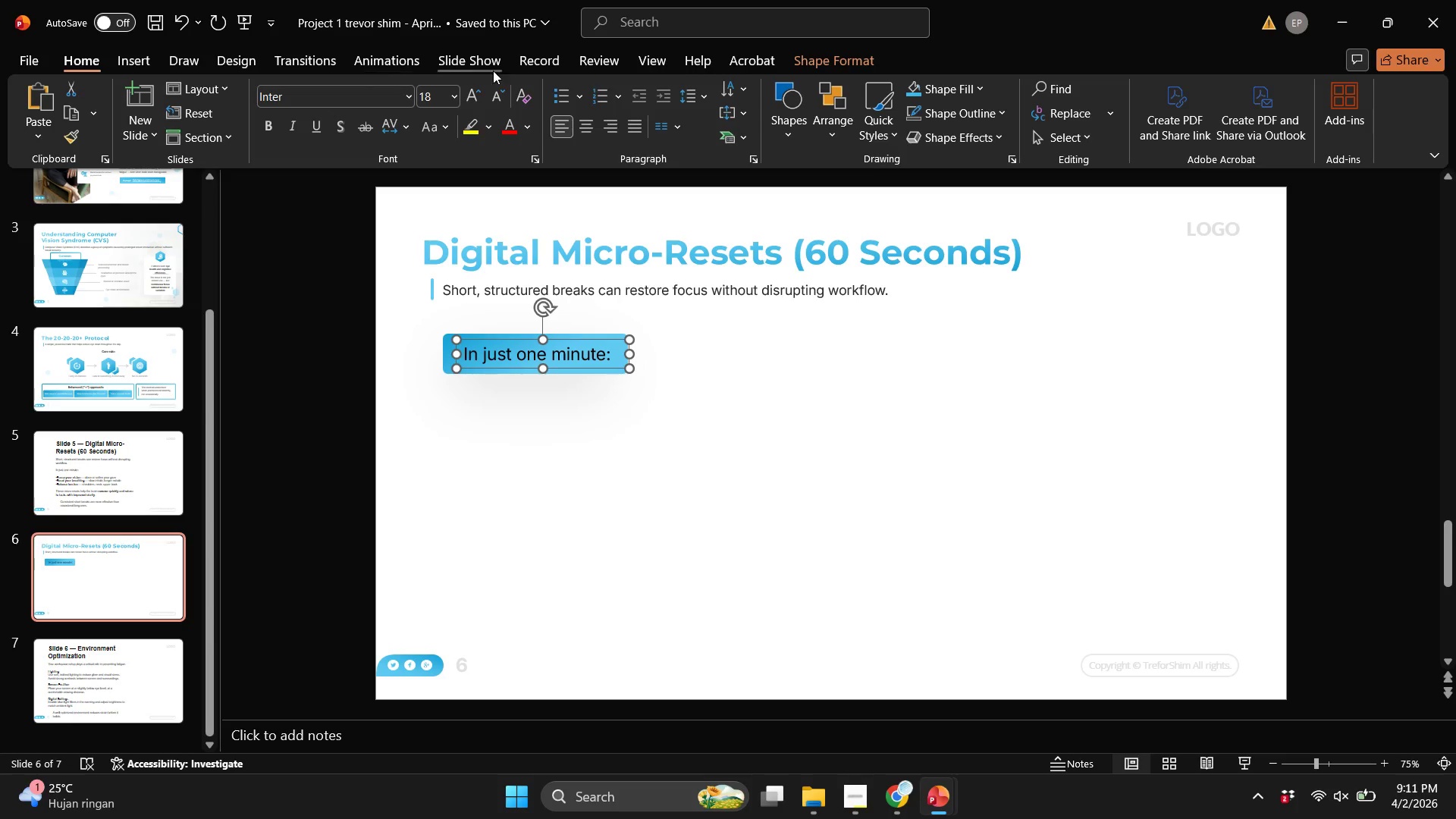 
left_click([494, 96])
 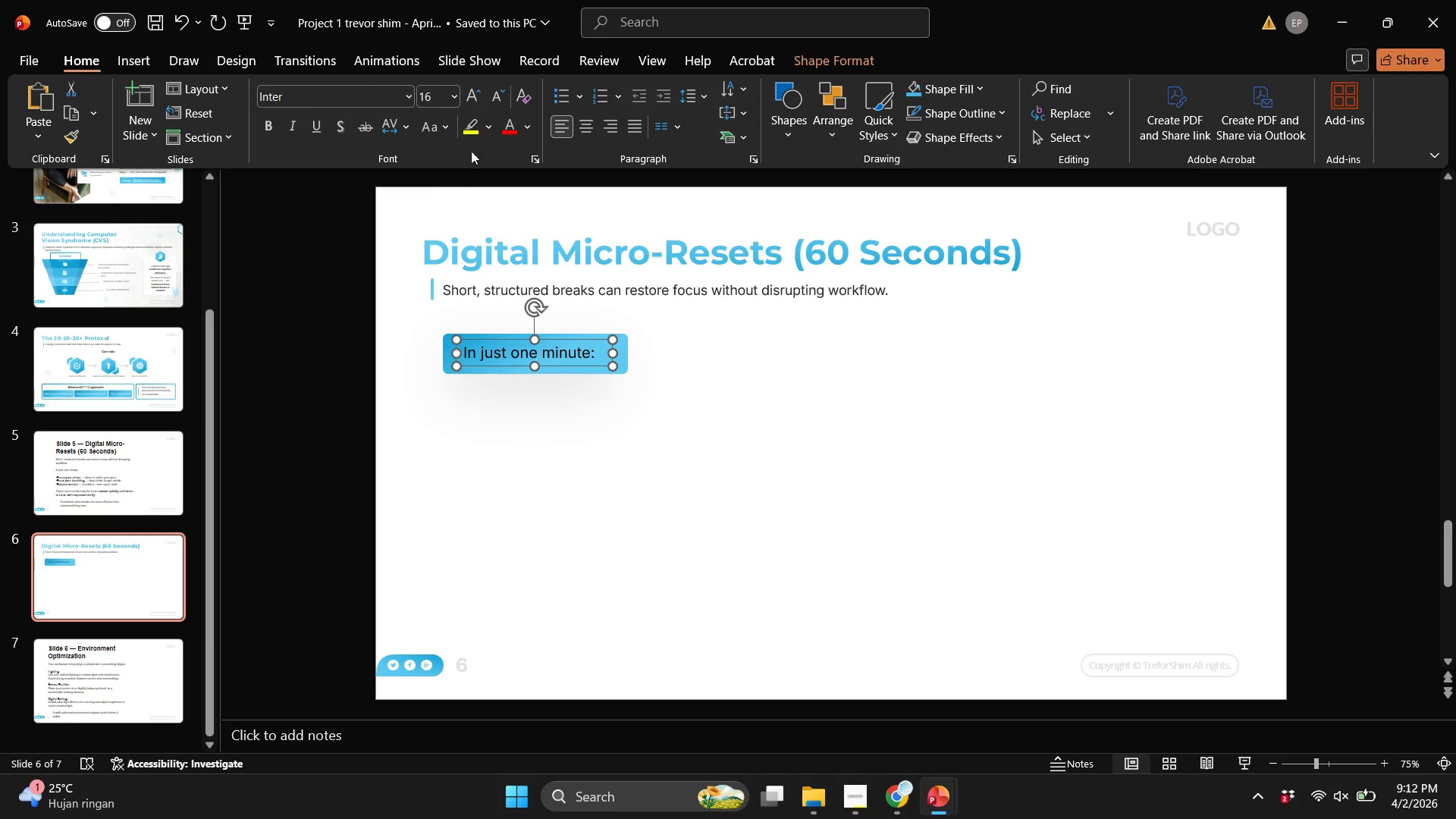 
left_click([539, 128])
 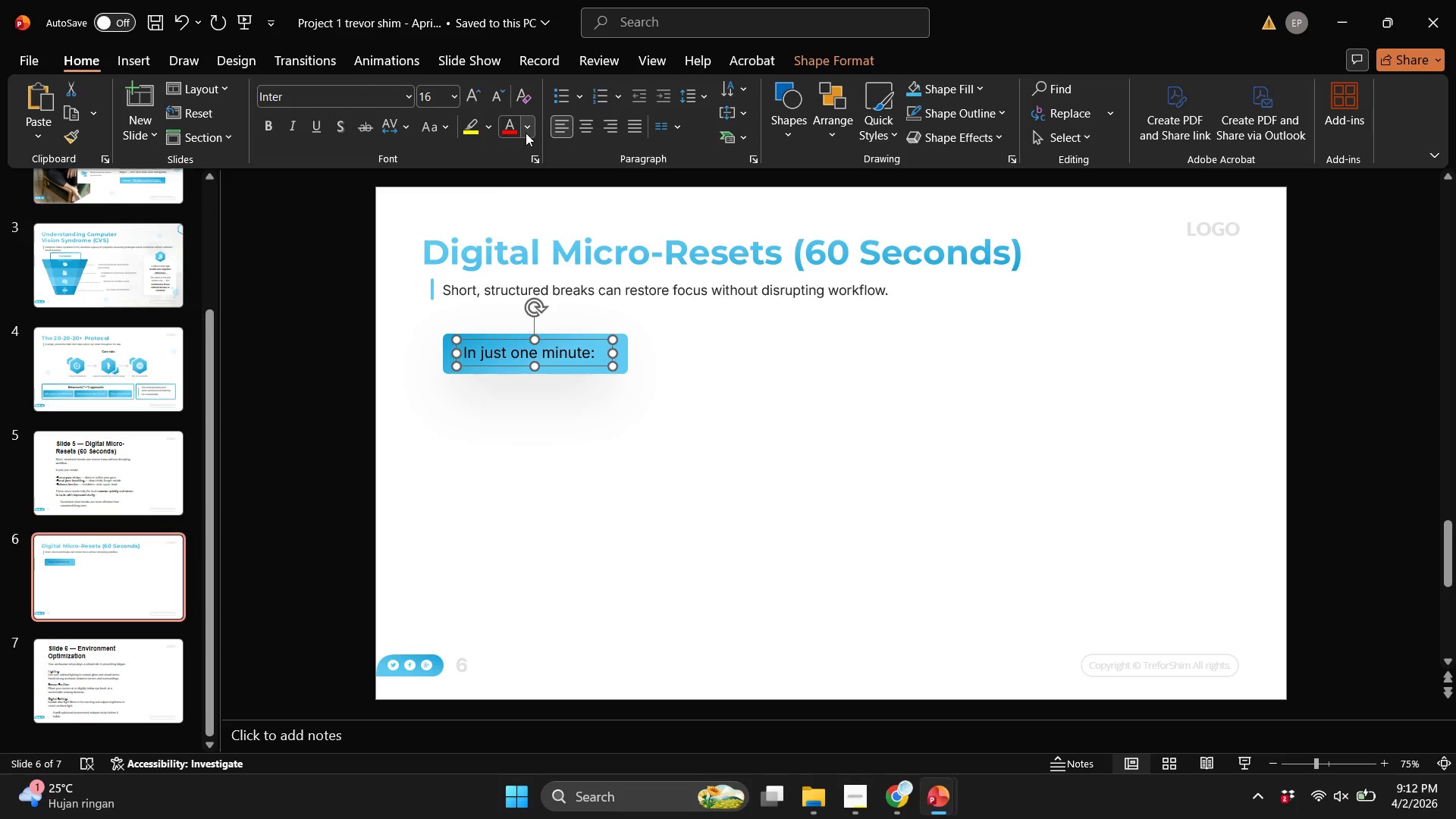 
triple_click([526, 133])
 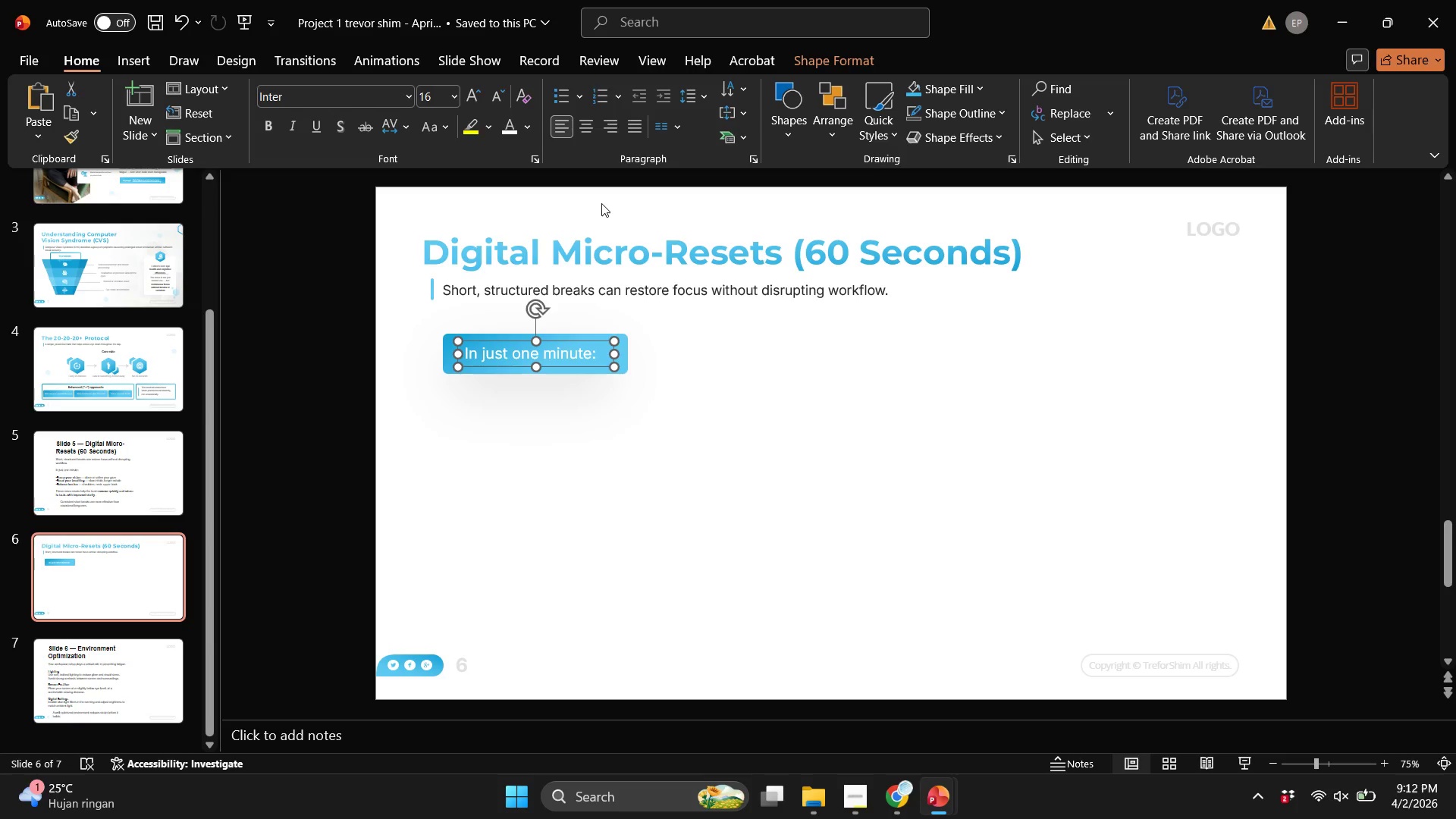 
wait(5.05)
 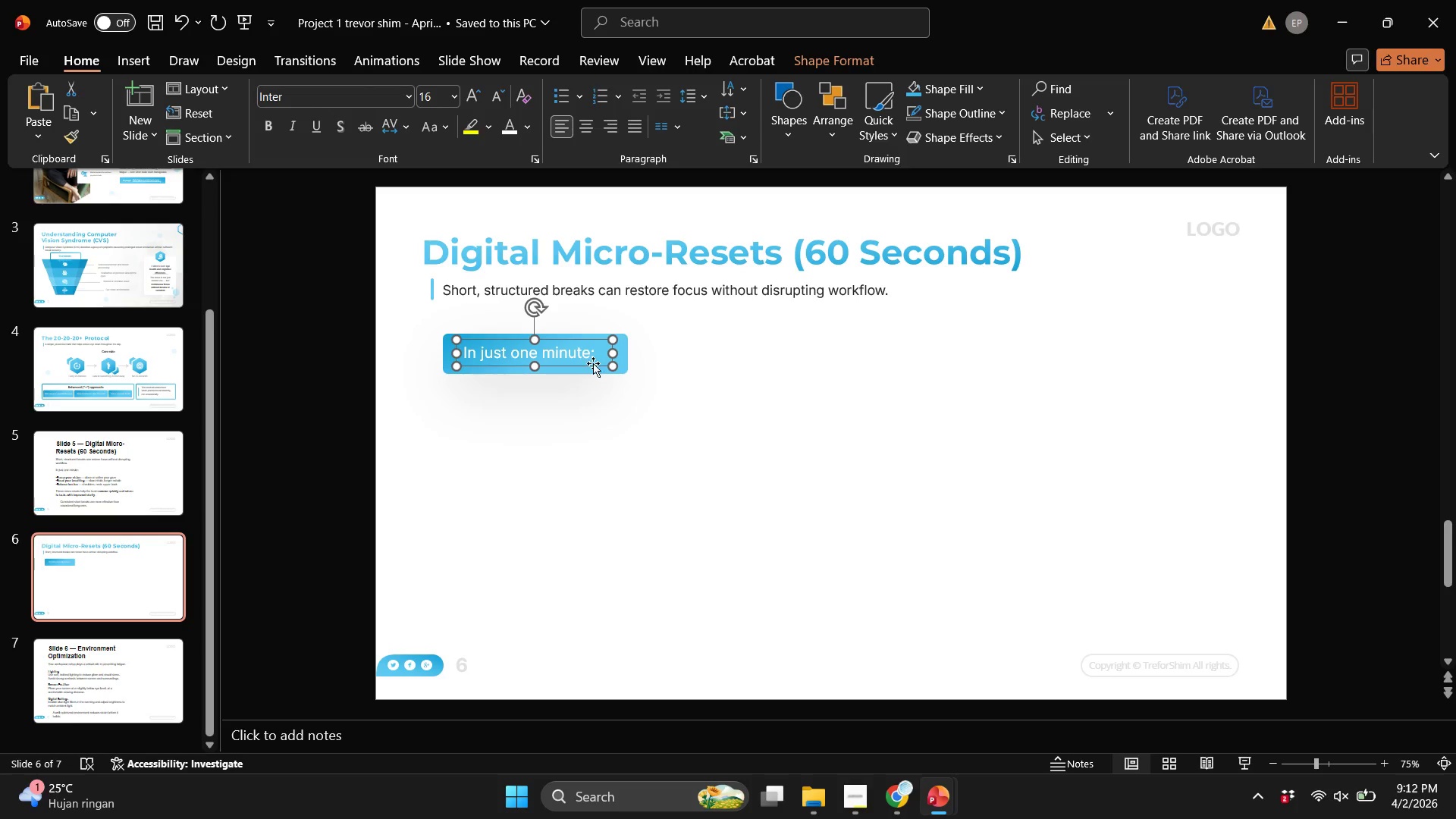 
left_click_drag(start_coordinate=[667, 428], to_coordinate=[288, 284])
 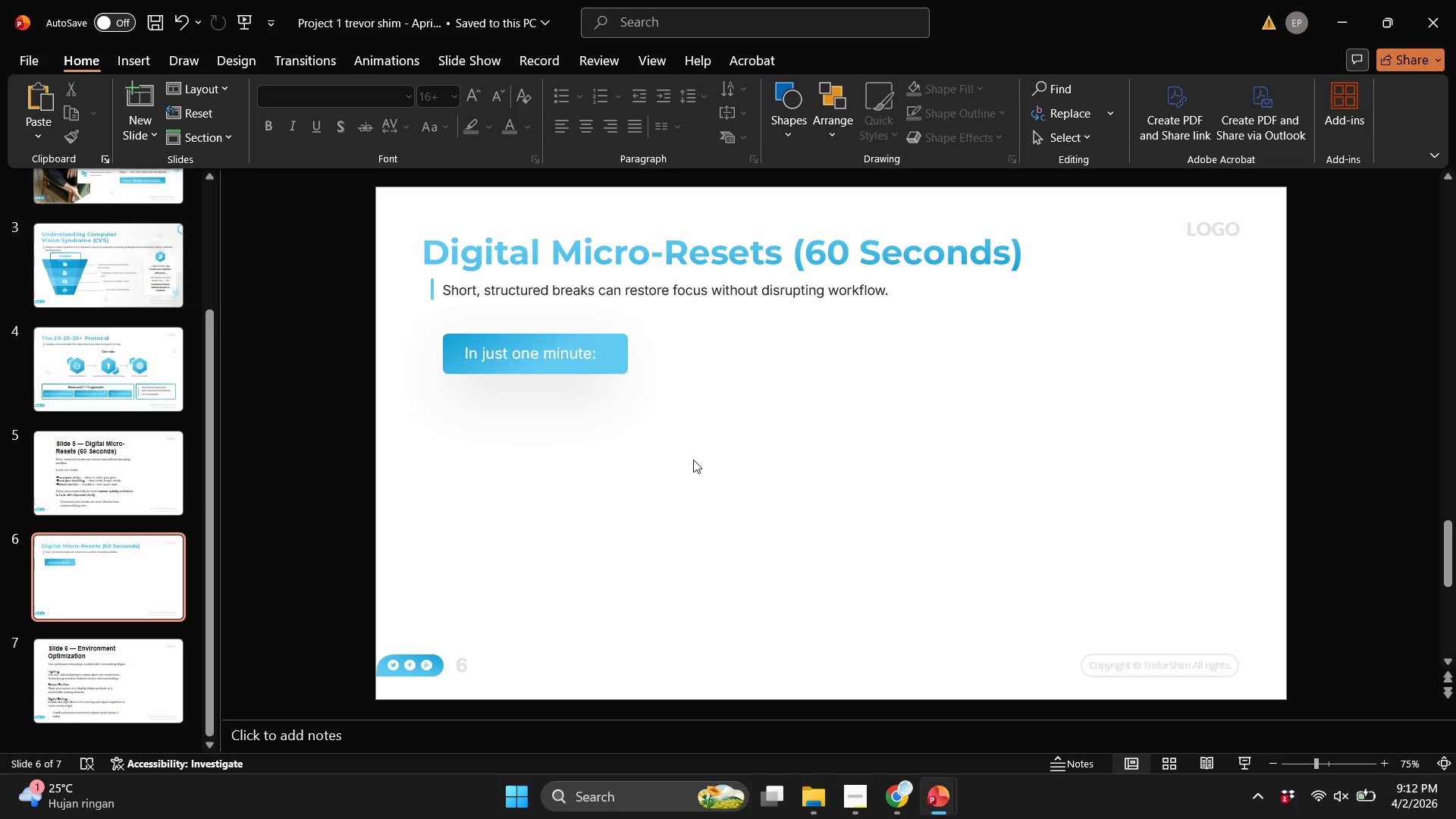 
double_click([663, 485])
 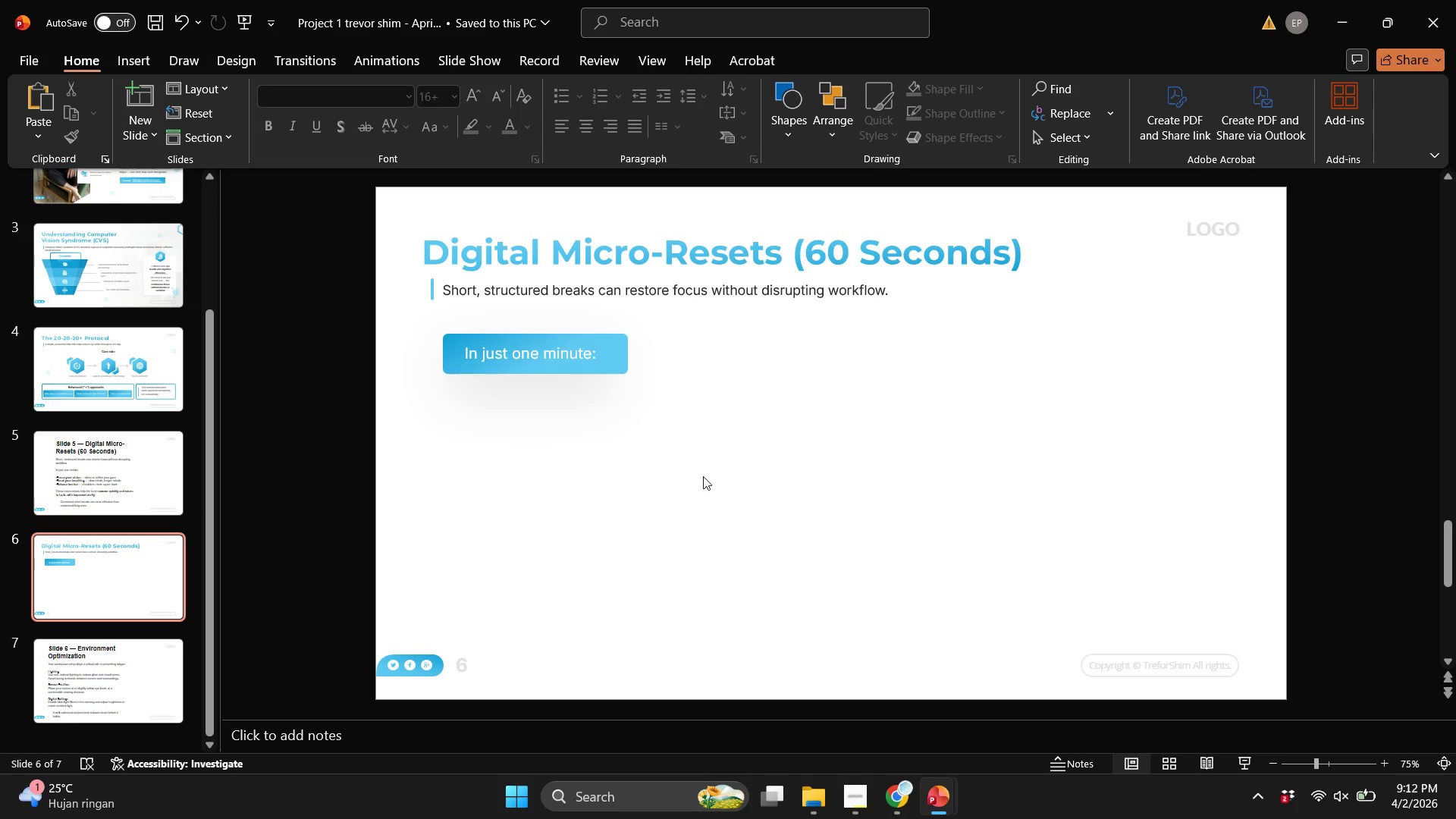 
scroll: coordinate [704, 476], scroll_direction: up, amount: 1.0
 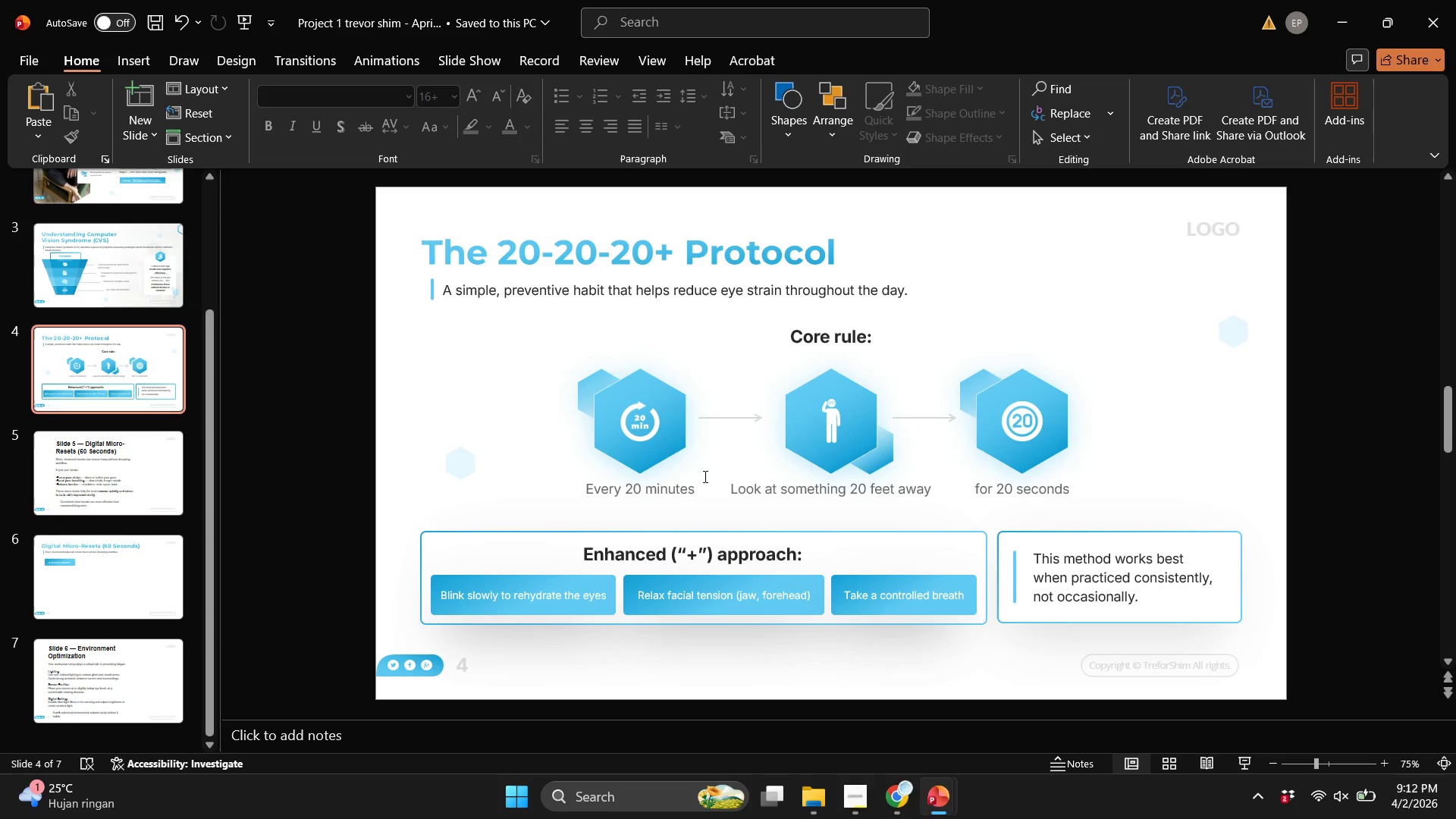 
left_click([723, 560])
 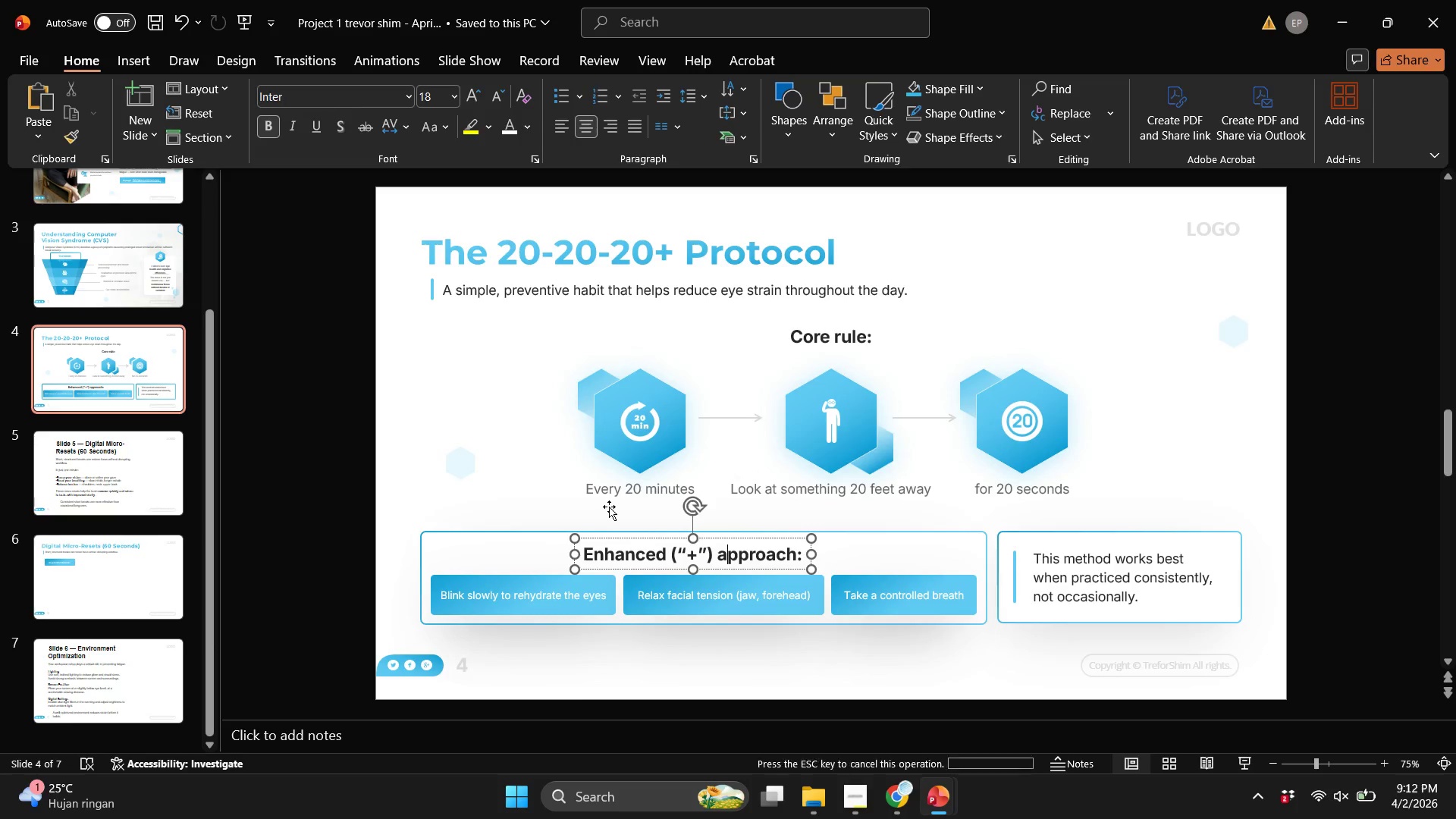 
scroll: coordinate [609, 507], scroll_direction: down, amount: 2.0
 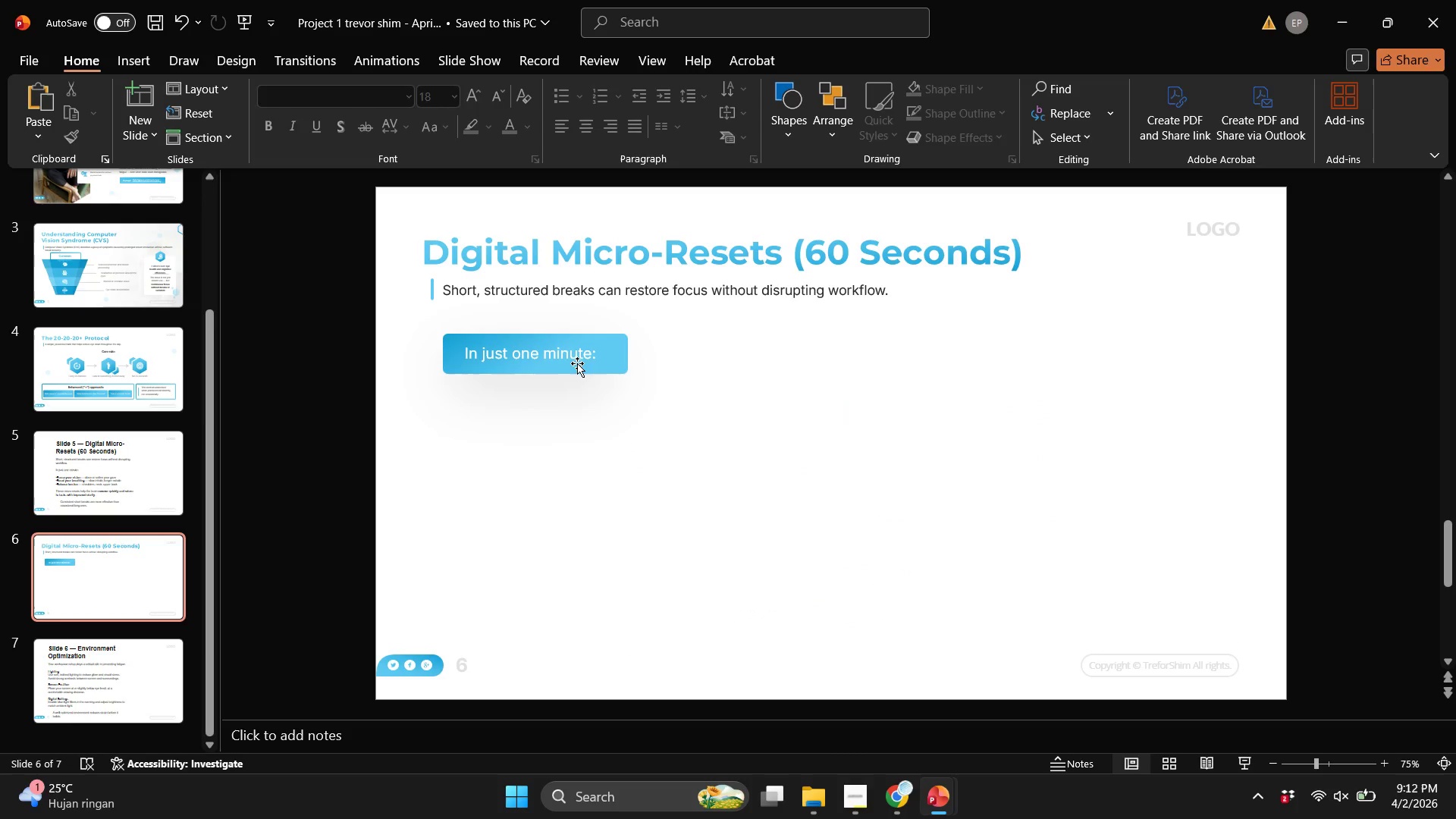 
left_click([578, 363])
 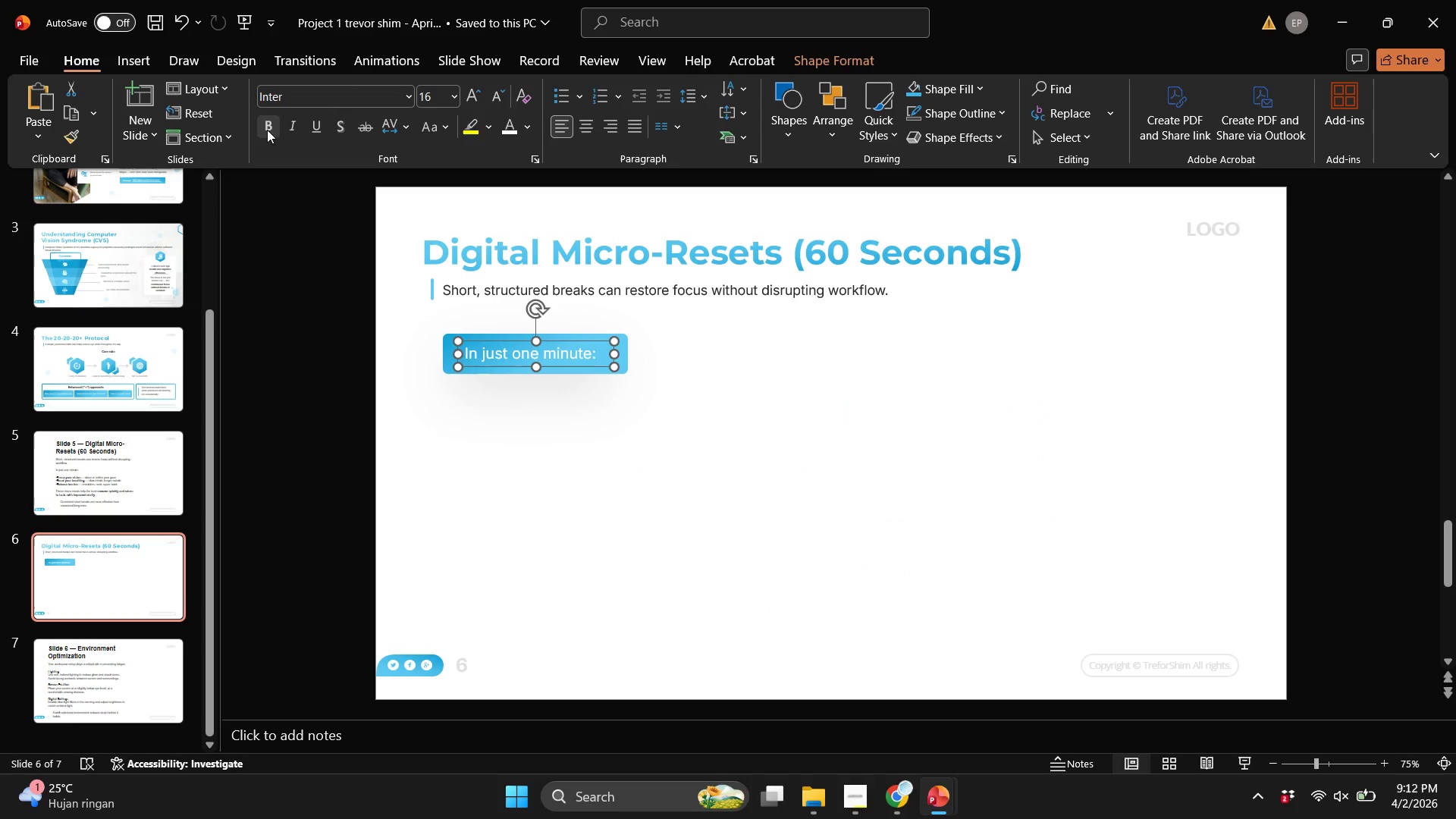 
left_click([267, 130])
 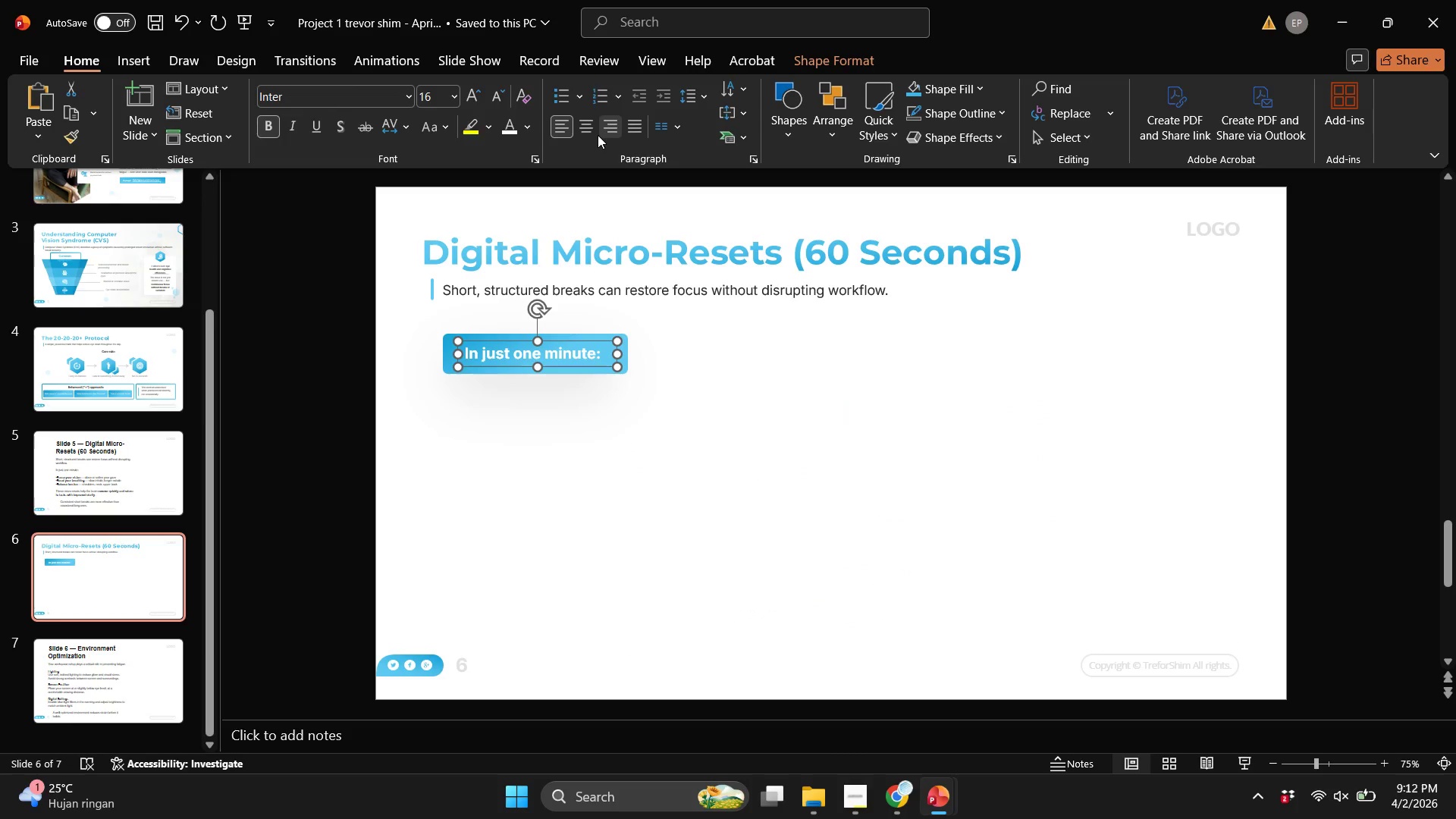 
left_click([593, 131])
 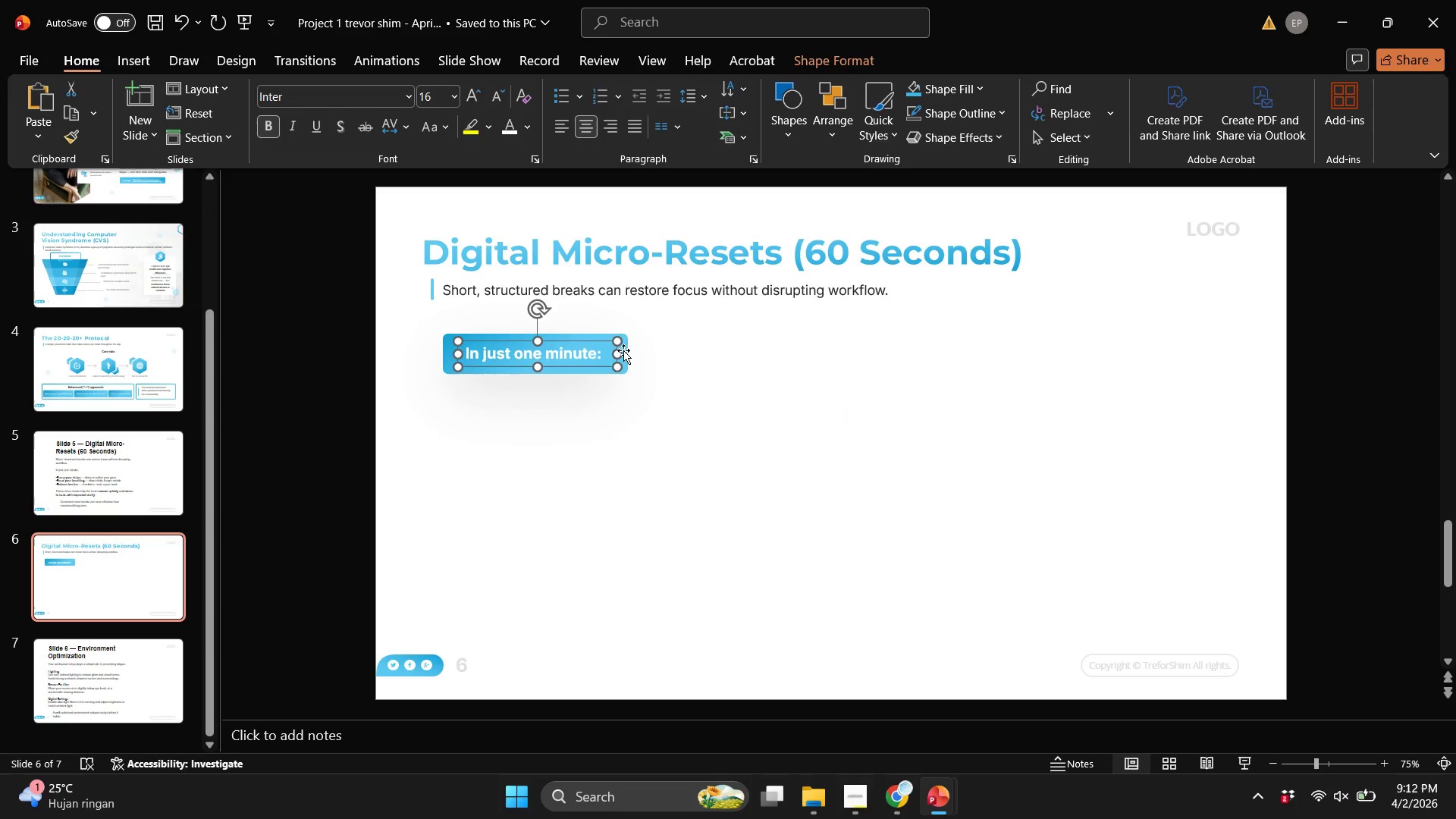 
left_click([626, 352])
 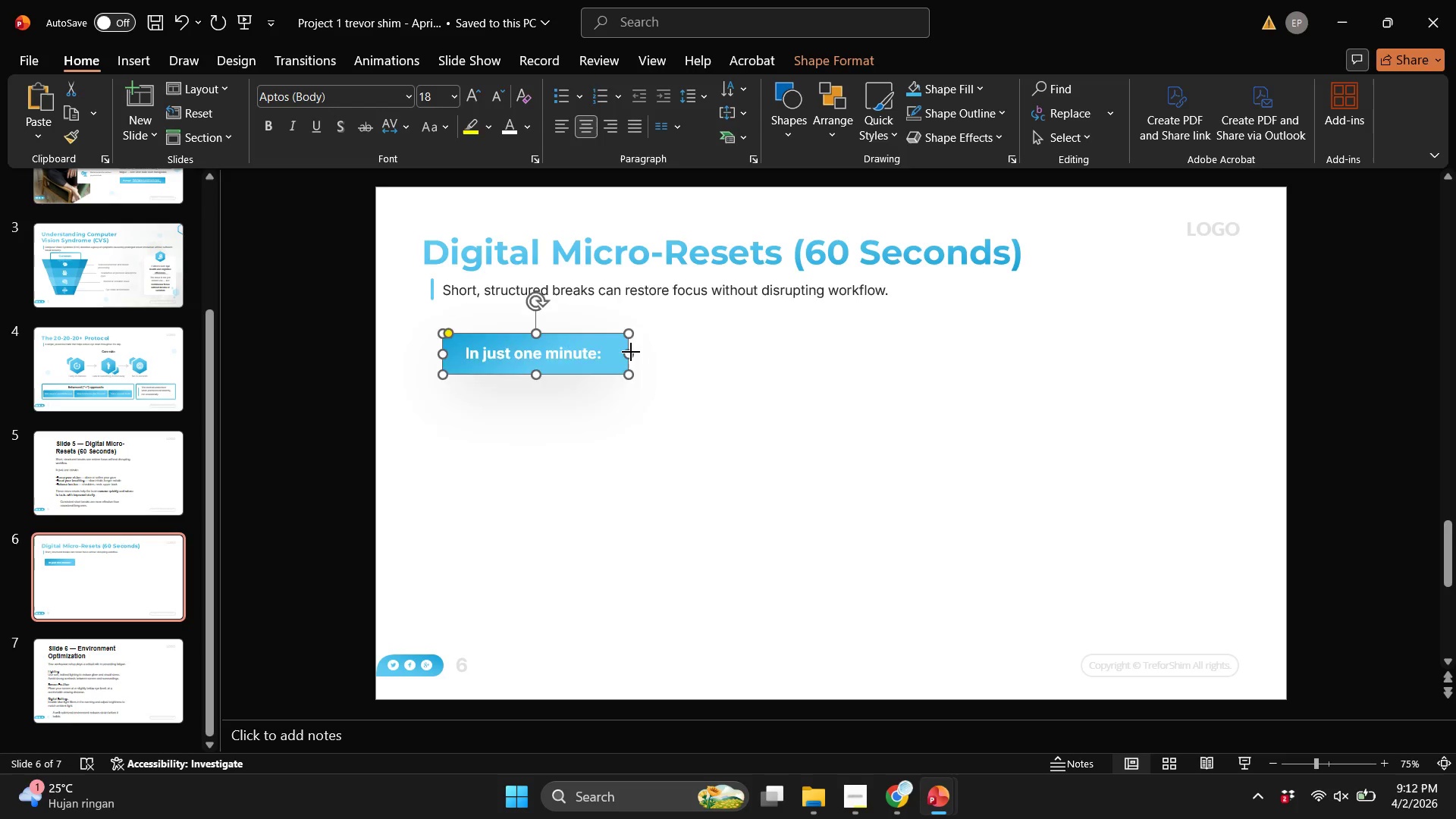 
left_click_drag(start_coordinate=[627, 352], to_coordinate=[633, 352])
 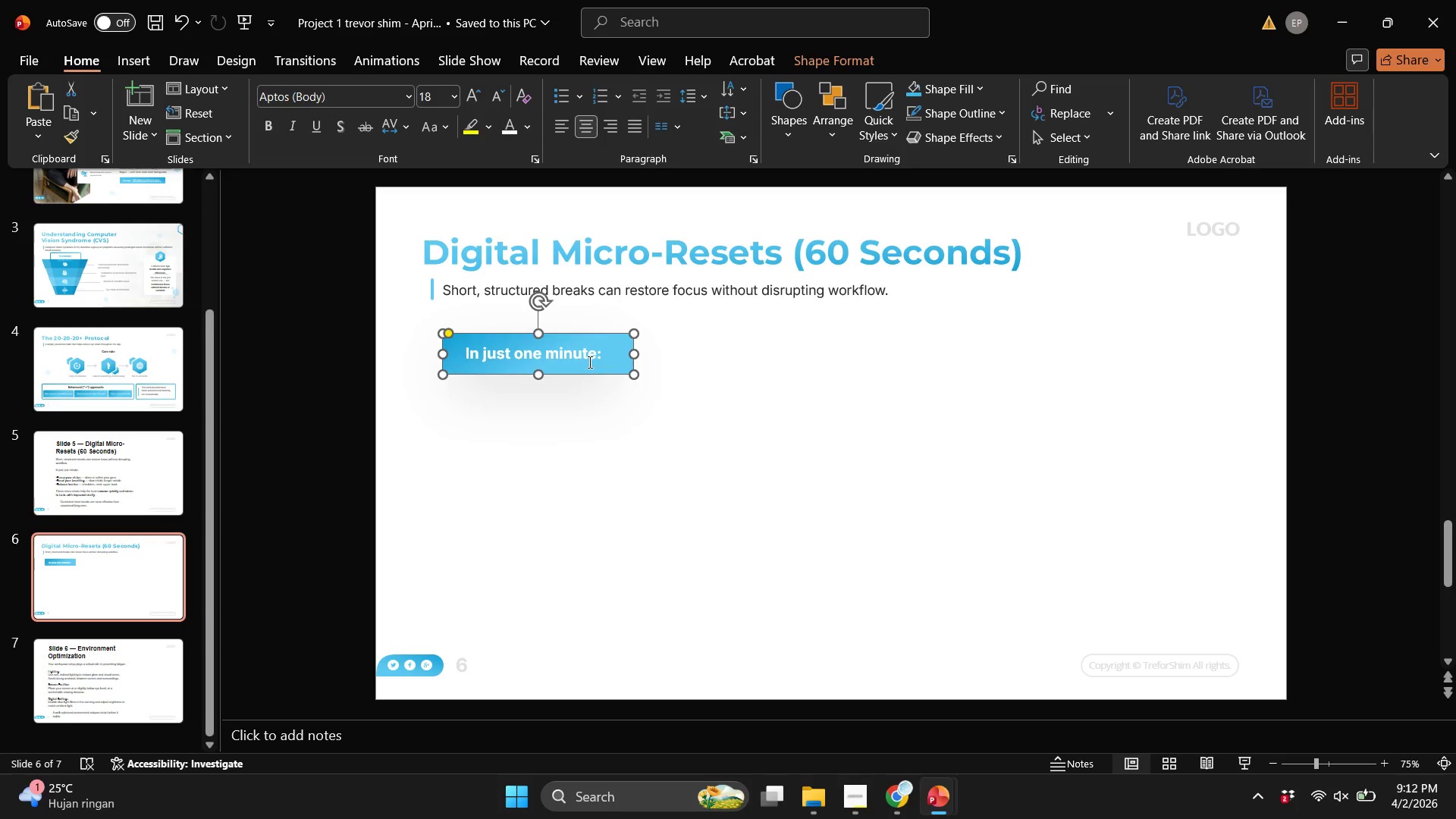 
double_click([588, 362])
 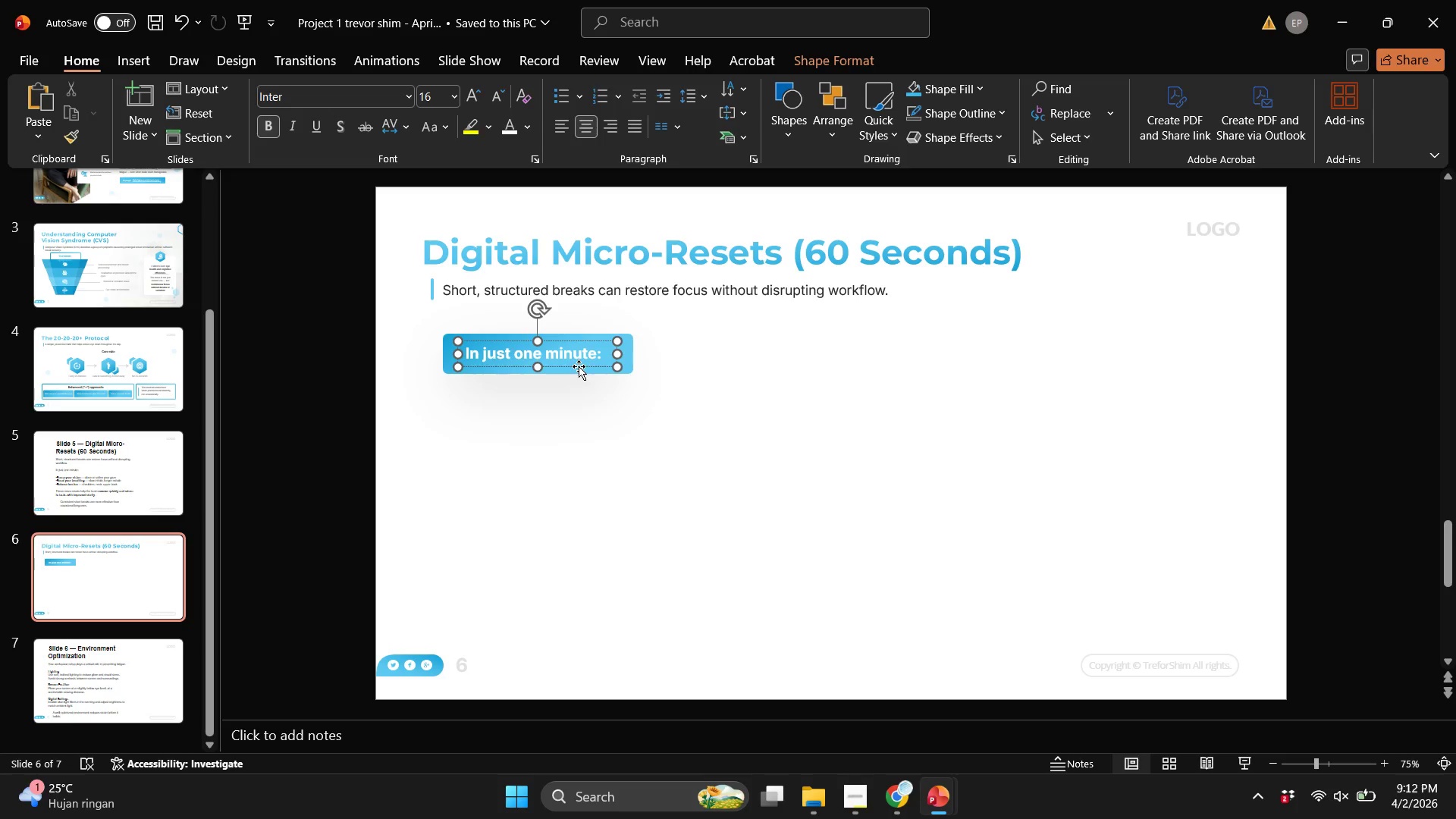 
left_click_drag(start_coordinate=[579, 366], to_coordinate=[575, 365])
 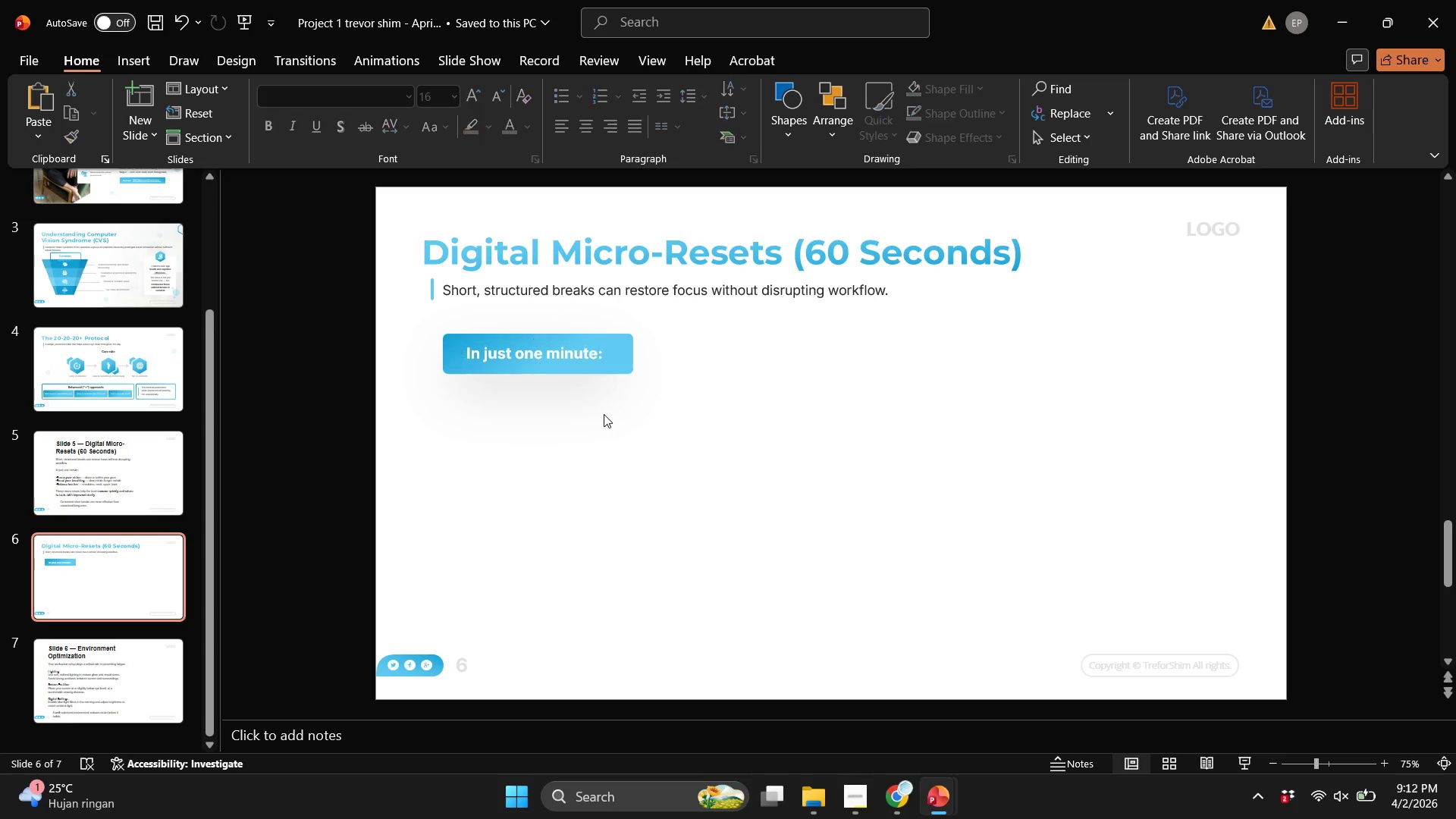 
left_click([604, 414])
 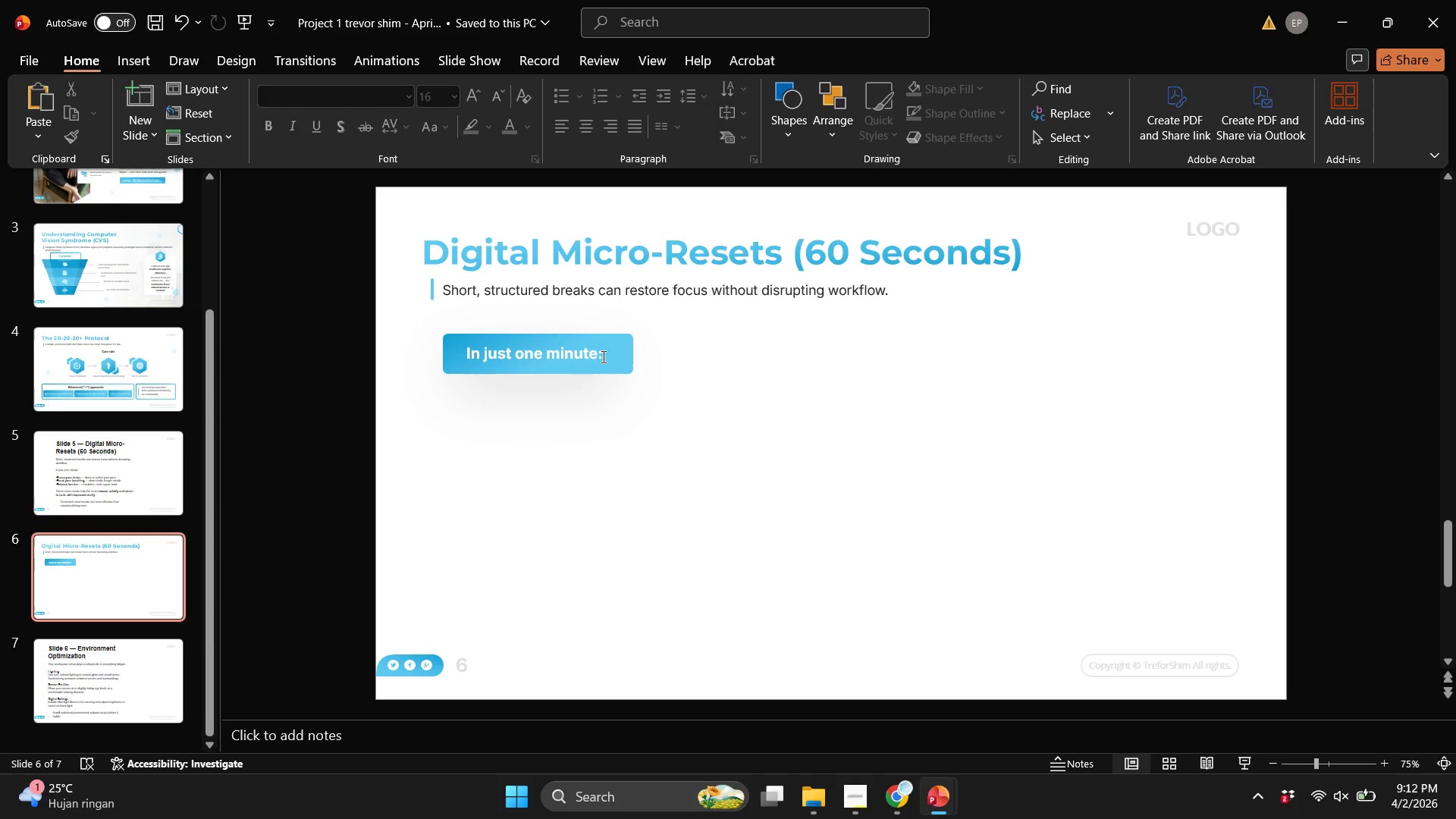 
left_click([602, 356])
 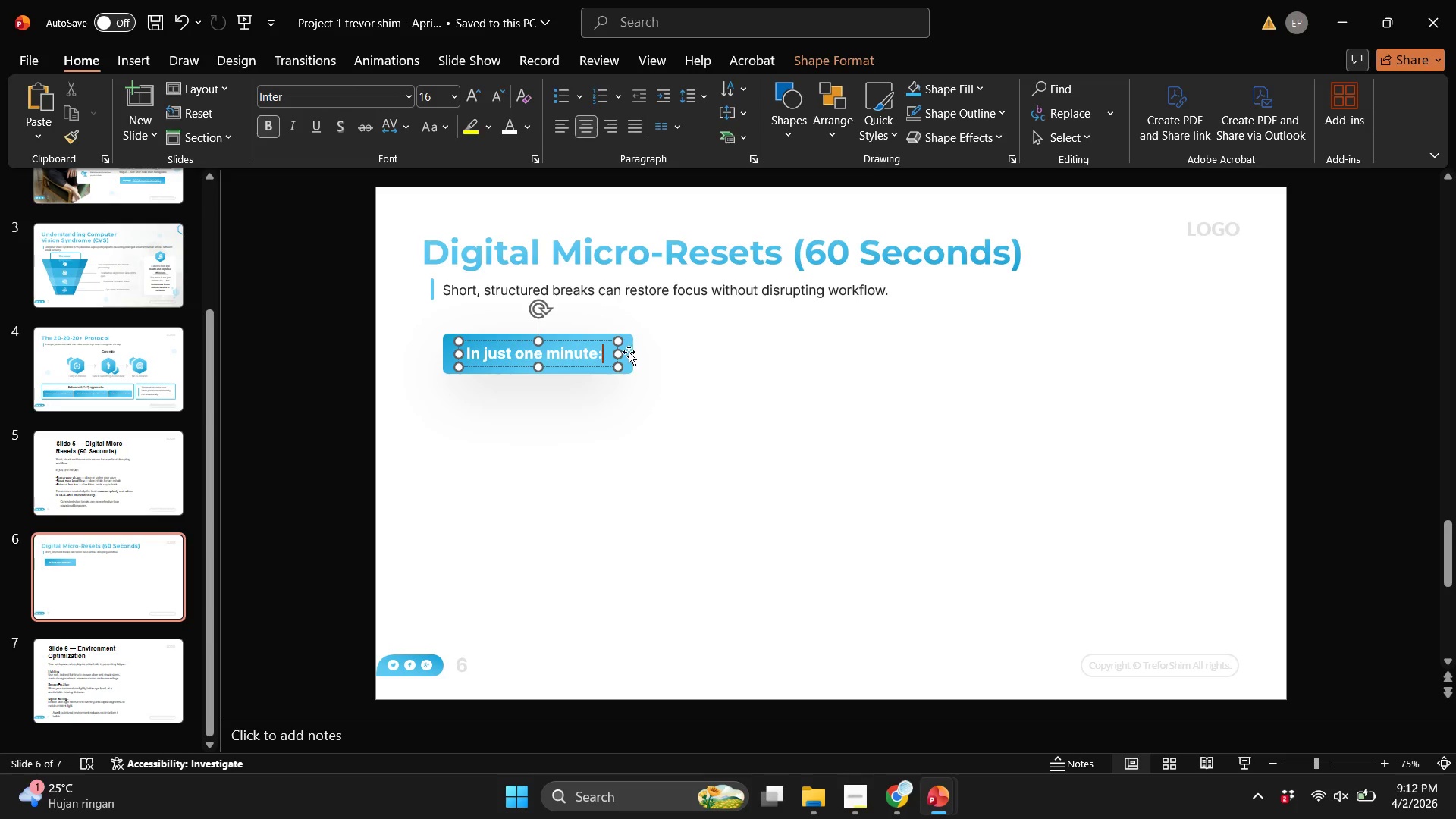 
left_click([626, 353])
 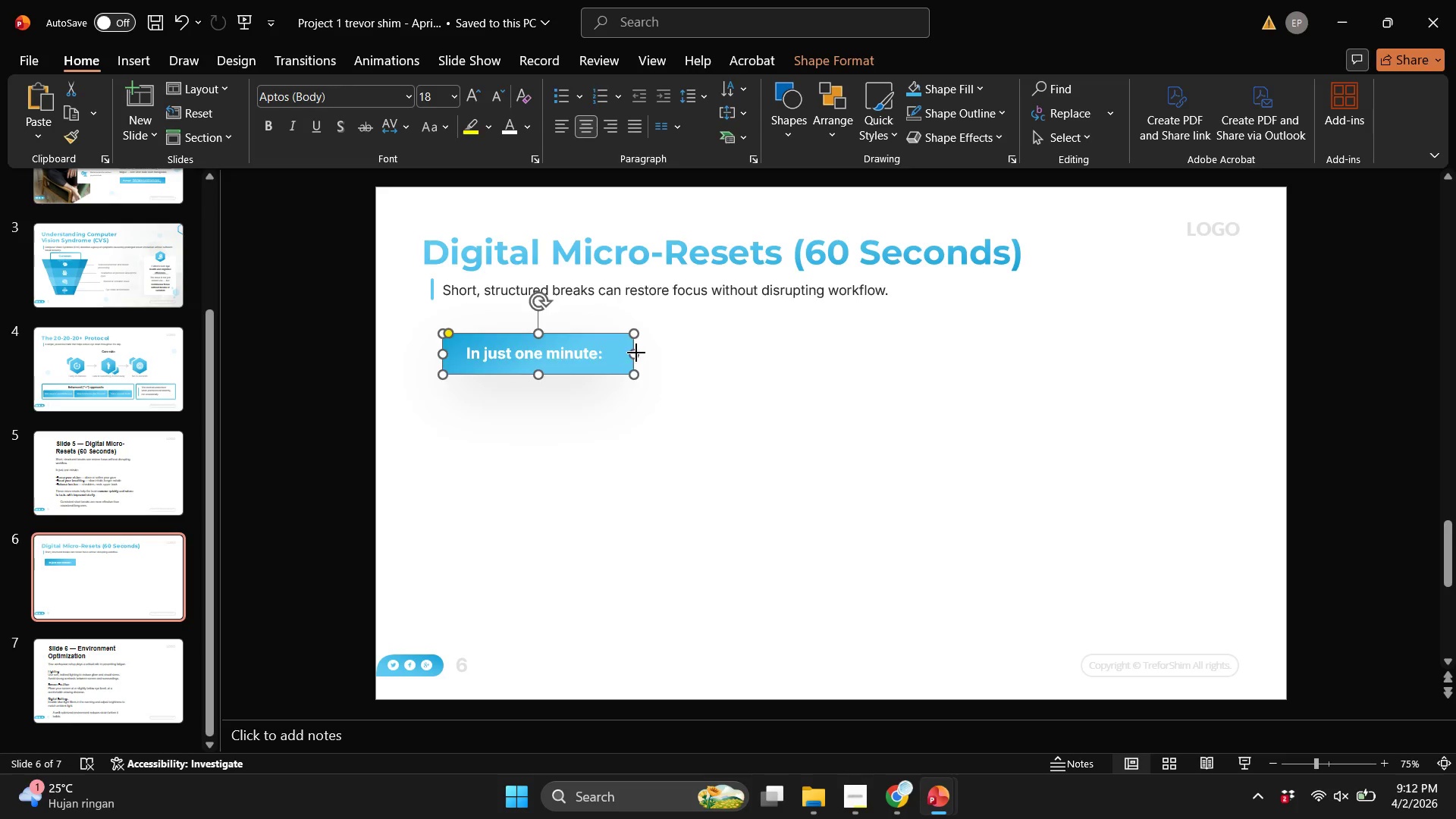 
left_click_drag(start_coordinate=[635, 353], to_coordinate=[654, 353])
 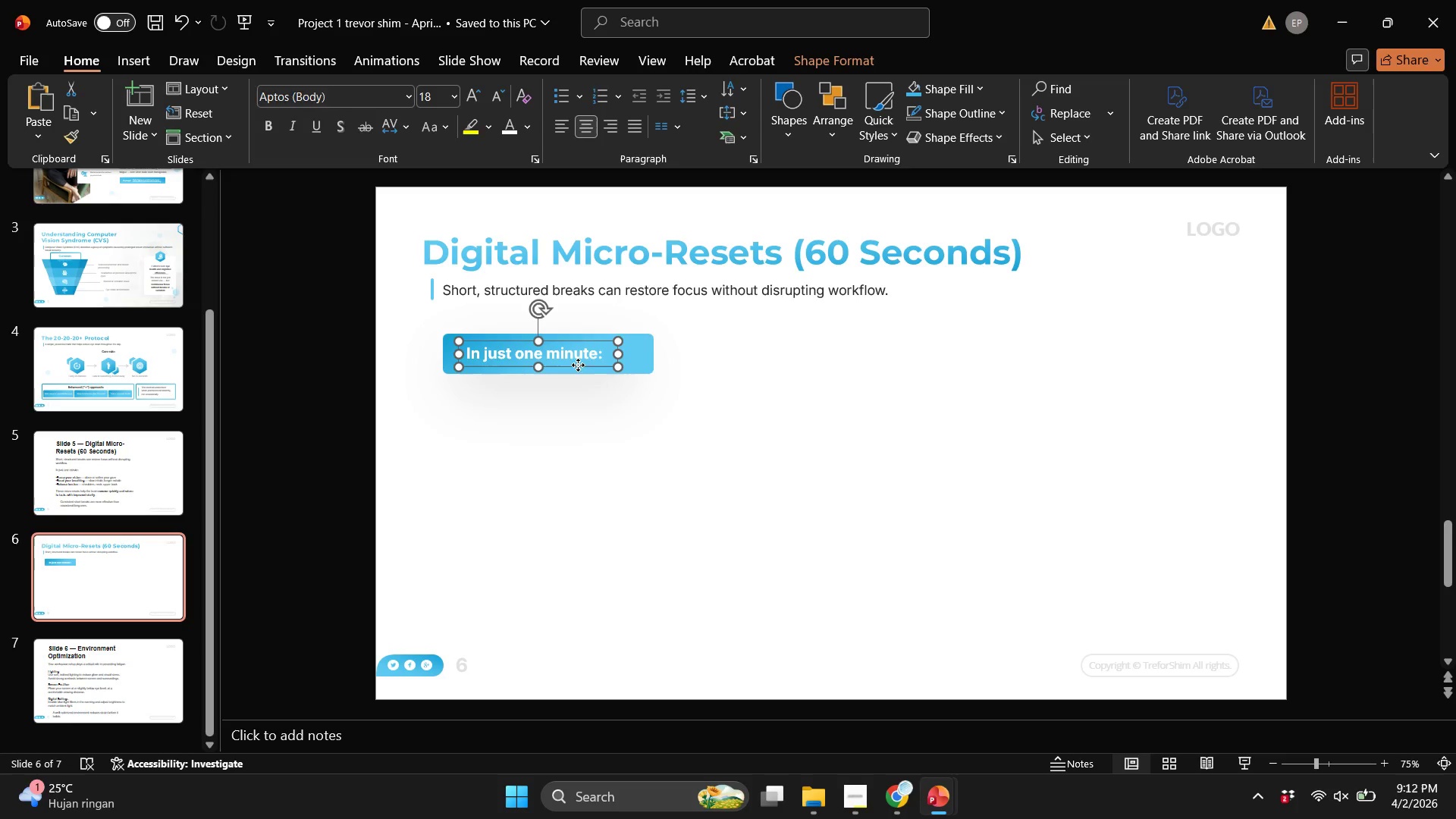 
left_click([578, 365])
 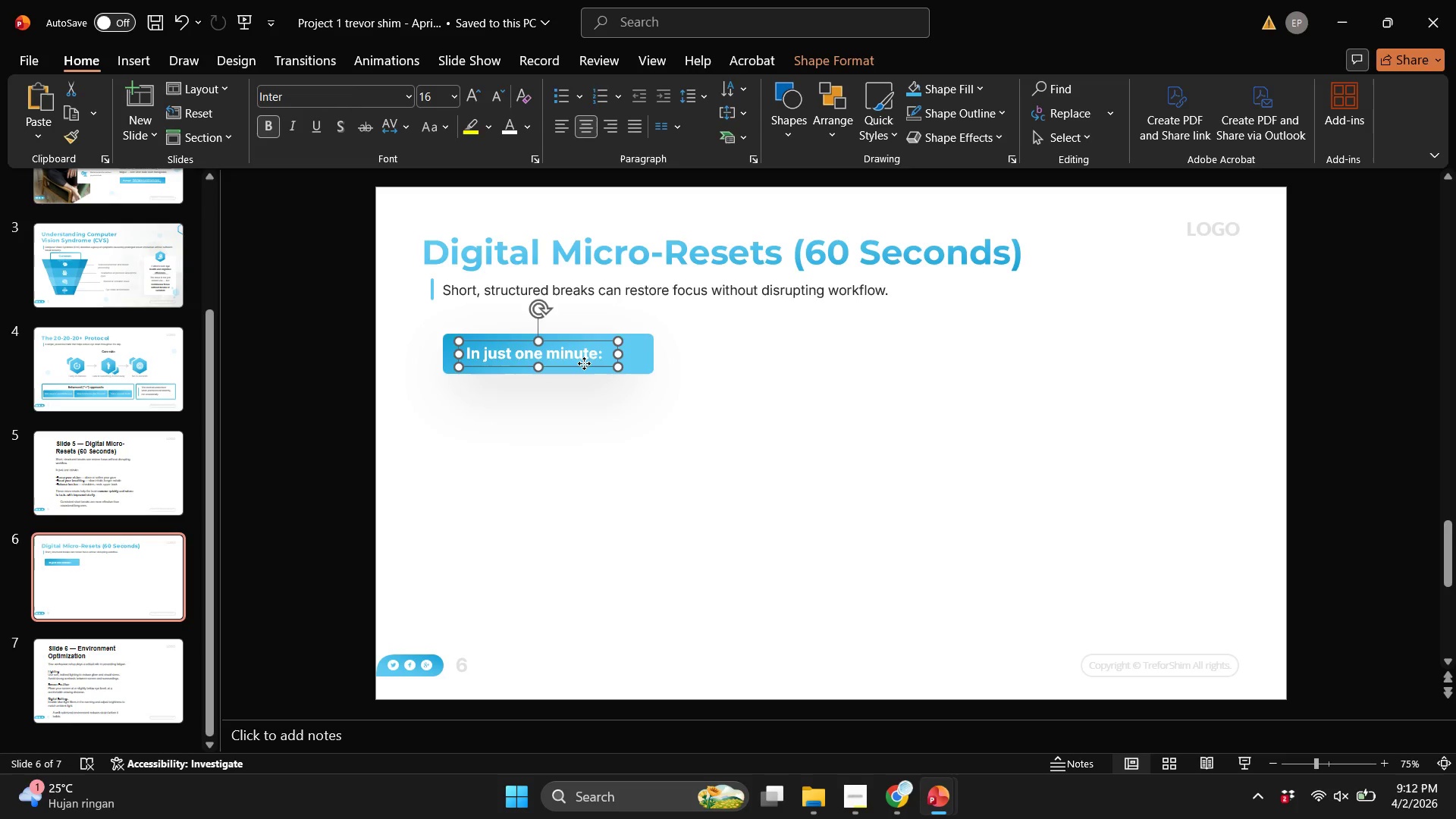 
left_click_drag(start_coordinate=[584, 363], to_coordinate=[601, 362])
 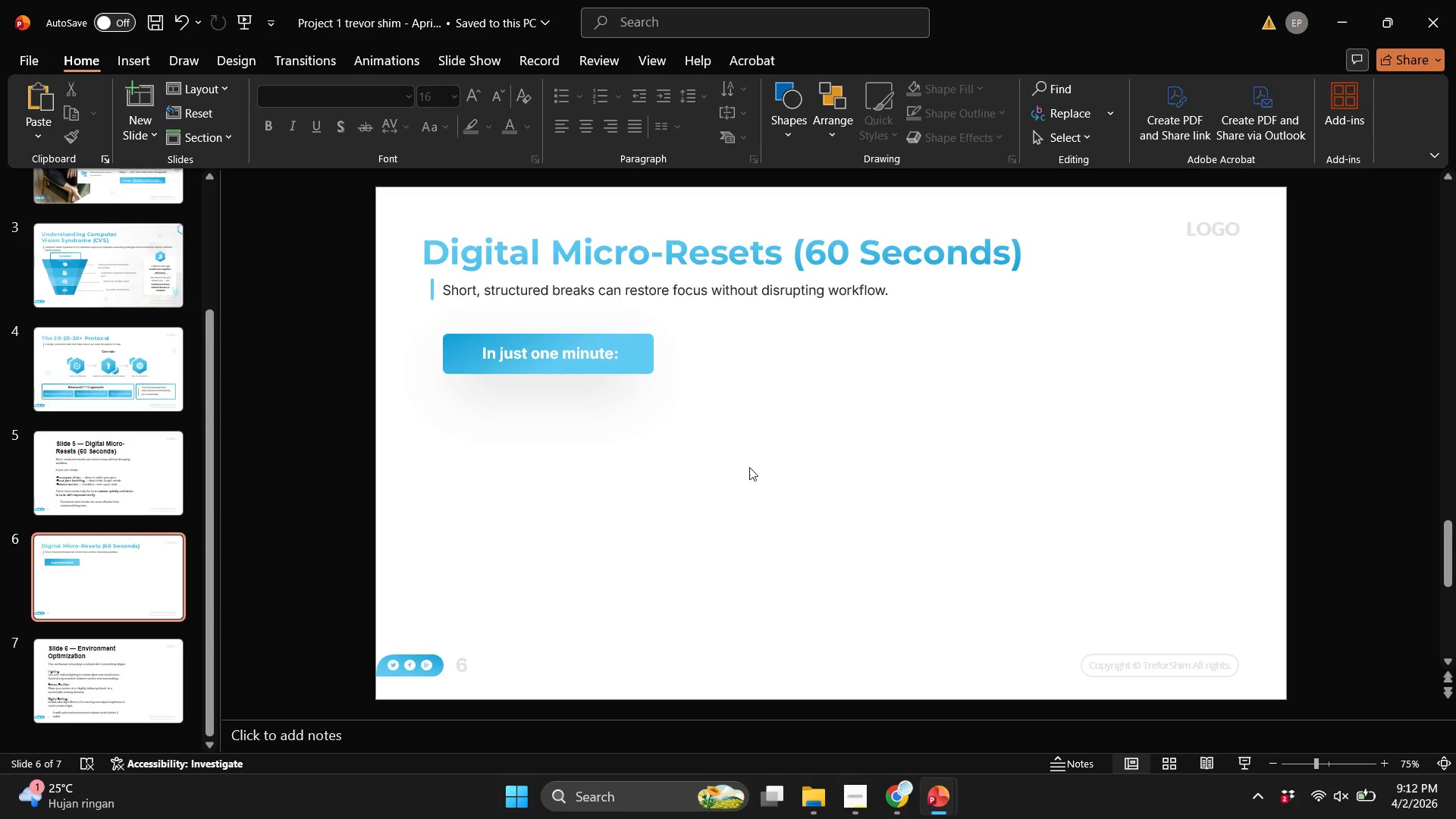 
wait(6.67)
 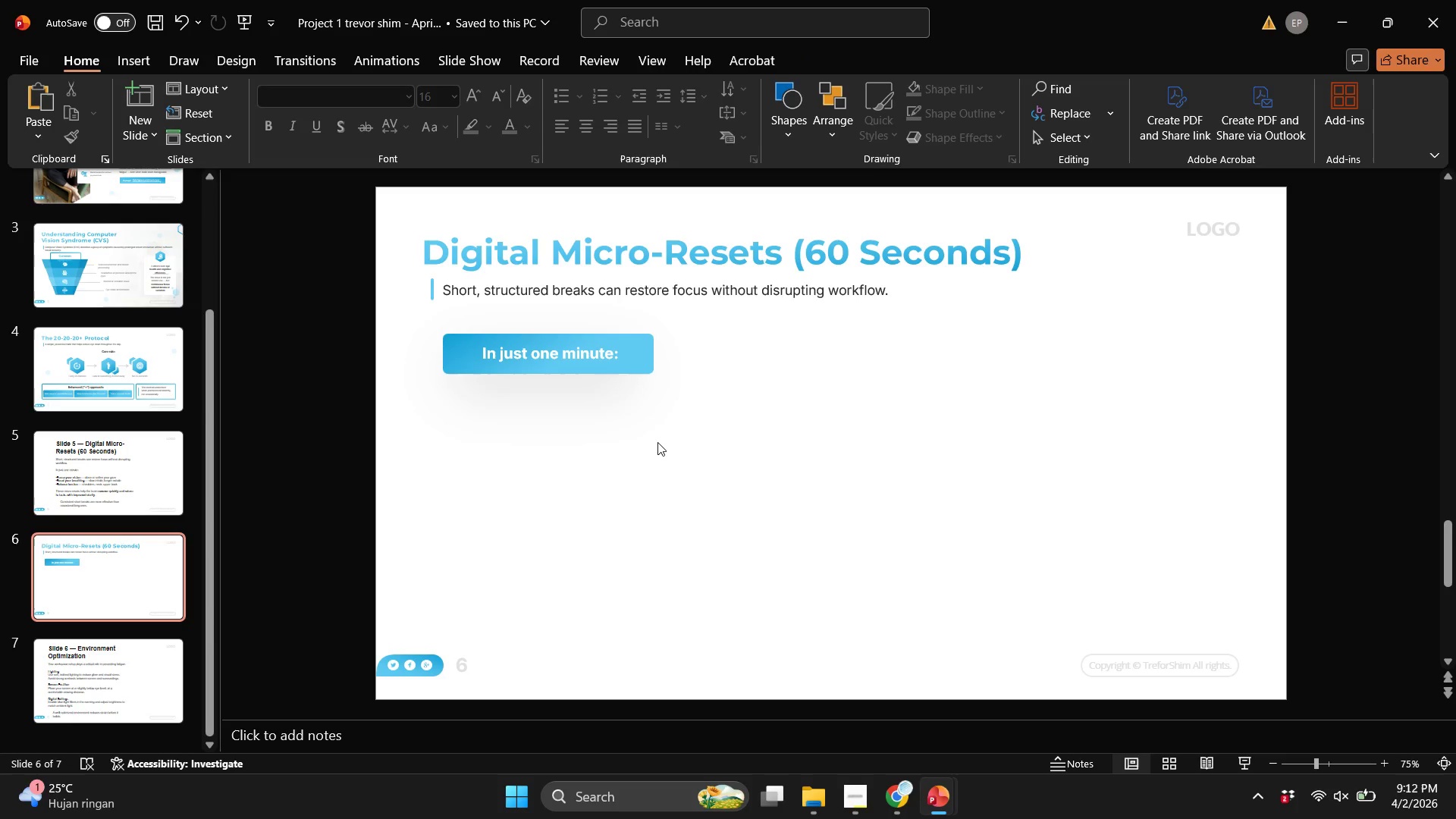 
left_click([751, 458])
 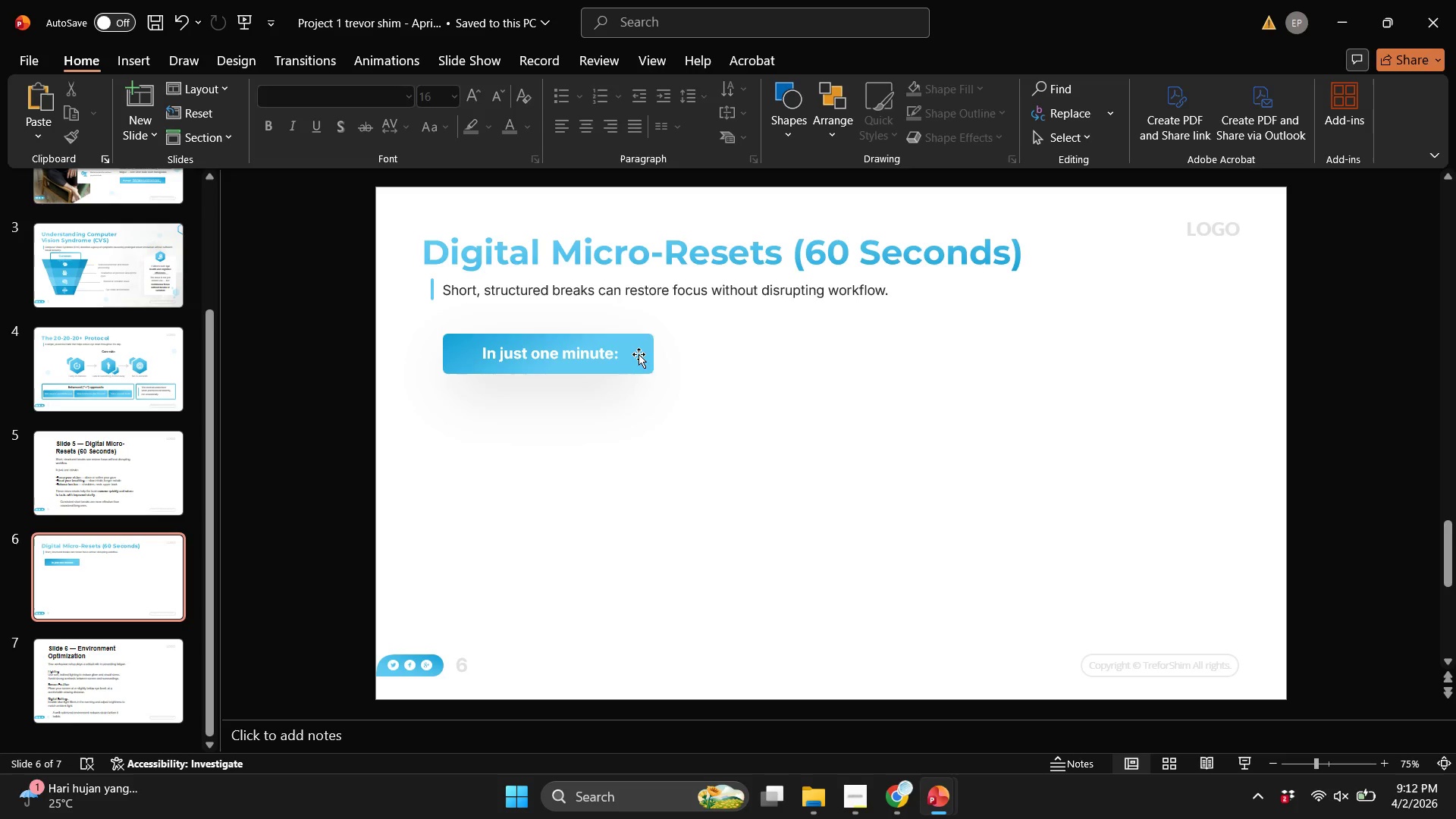 
double_click([639, 354])
 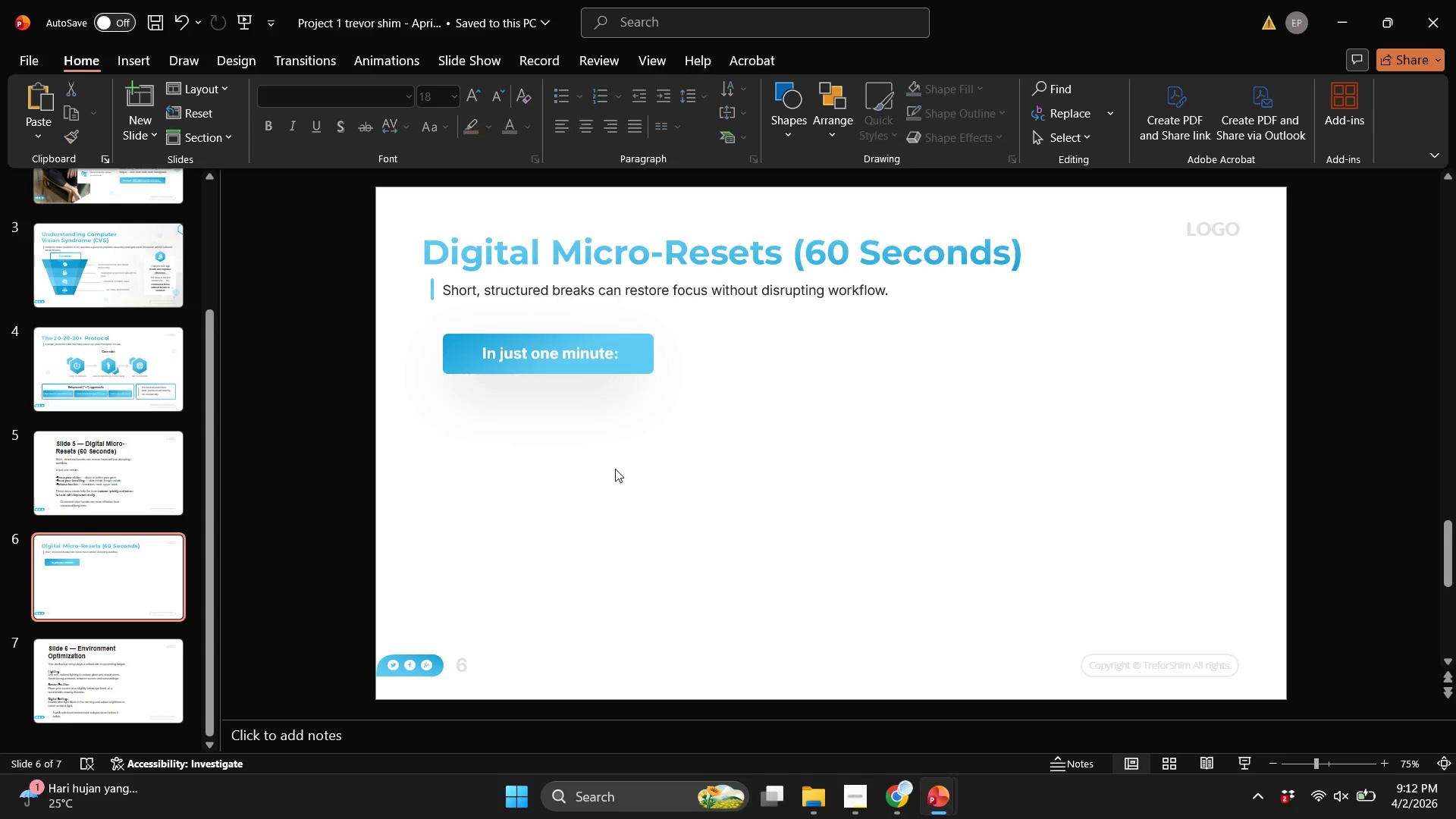 
left_click([615, 469])
 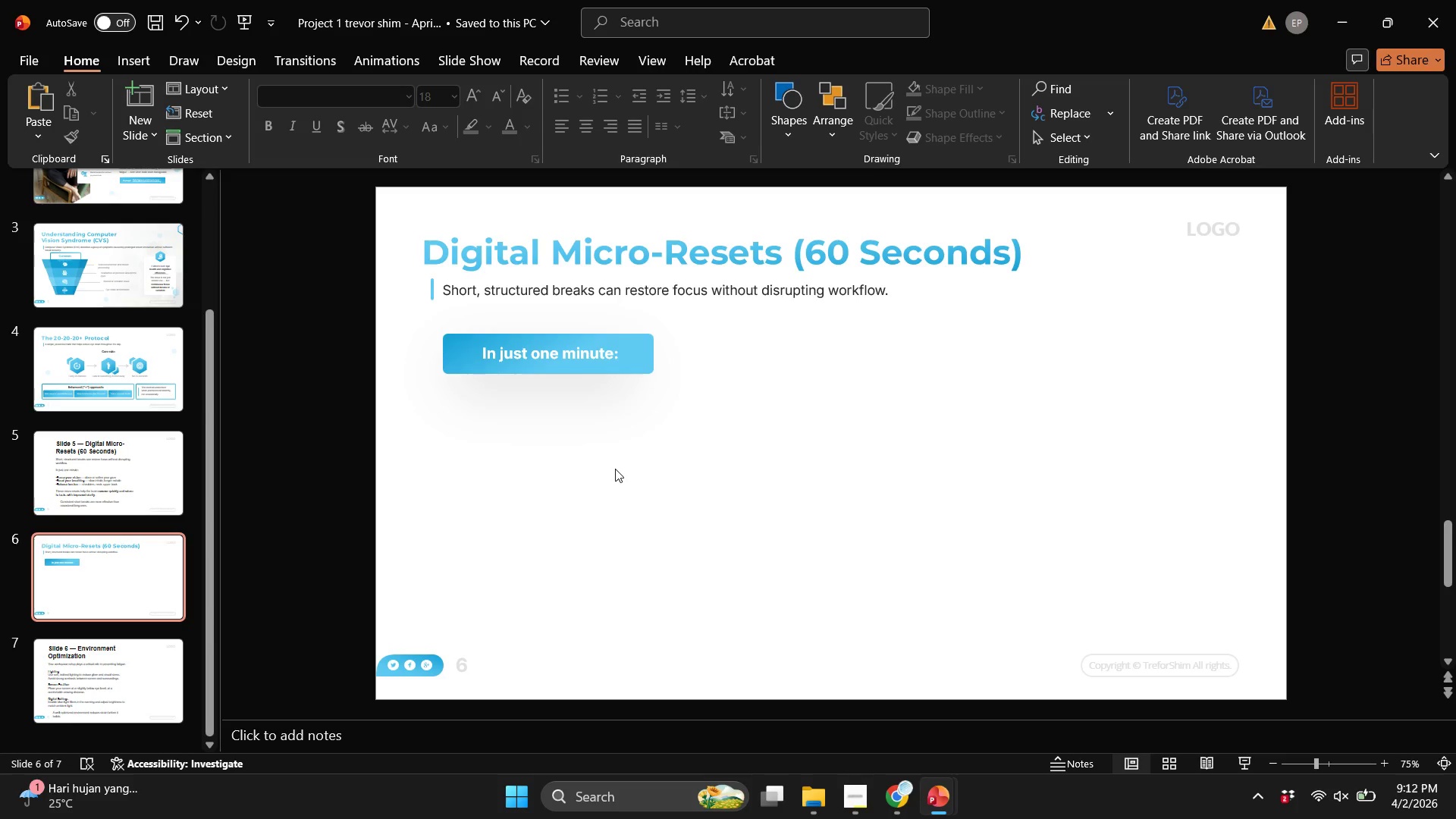 
left_click([615, 469])
 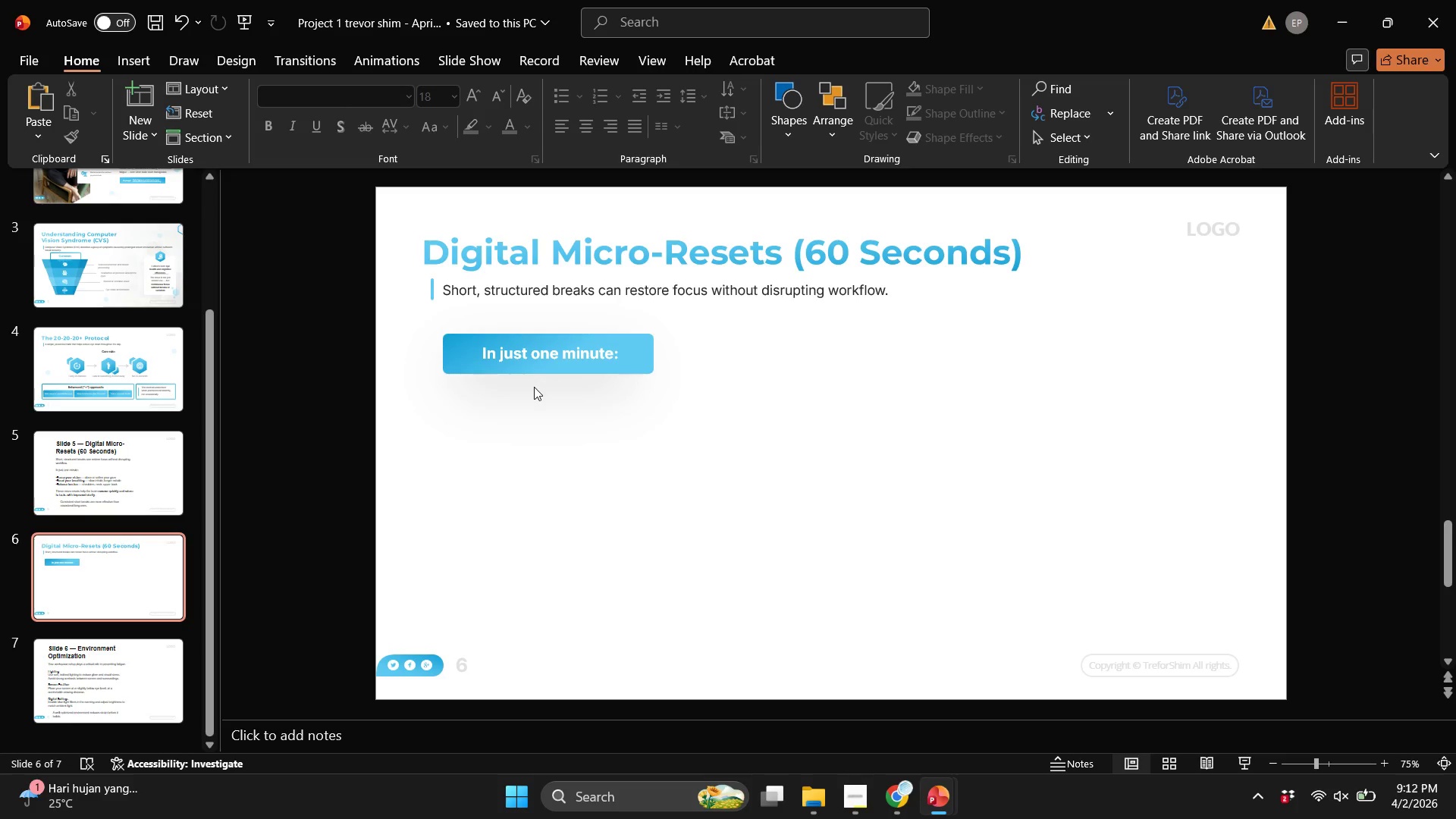 
left_click([534, 387])
 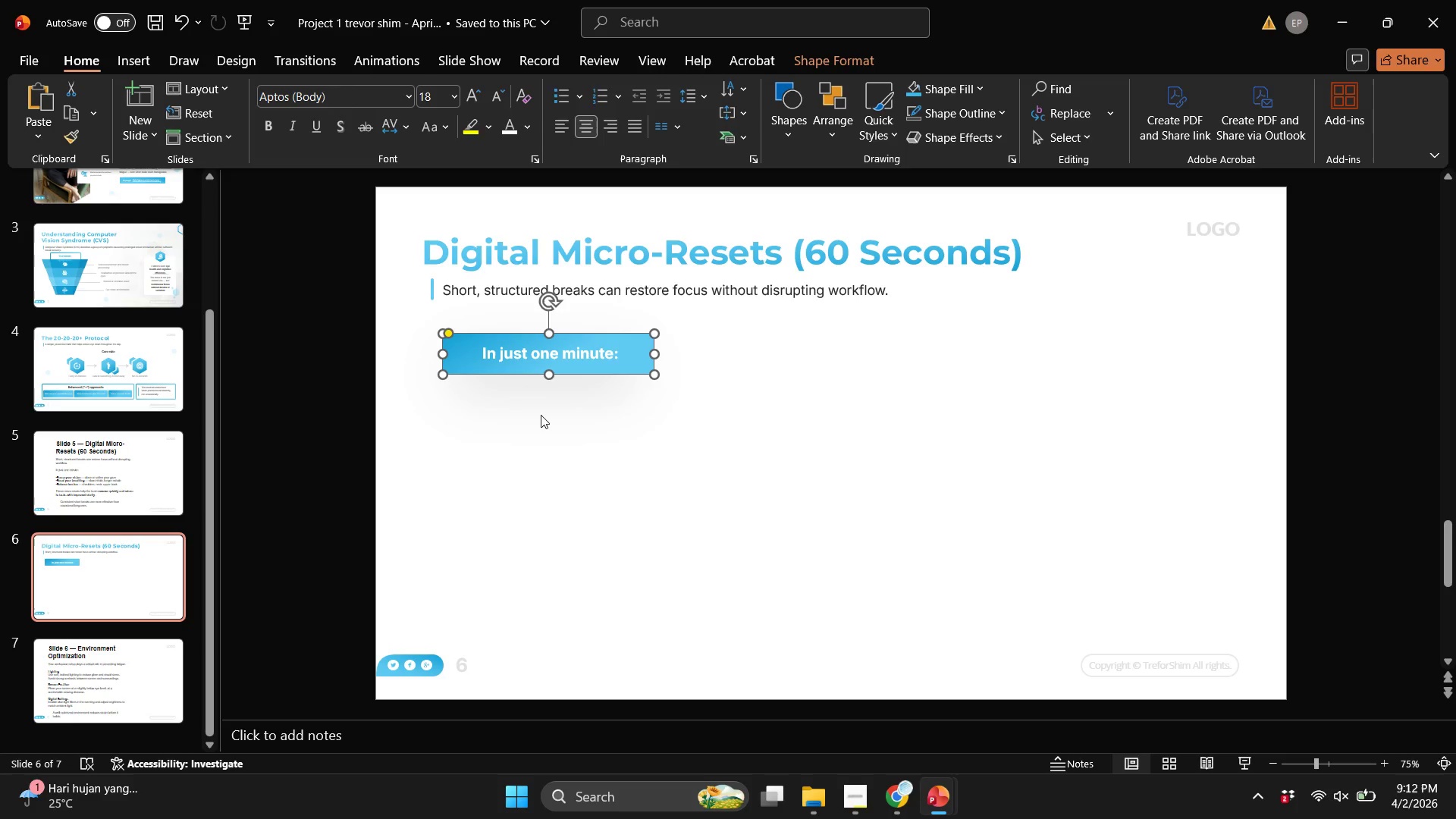 
wait(8.81)
 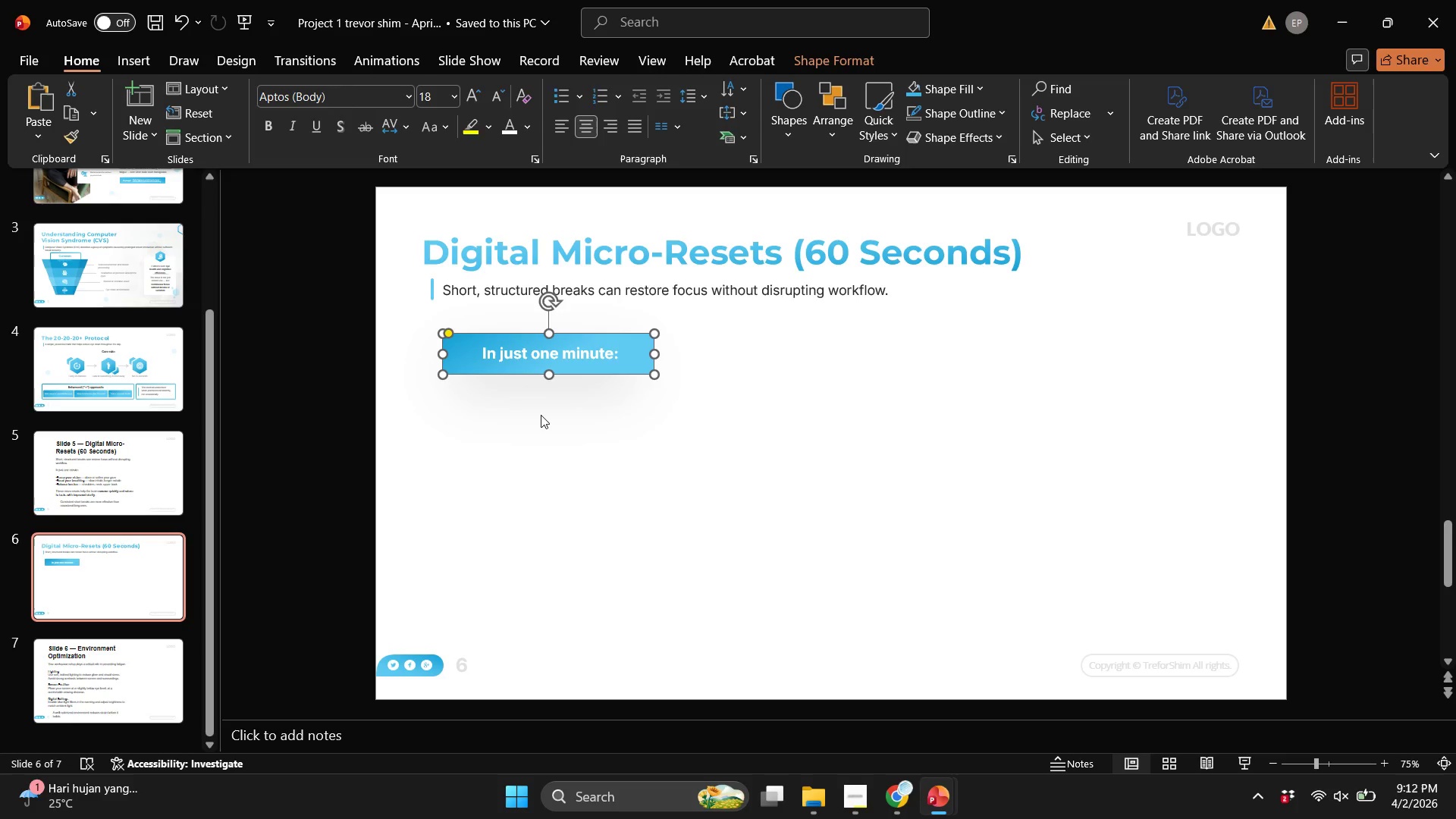 
left_click([700, 391])
 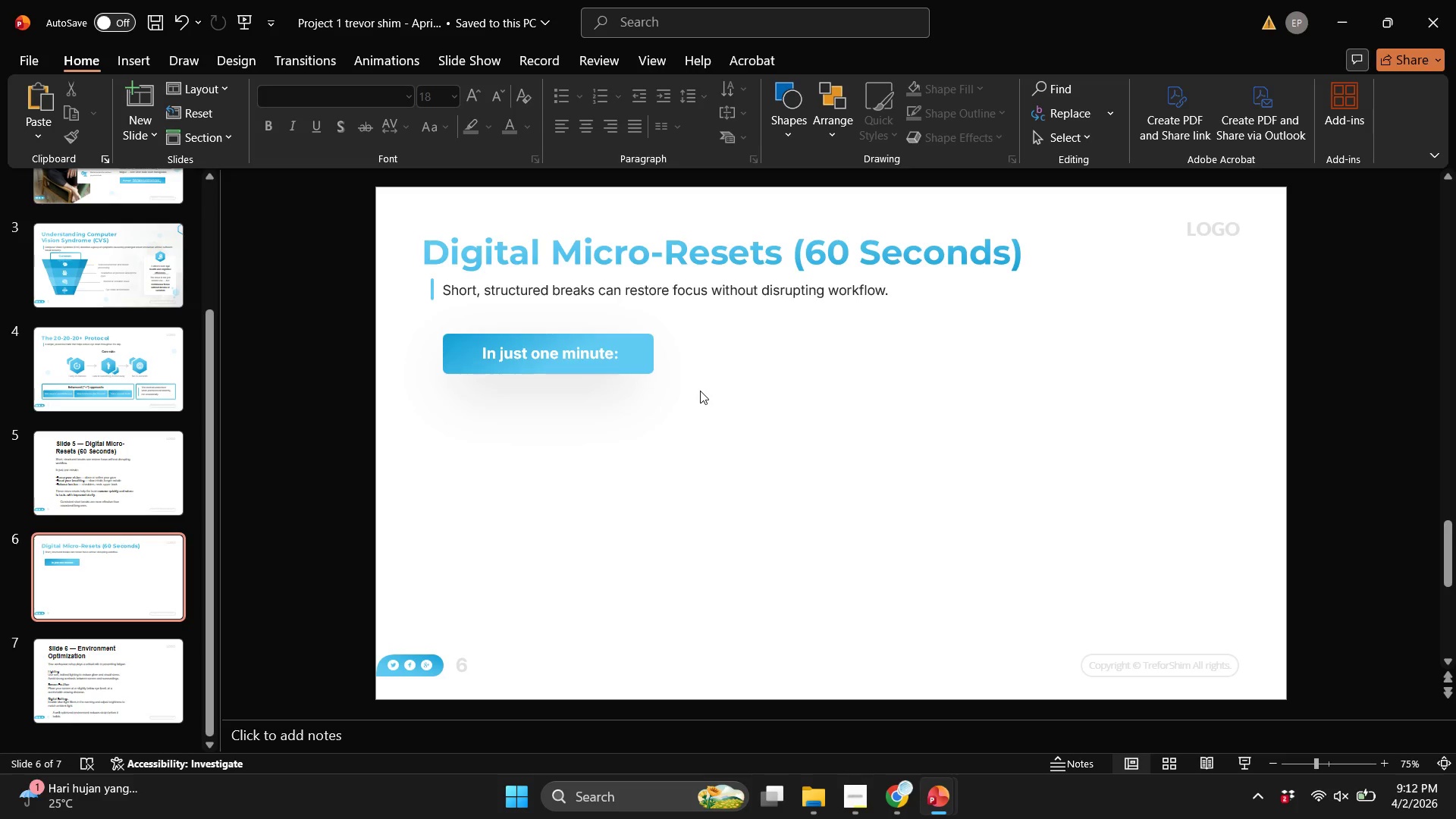 
scroll: coordinate [700, 391], scroll_direction: up, amount: 1.0
 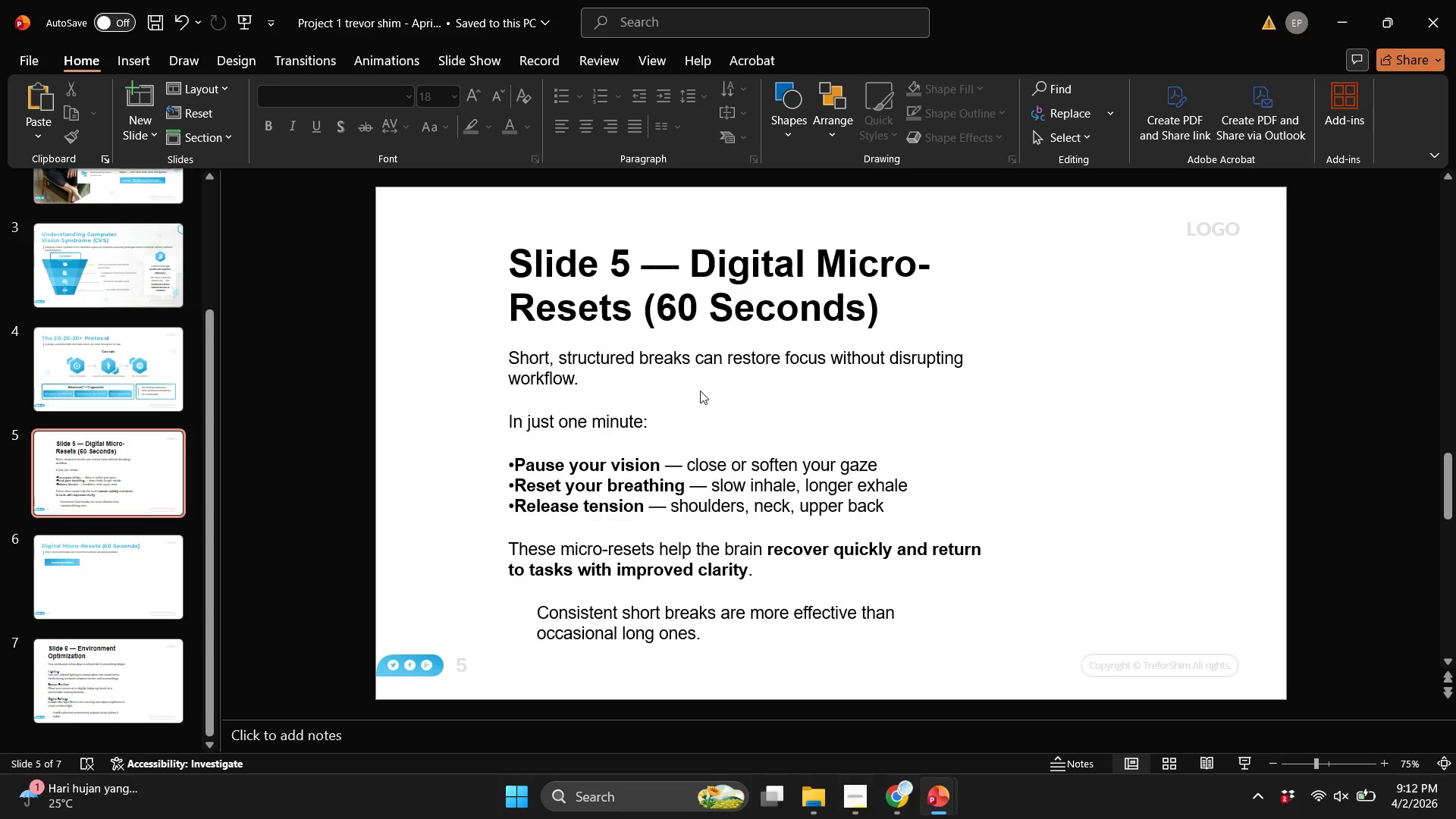 
scroll: coordinate [700, 391], scroll_direction: down, amount: 2.0
 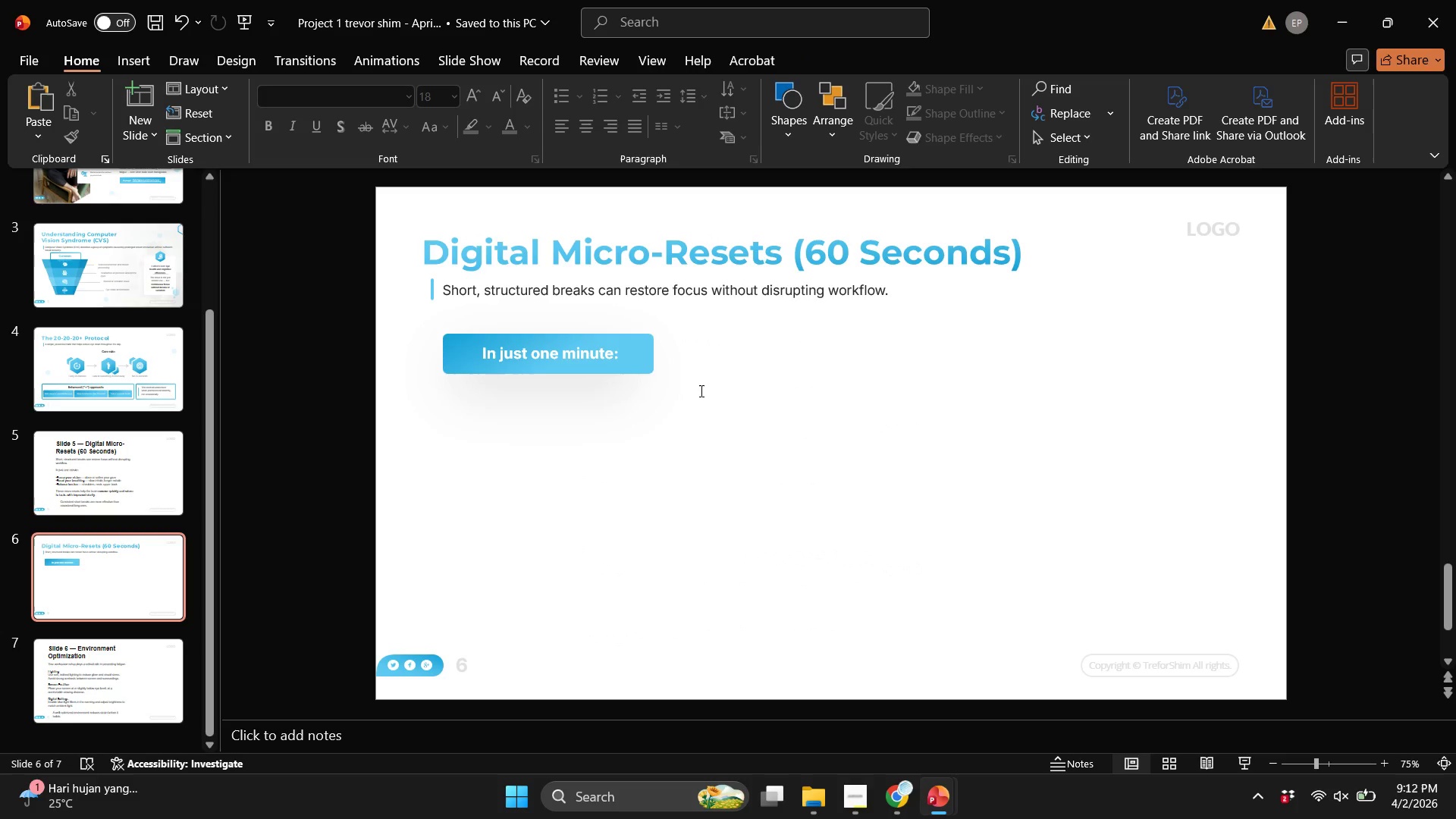 
scroll: coordinate [700, 391], scroll_direction: up, amount: 2.0
 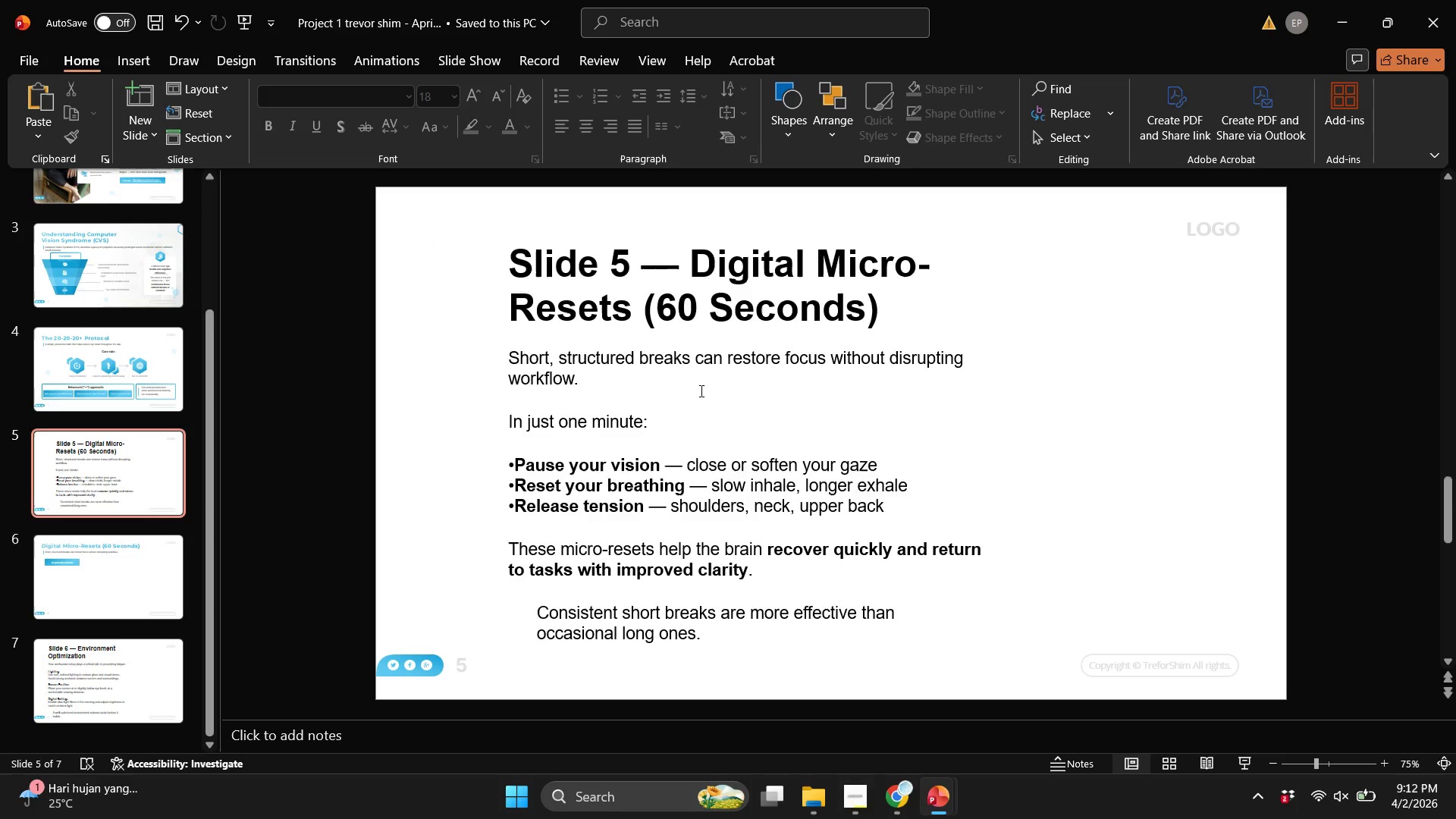 
scroll: coordinate [700, 391], scroll_direction: down, amount: 1.0
 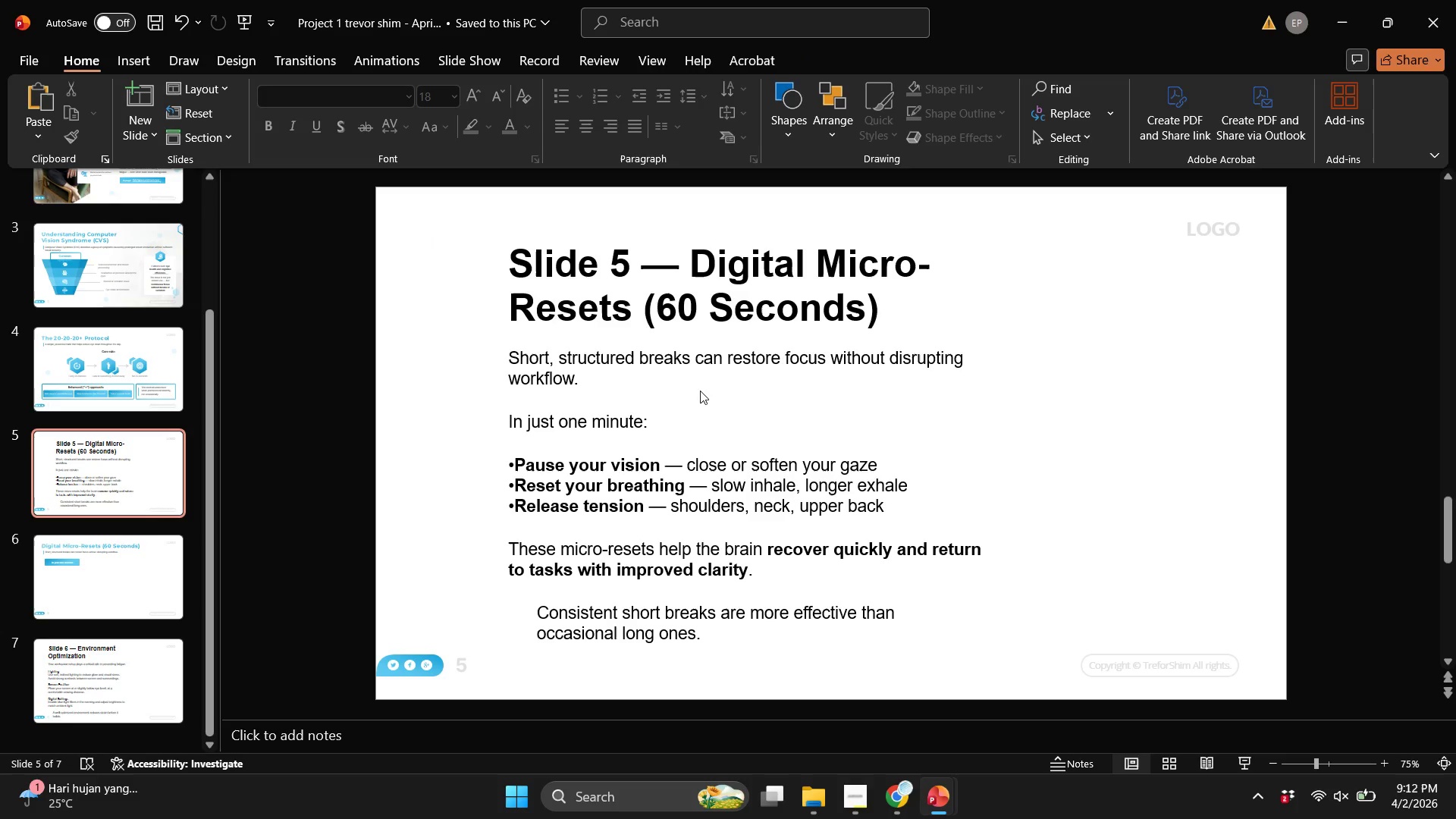 
scroll: coordinate [700, 391], scroll_direction: up, amount: 1.0
 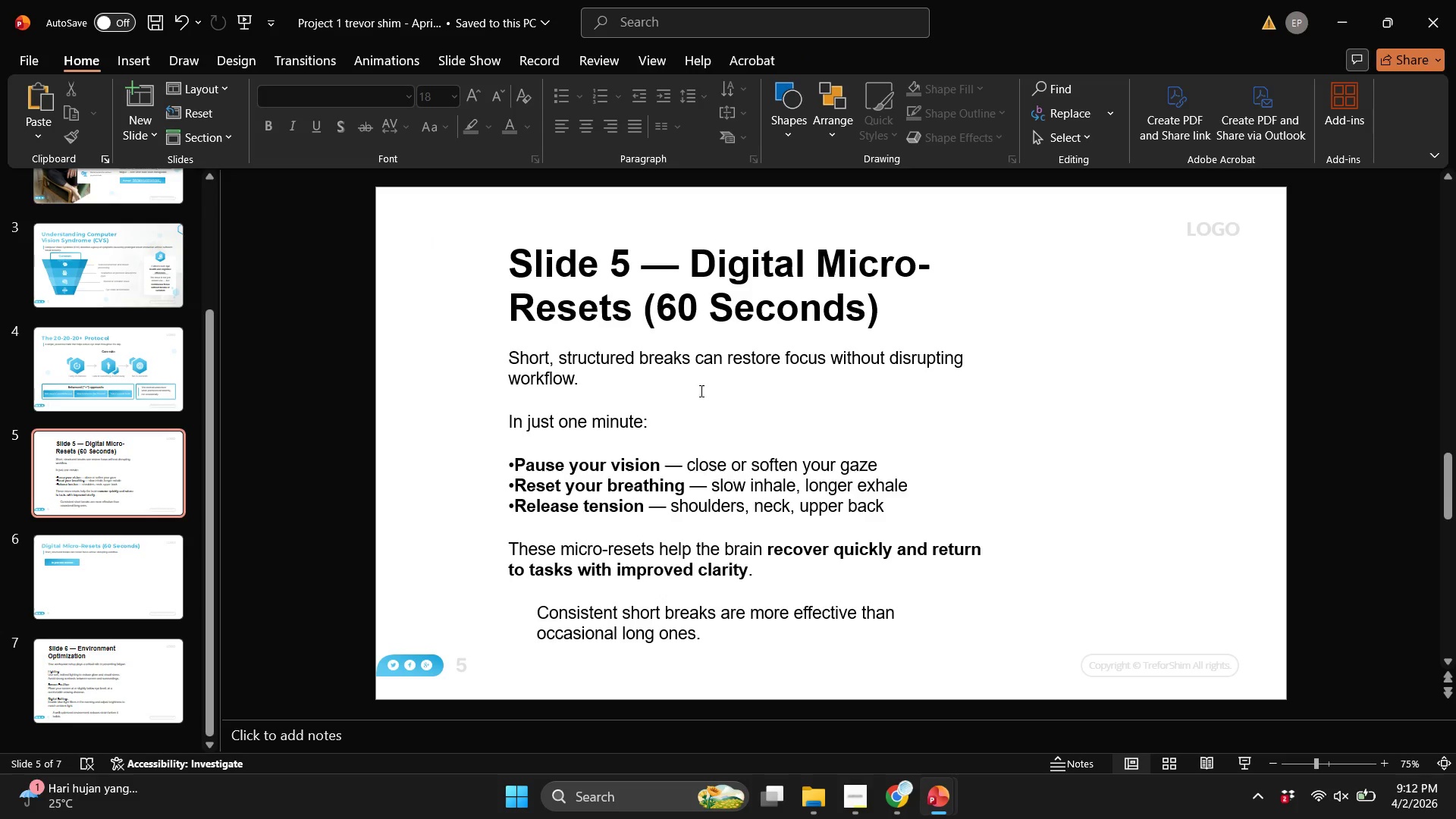 
scroll: coordinate [700, 391], scroll_direction: down, amount: 1.0
 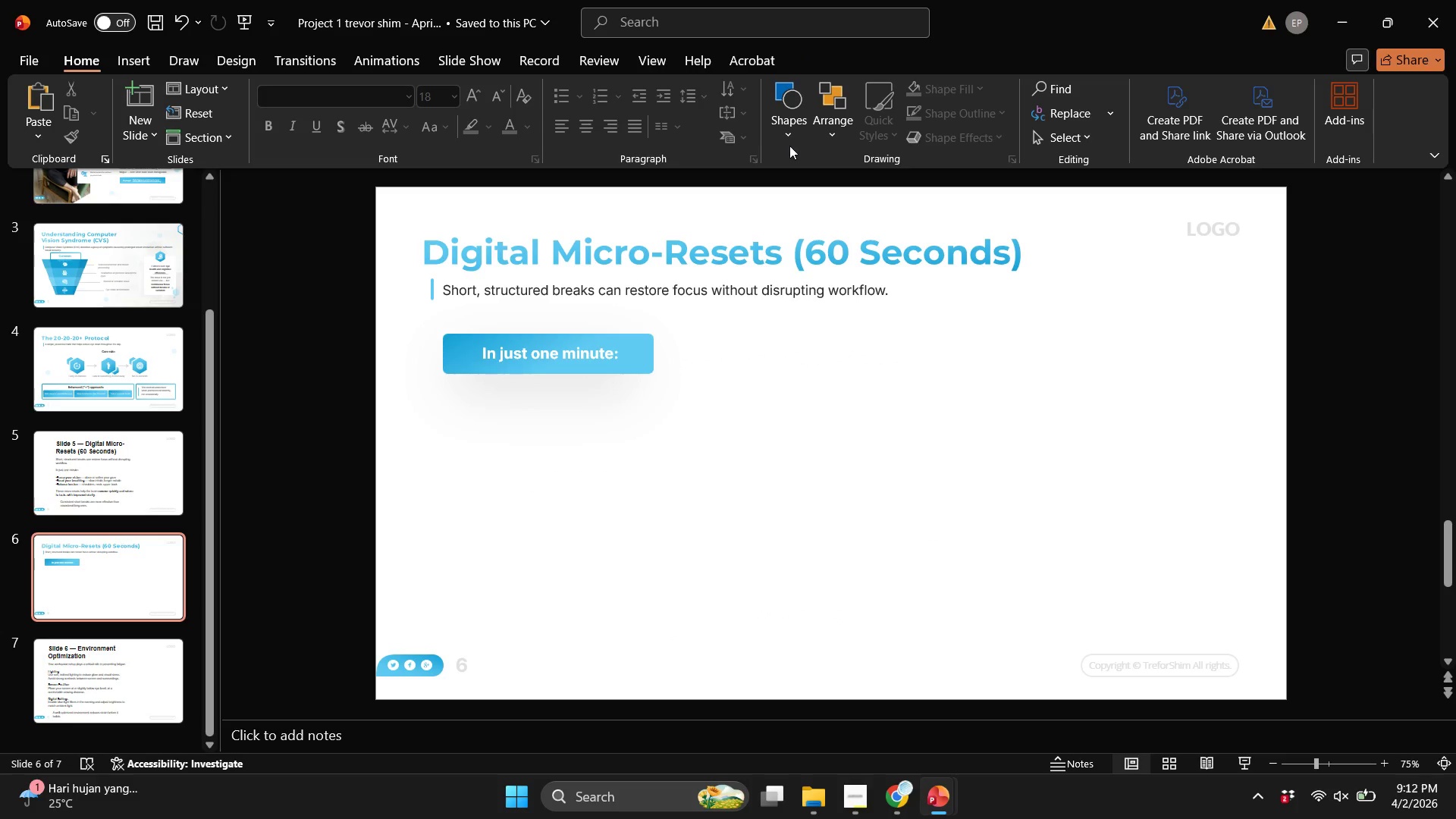 
double_click([799, 129])
 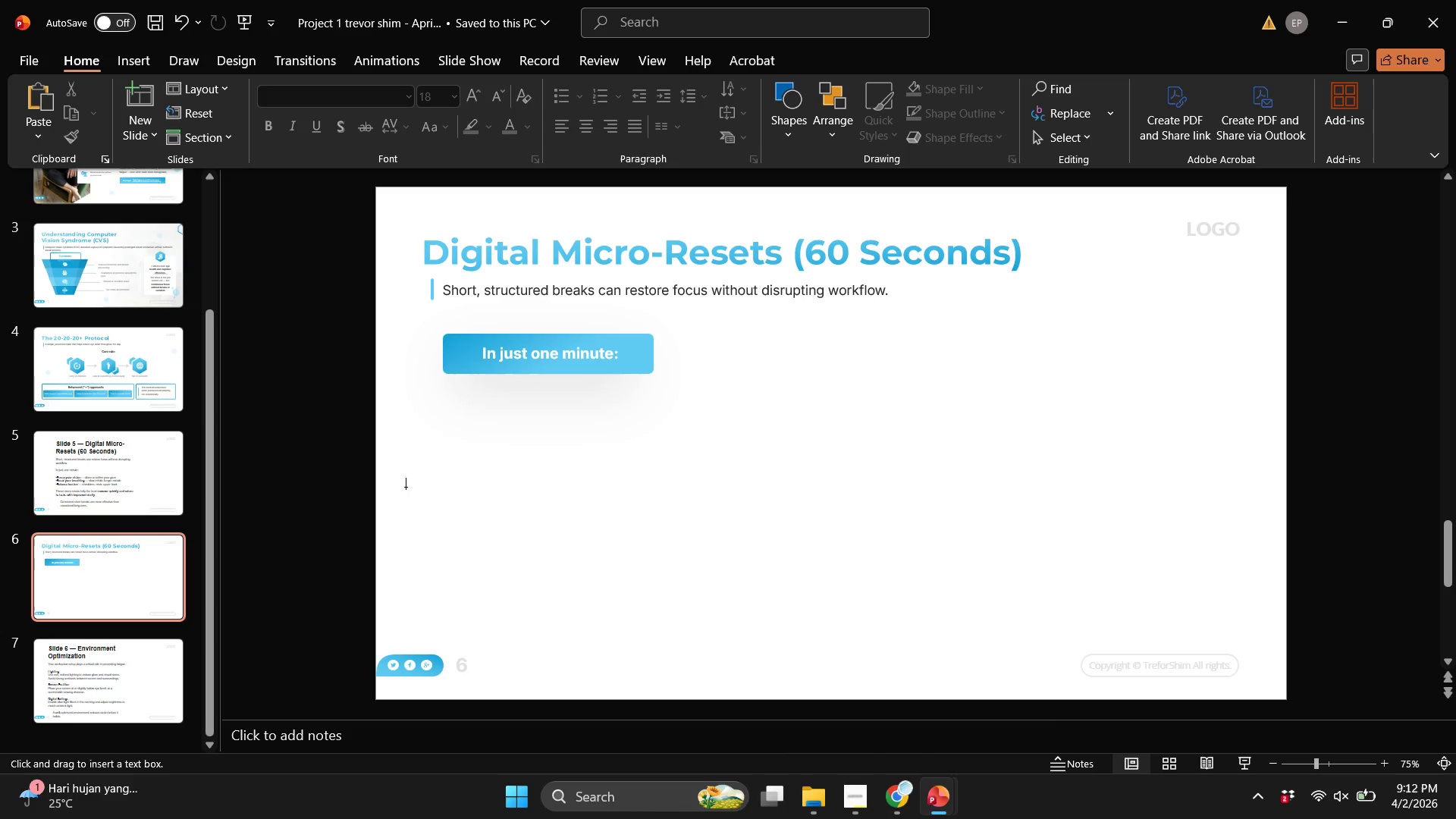 
left_click([475, 452])
 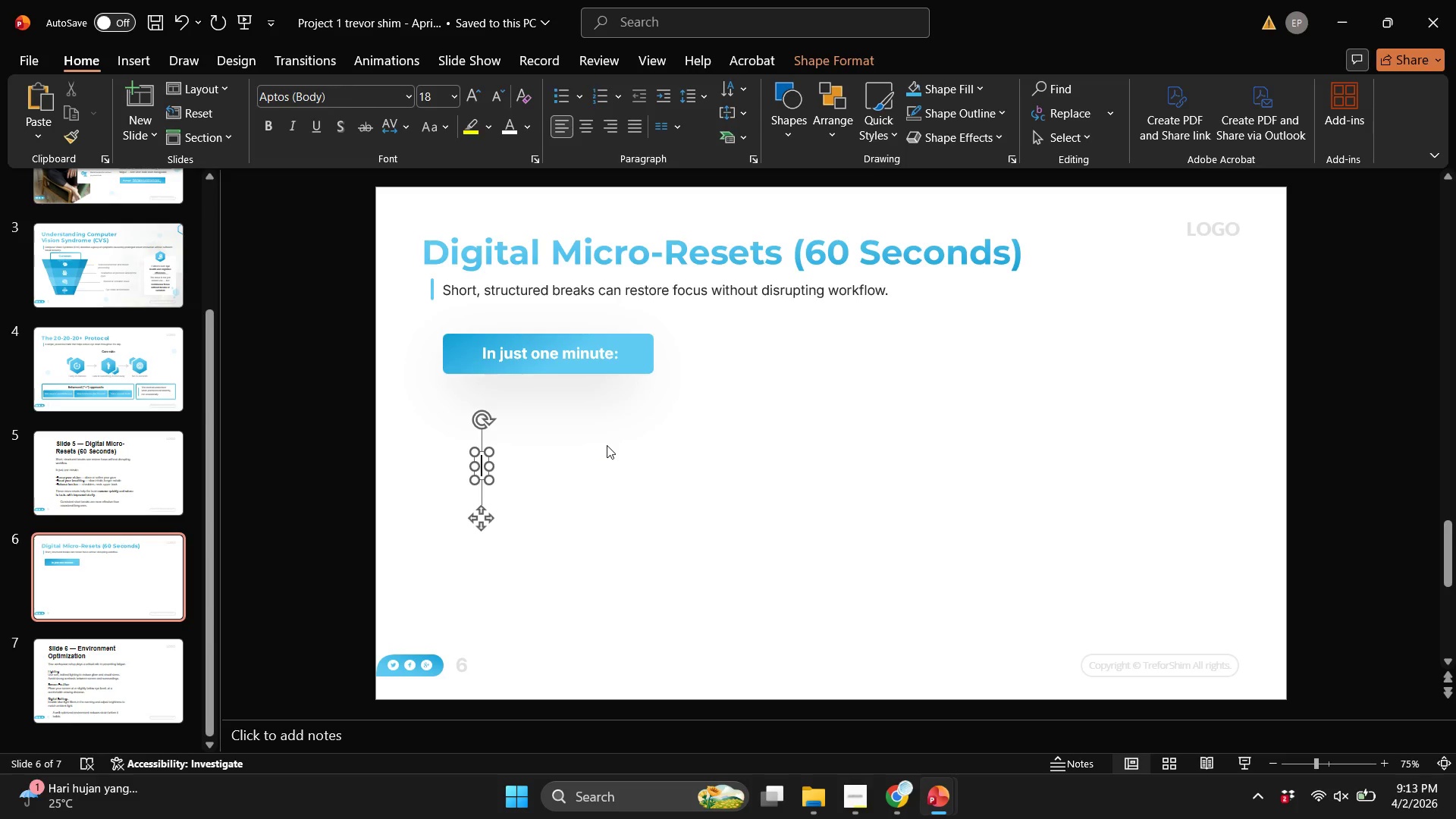 
wait(6.75)
 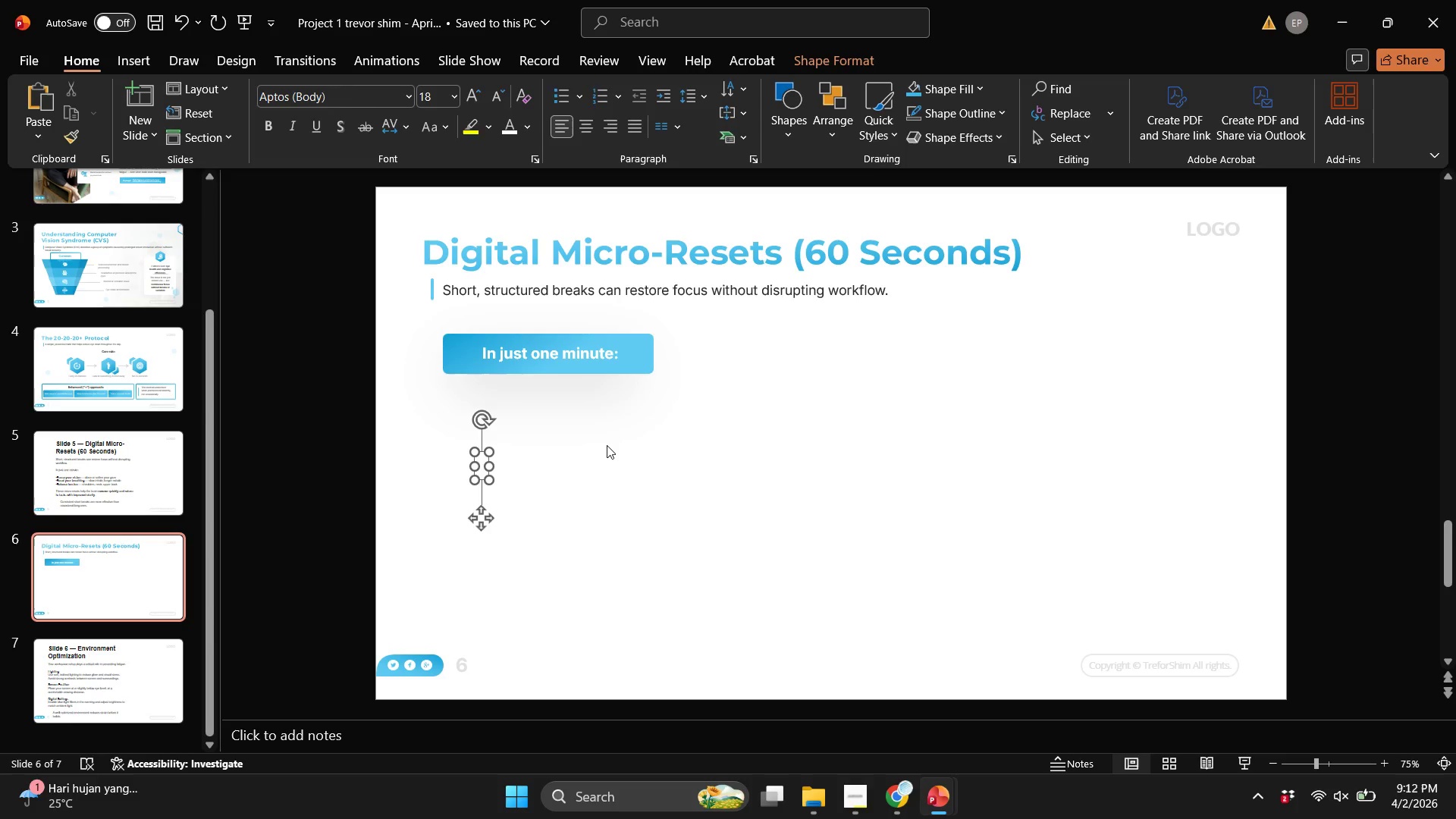 
type(Paude)
key(Backspace)
key(Backspace)
 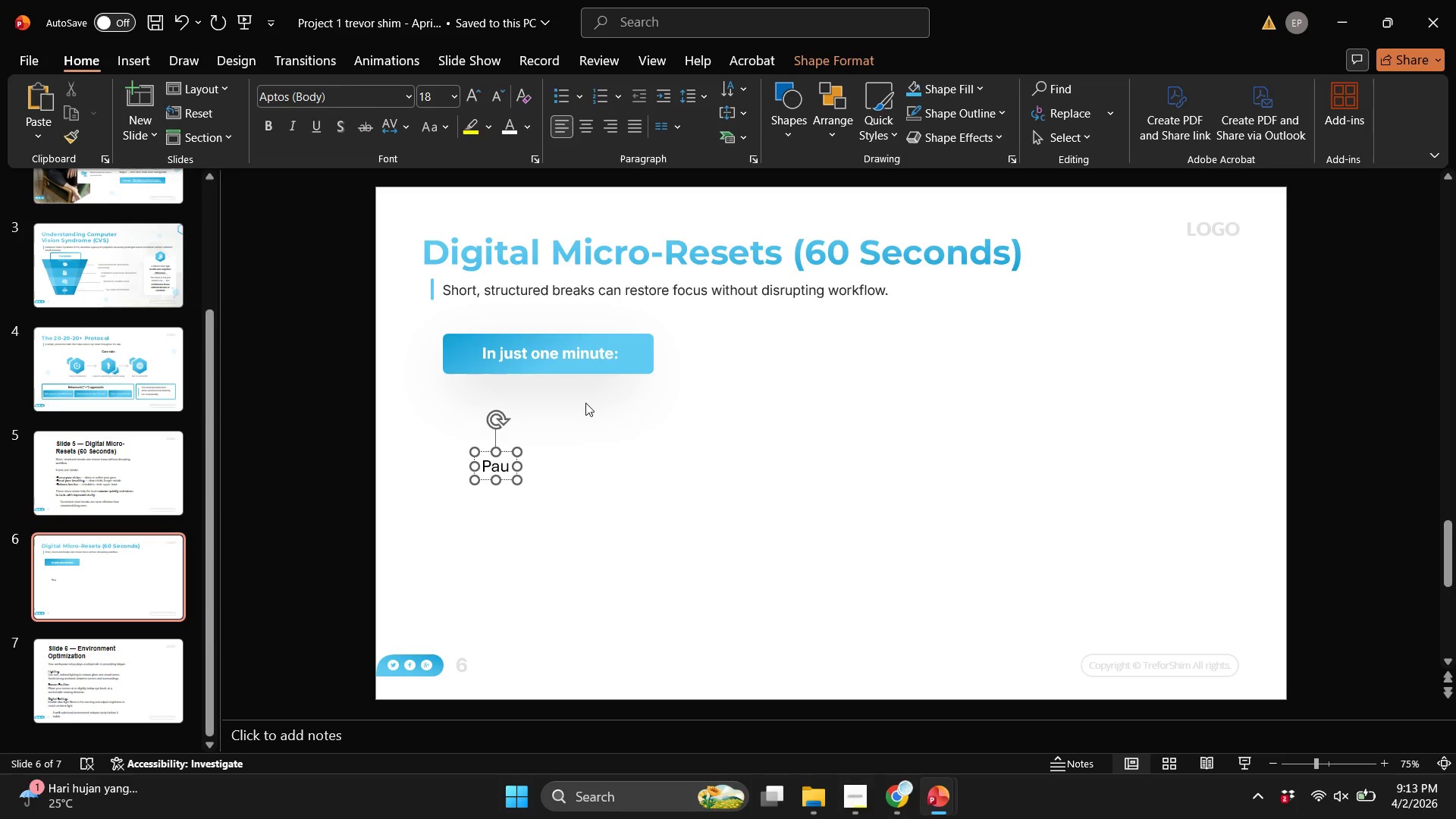 
key(F)
 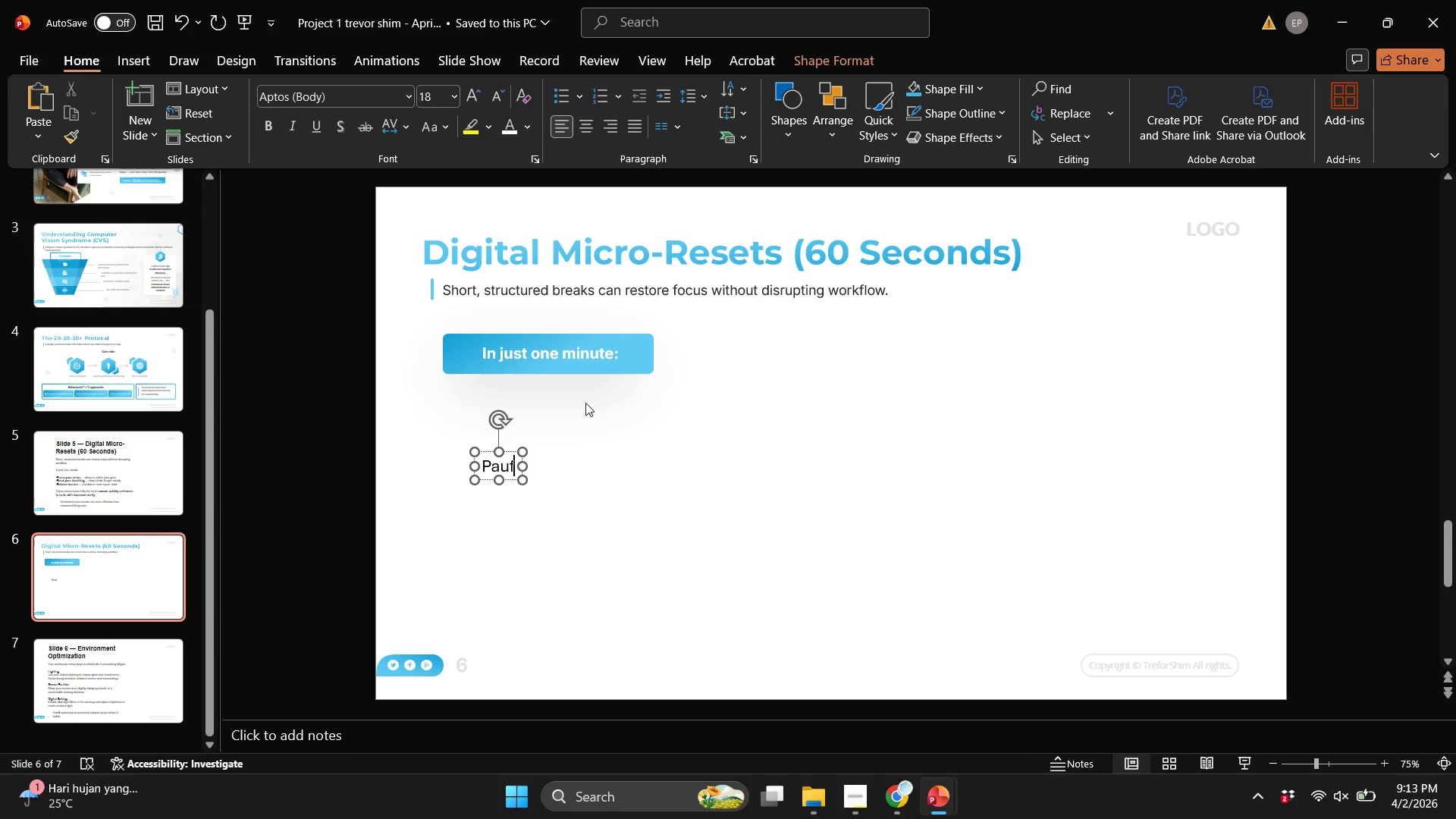 
key(Backspace)
 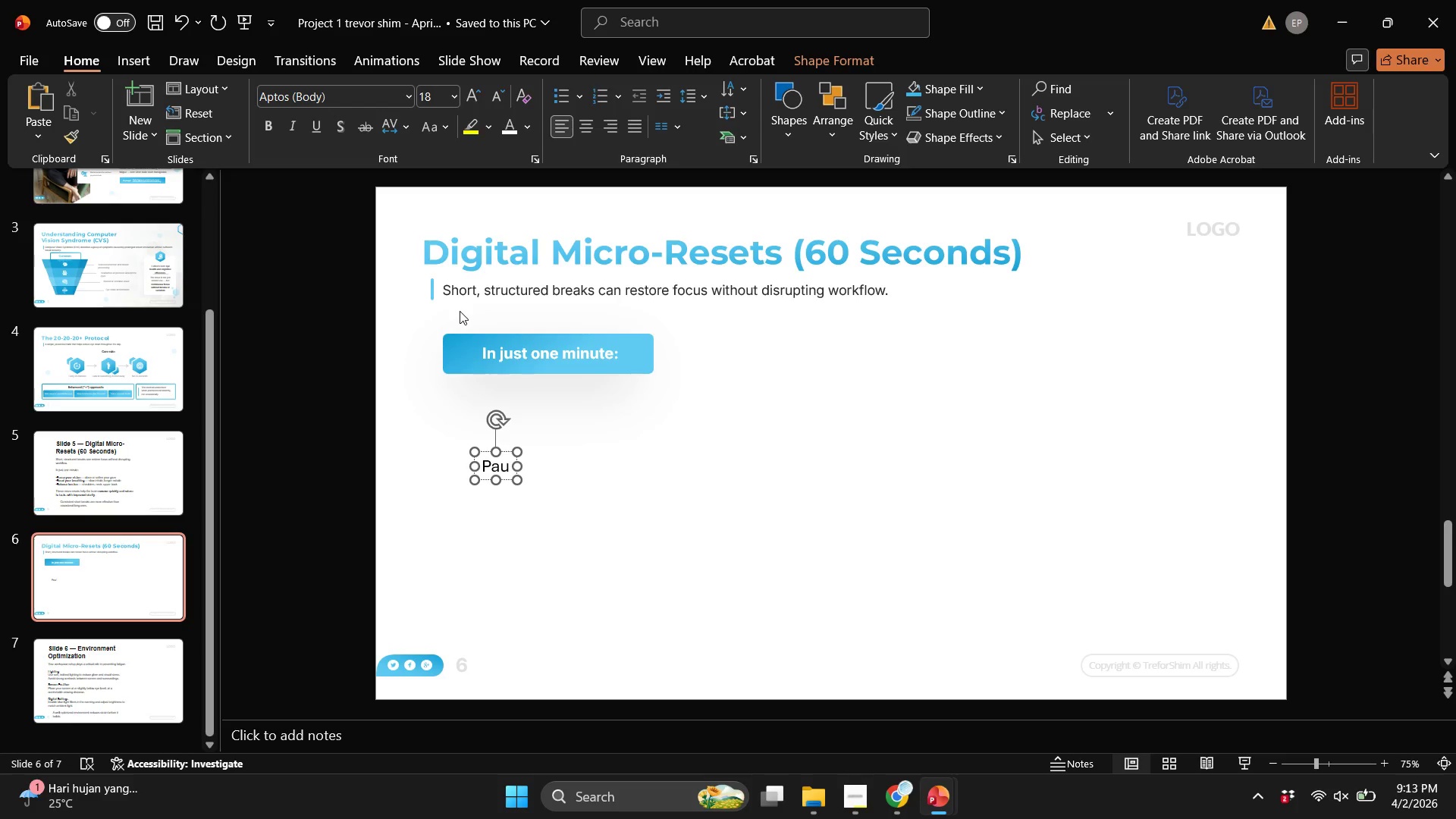 
type(see)
key(Backspace)
type( )
 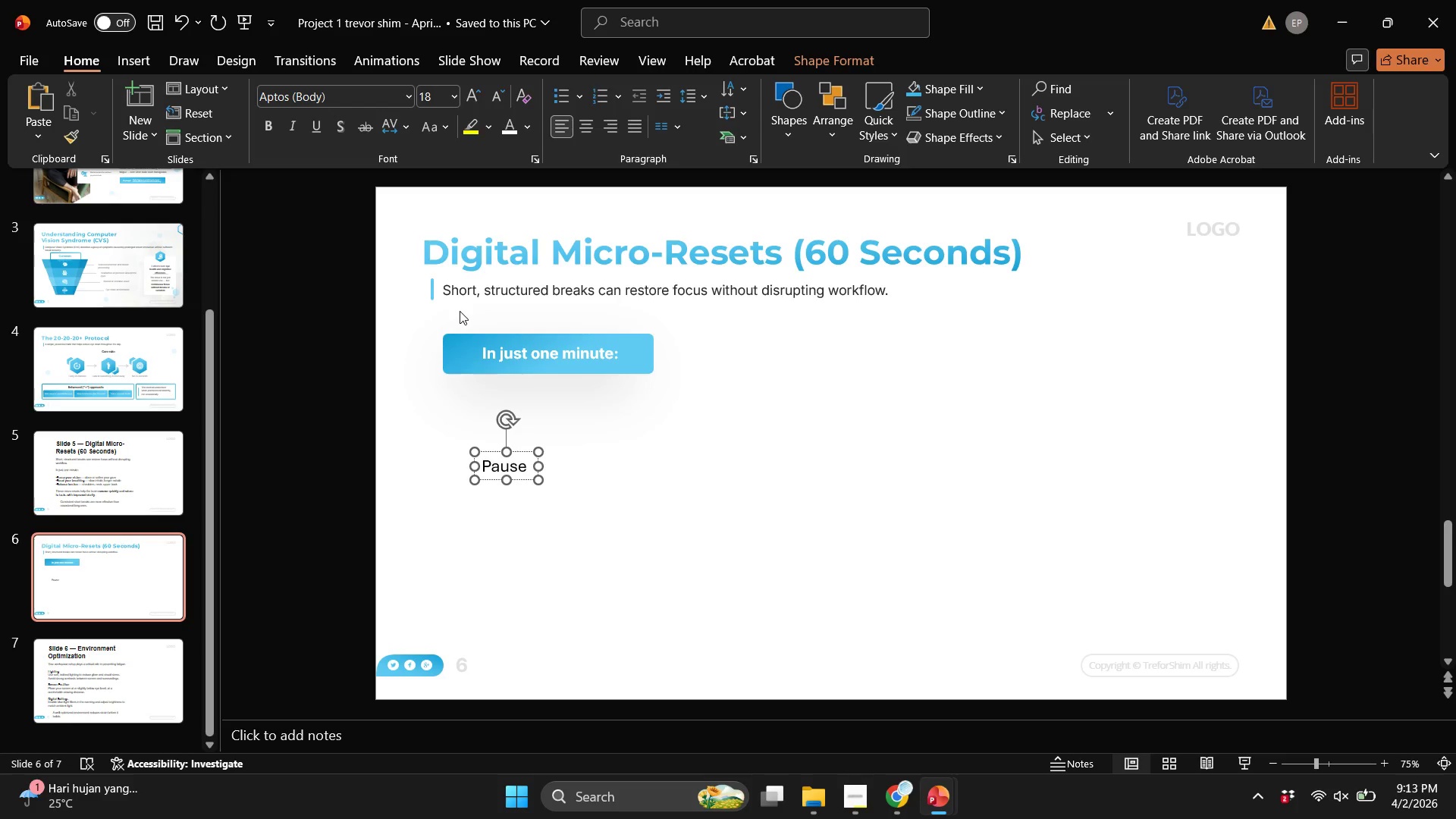 
scroll: coordinate [459, 311], scroll_direction: up, amount: 1.0
 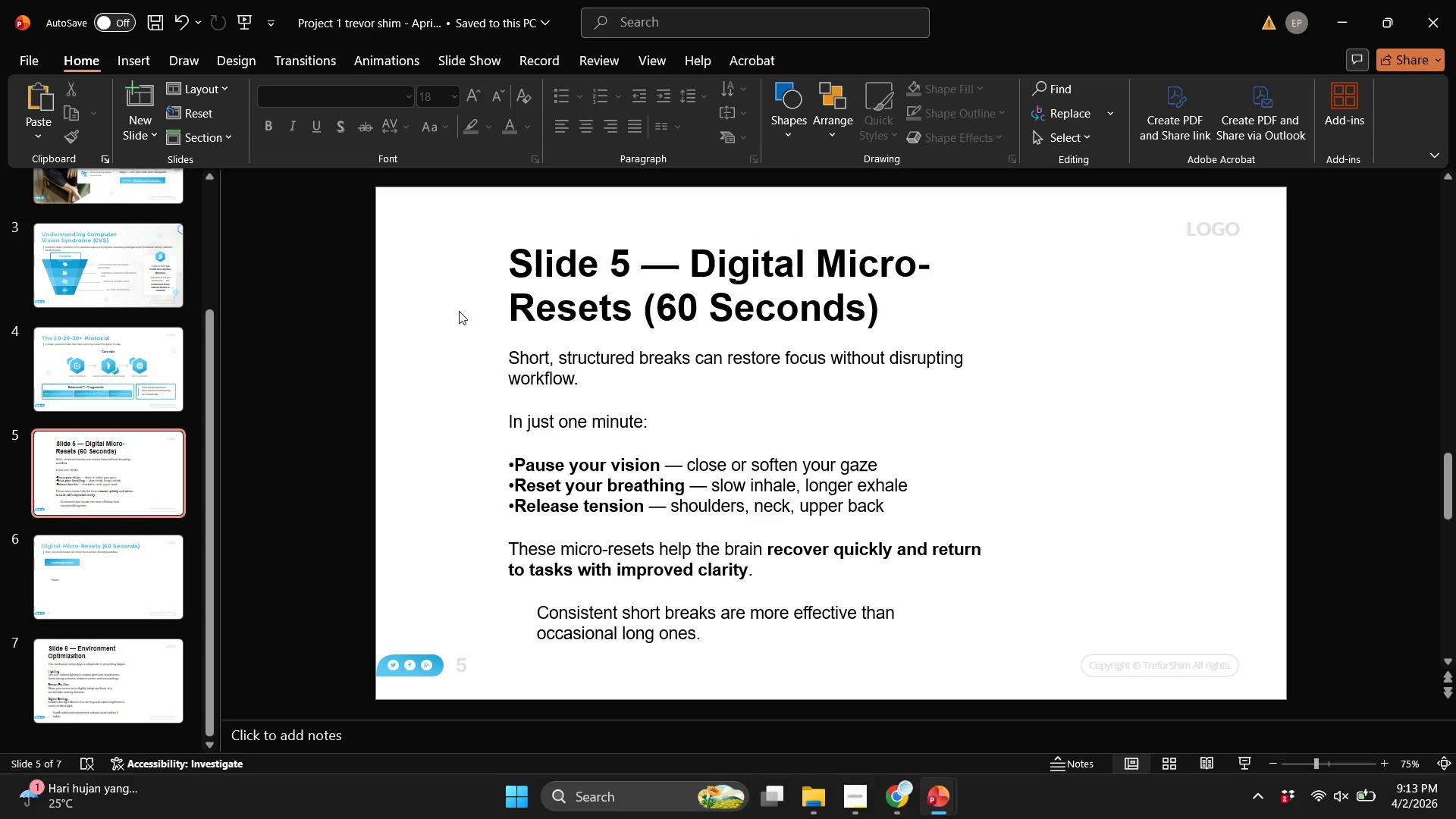 
scroll: coordinate [459, 311], scroll_direction: down, amount: 1.0
 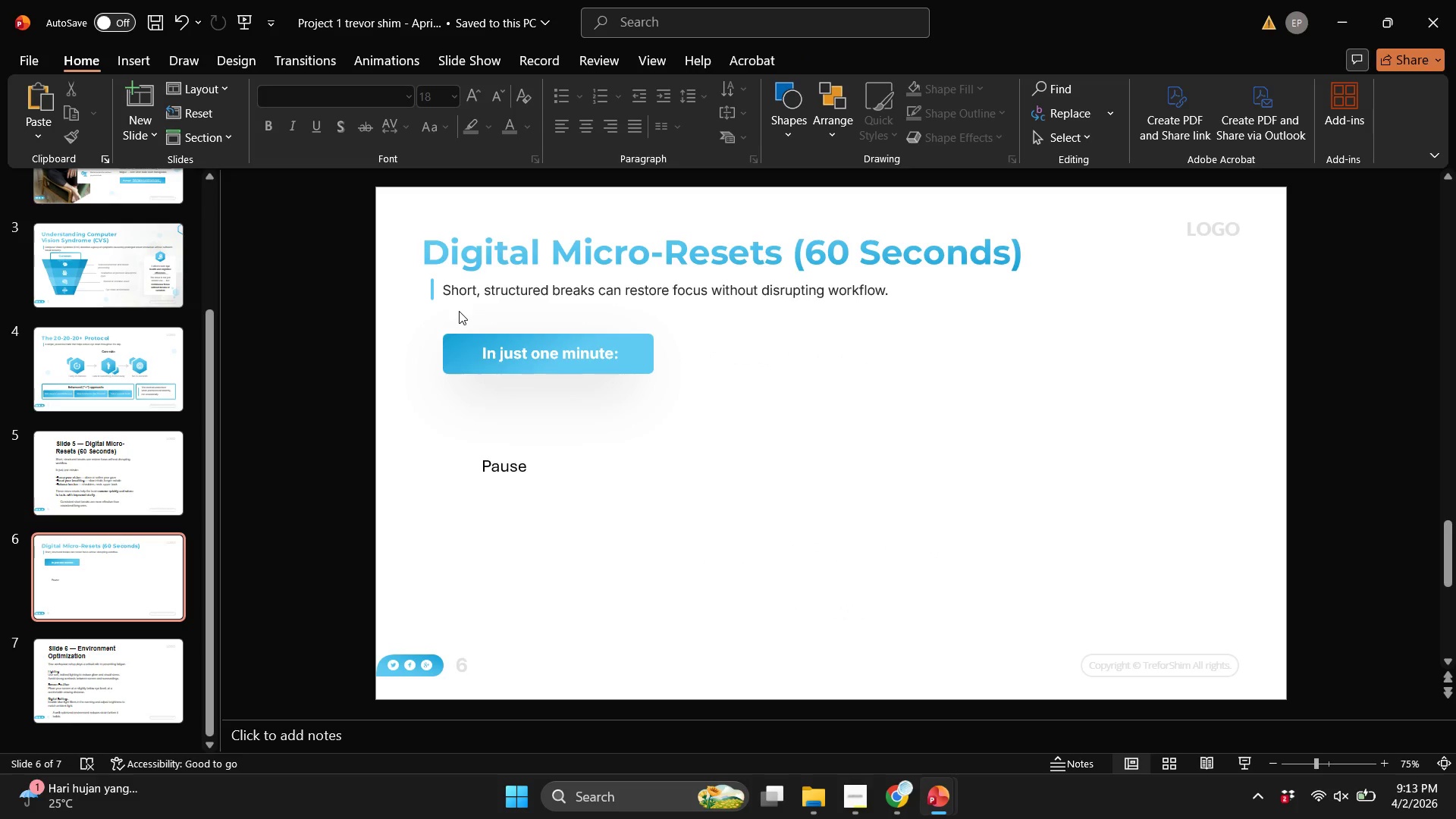 
scroll: coordinate [459, 311], scroll_direction: up, amount: 1.0
 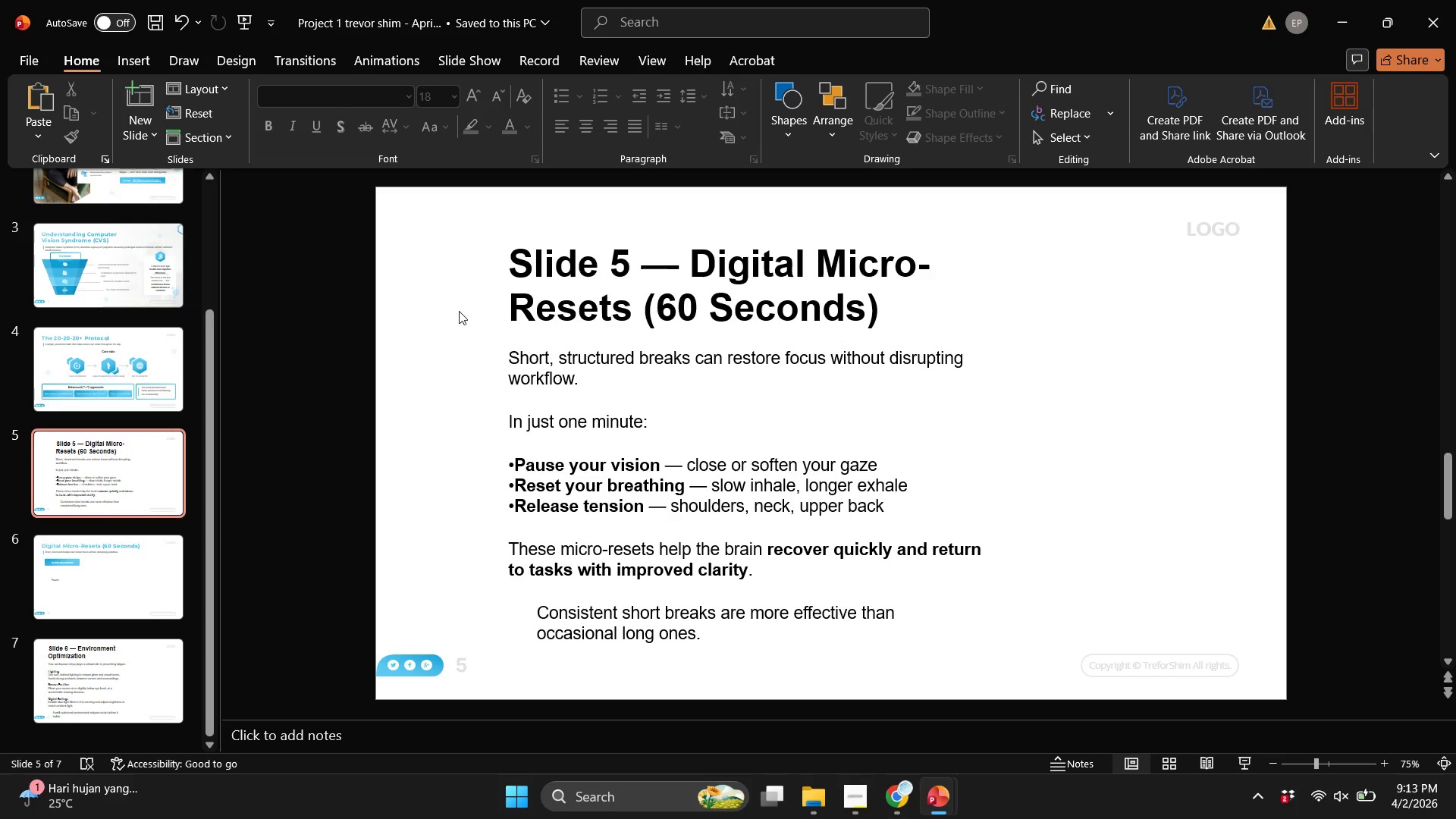 
scroll: coordinate [459, 311], scroll_direction: down, amount: 1.0
 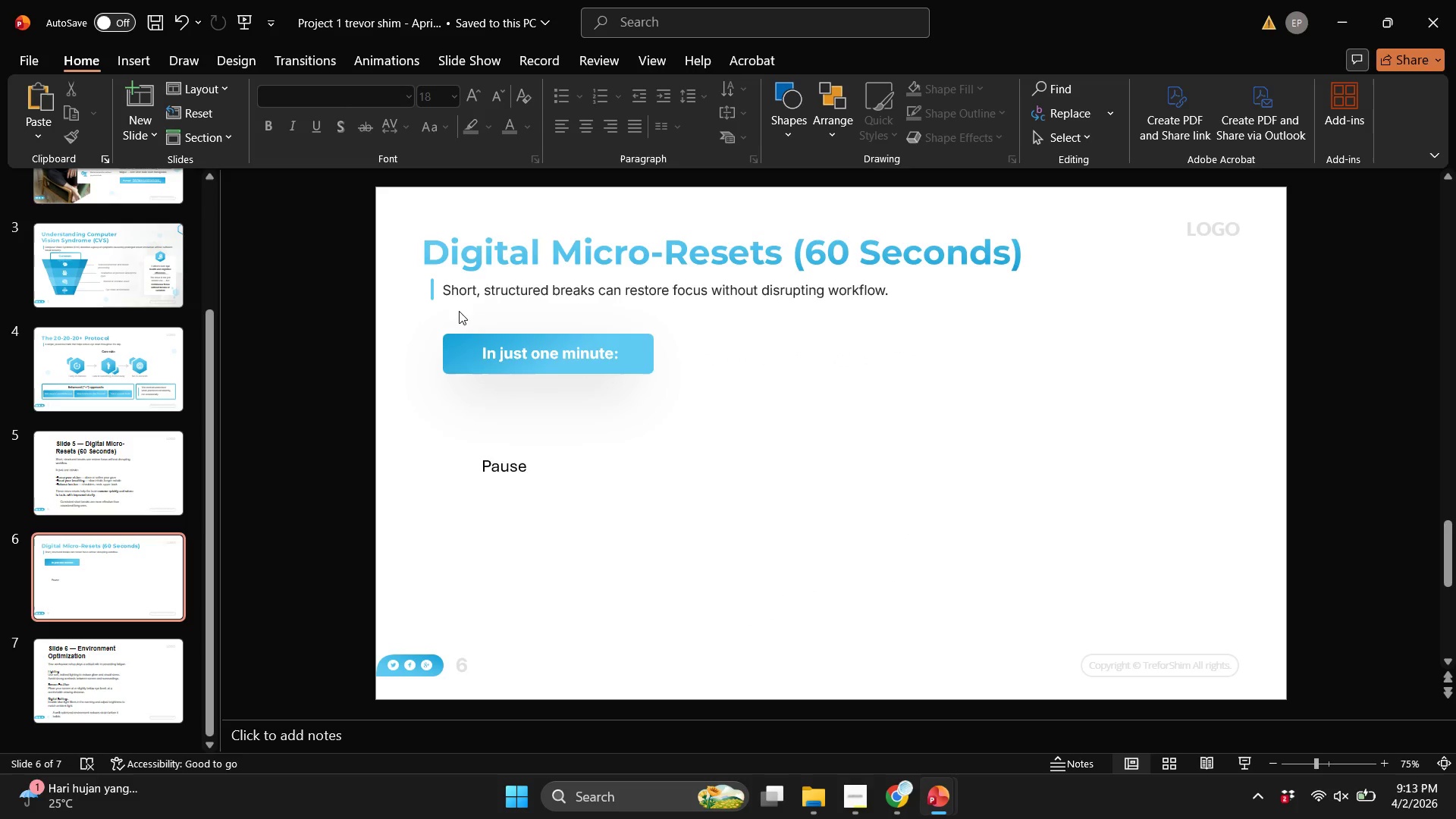 
scroll: coordinate [459, 311], scroll_direction: up, amount: 1.0
 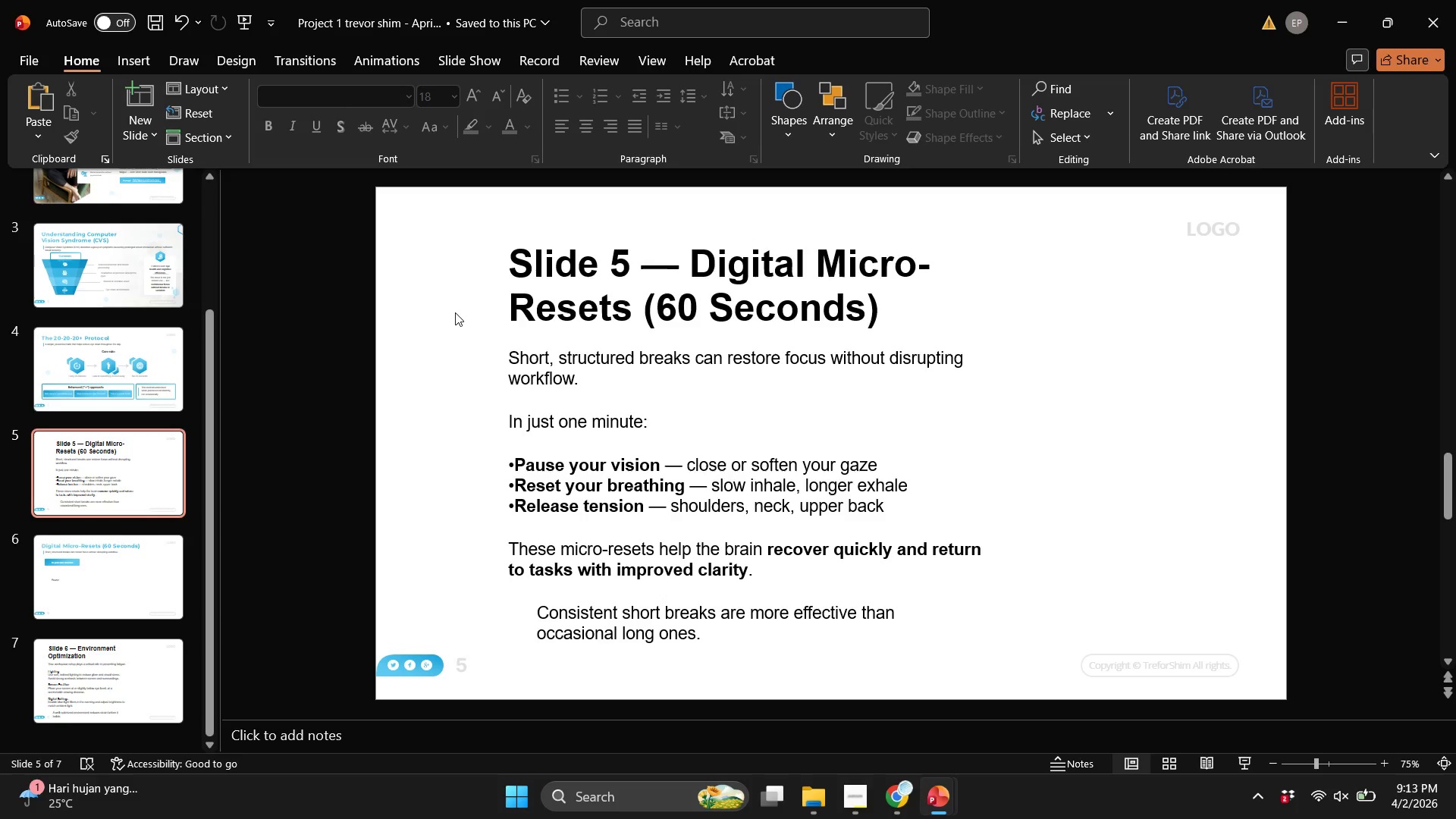 
scroll: coordinate [455, 312], scroll_direction: down, amount: 1.0
 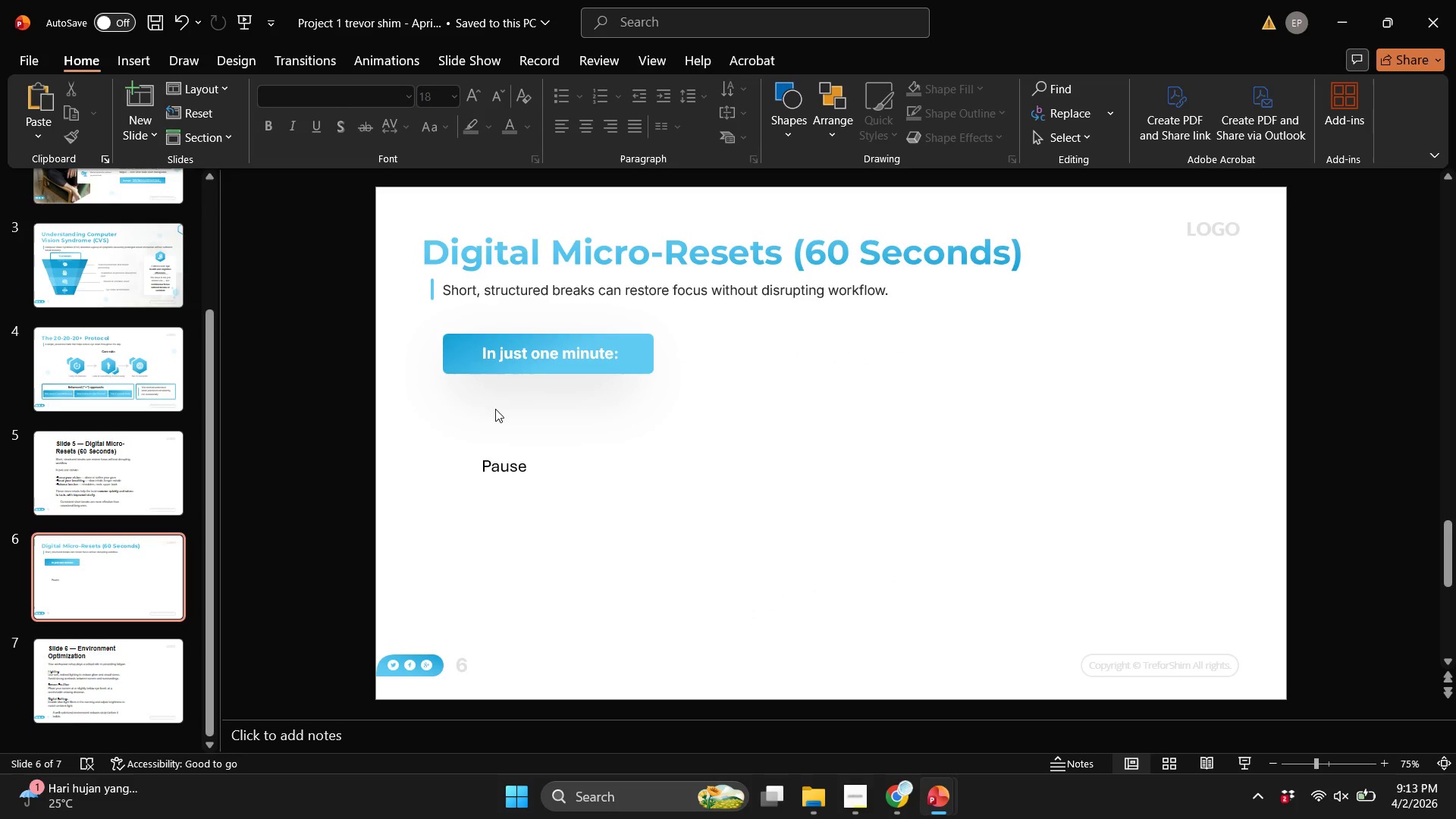 
wait(5.98)
 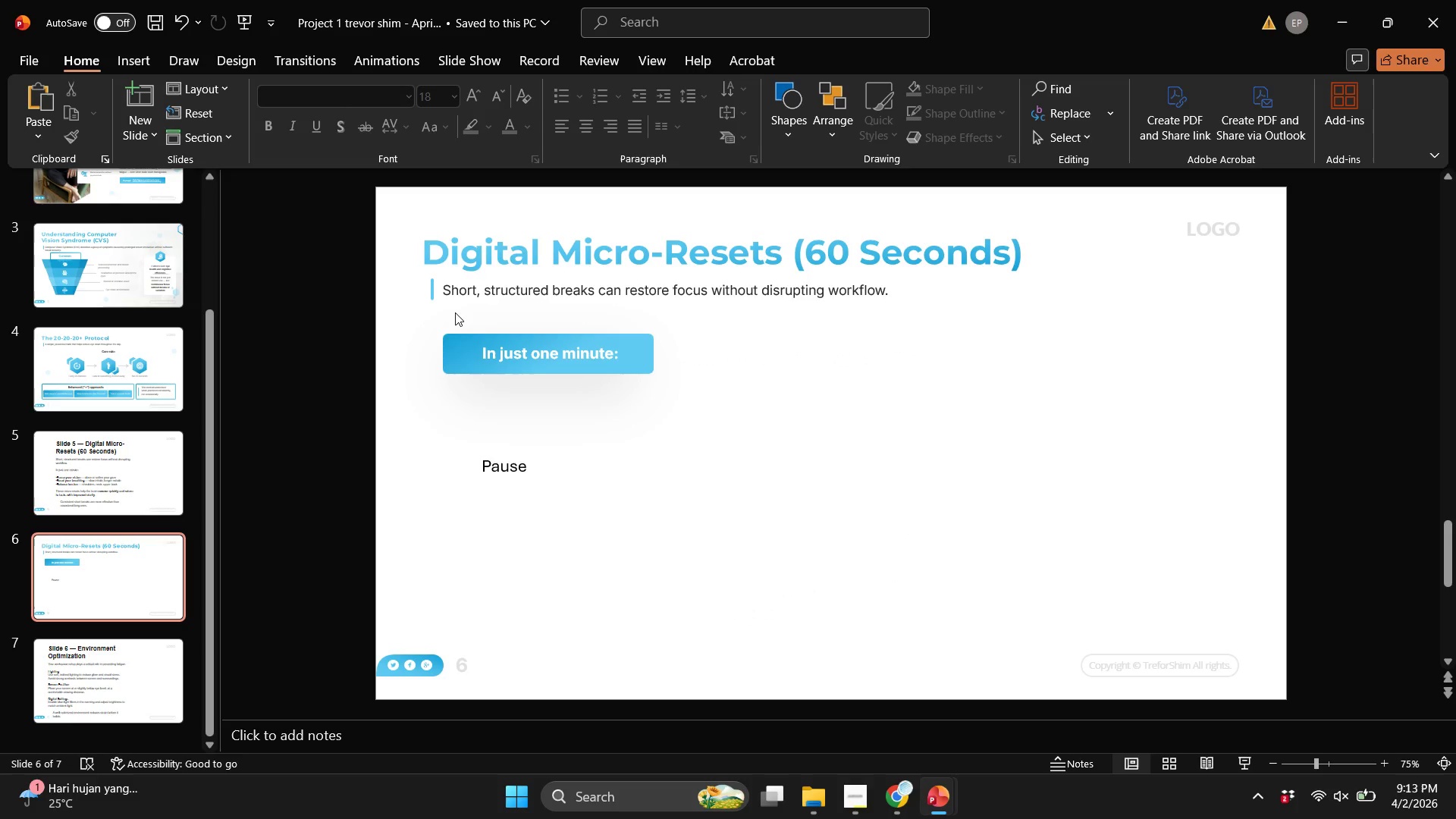 
left_click([495, 393])
 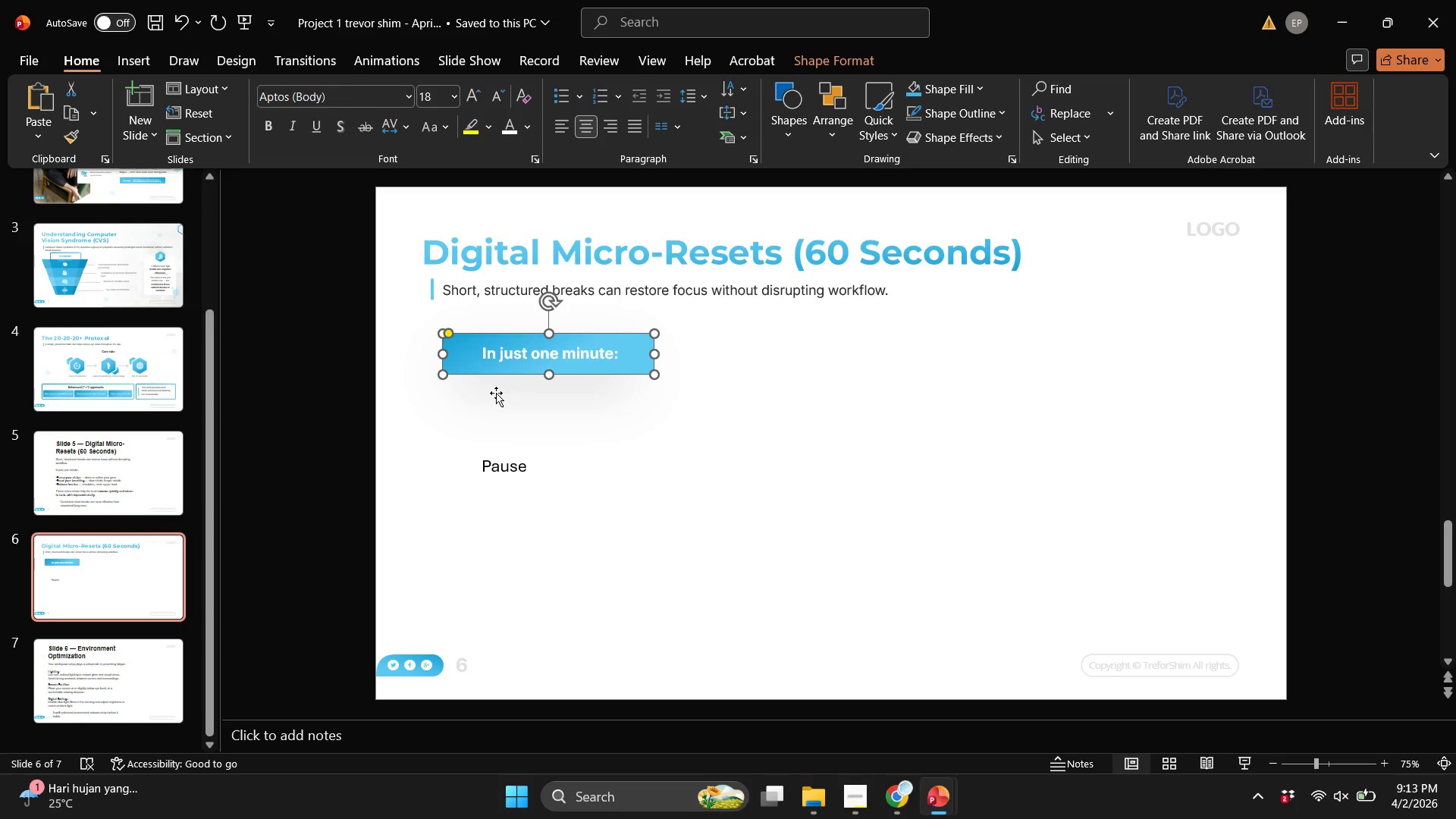 
left_click([538, 463])
 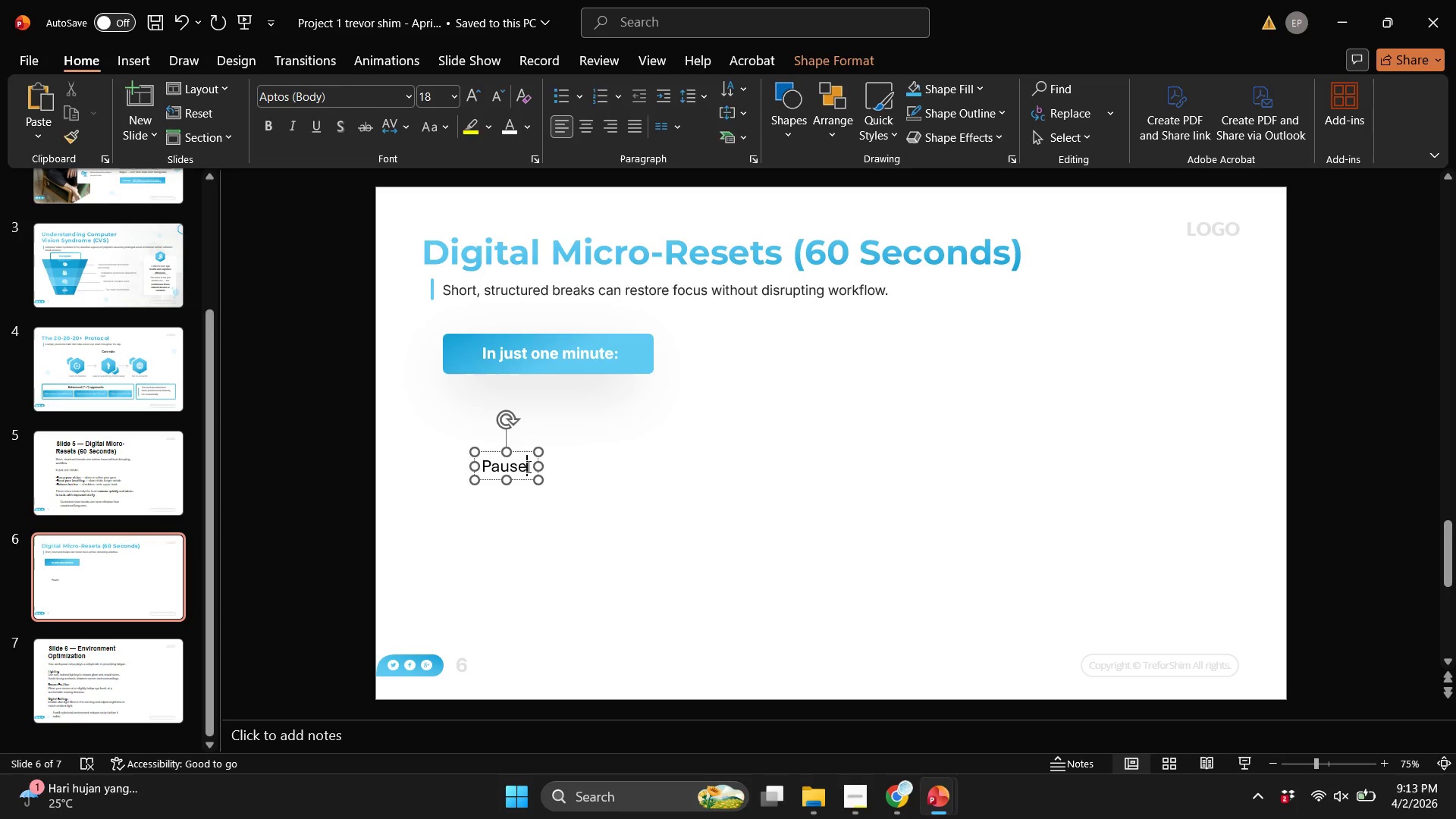 
left_click([527, 466])
 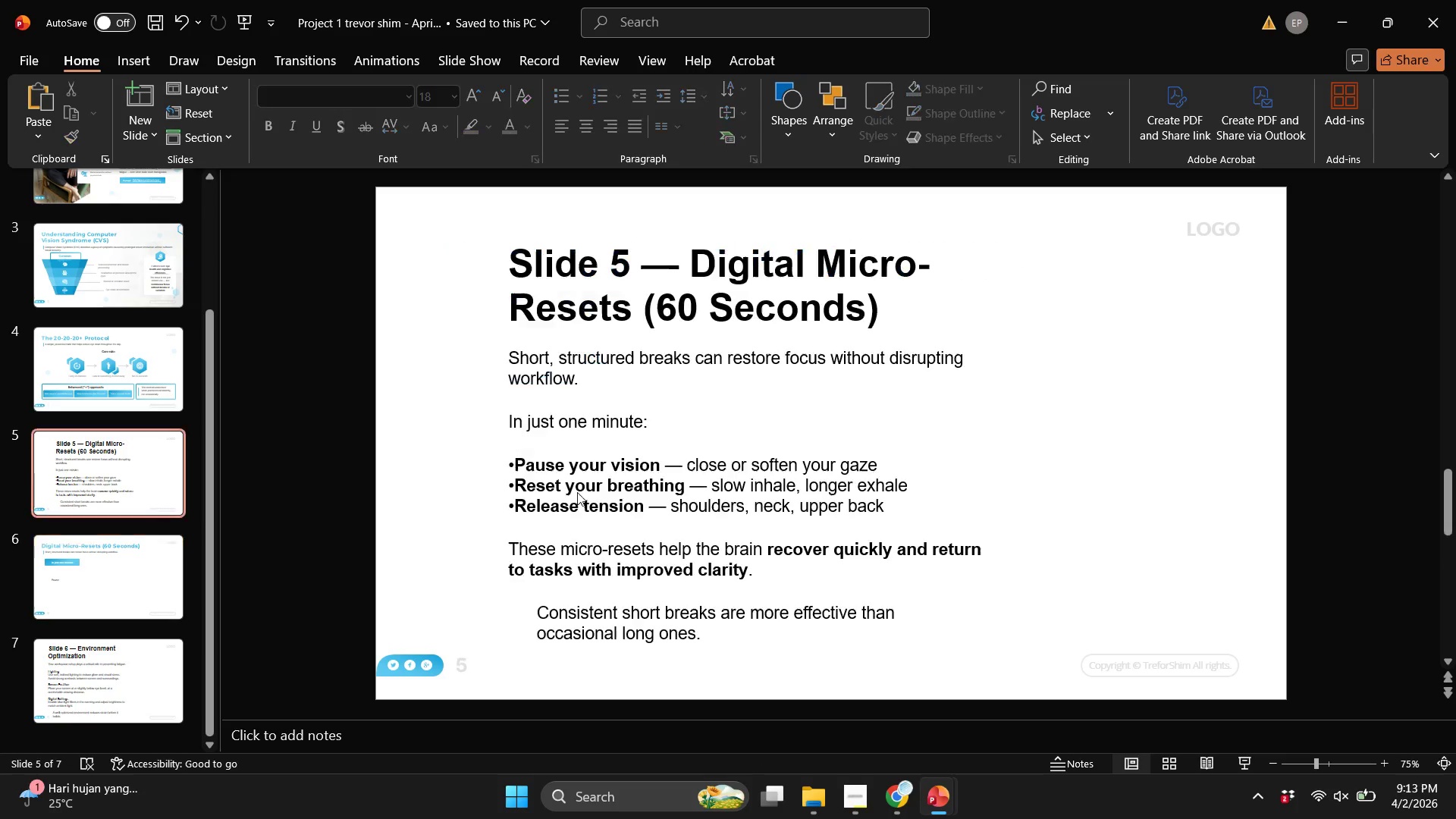 
scroll: coordinate [577, 492], scroll_direction: up, amount: 1.0
 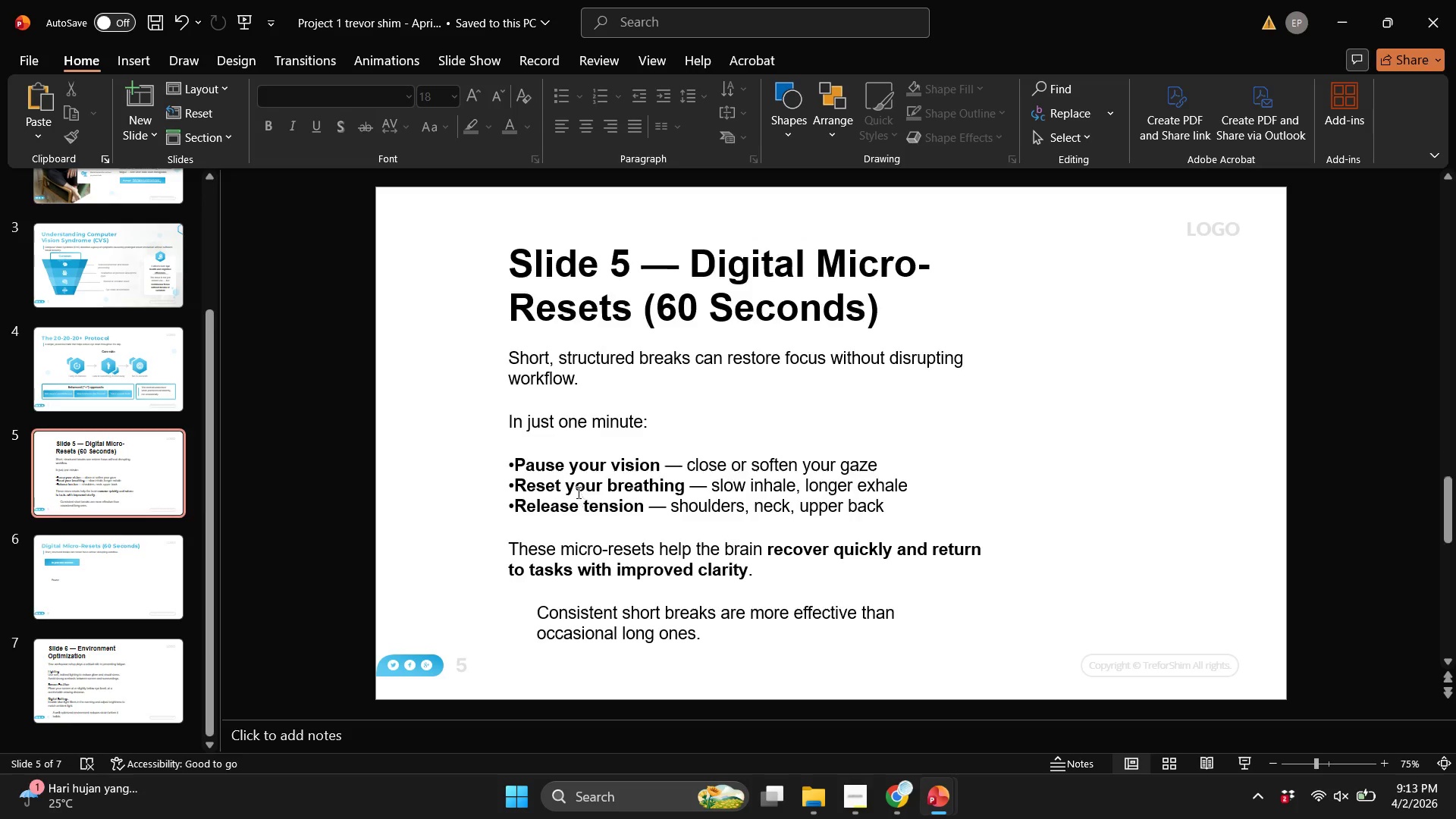 
scroll: coordinate [577, 492], scroll_direction: down, amount: 1.0
 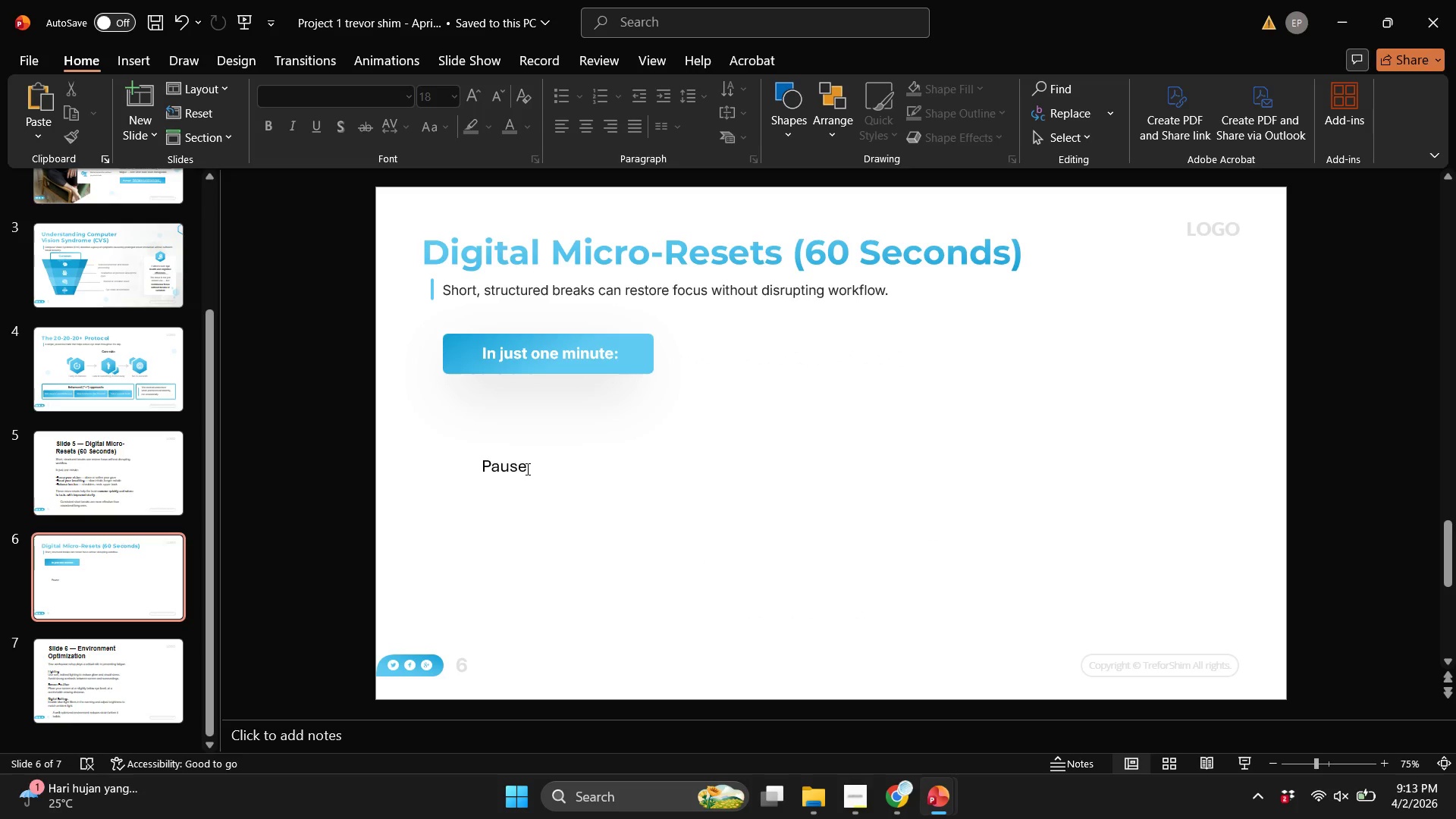 
left_click([526, 469])
 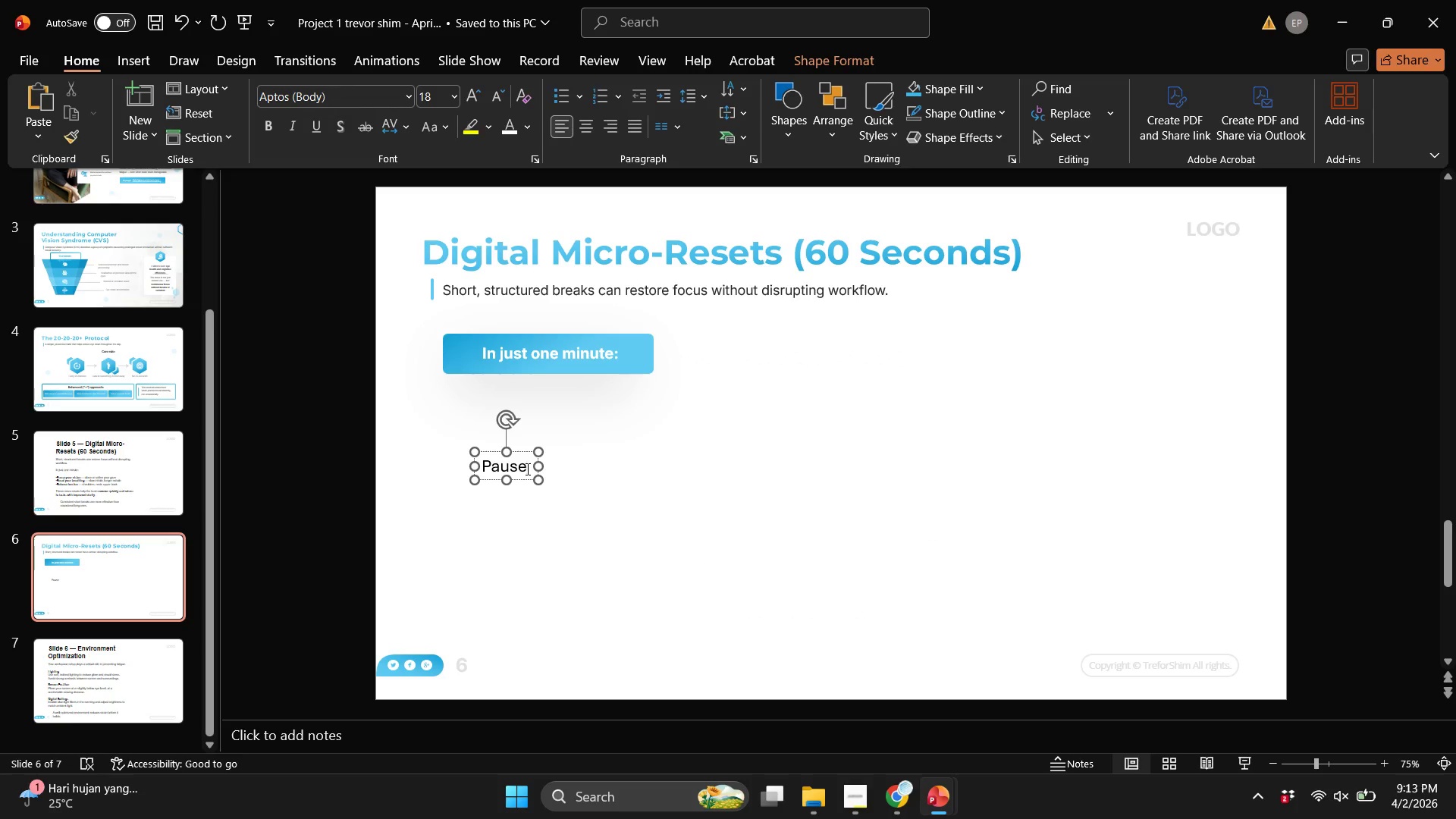 
type( youre)
key(Backspace)
type( )
 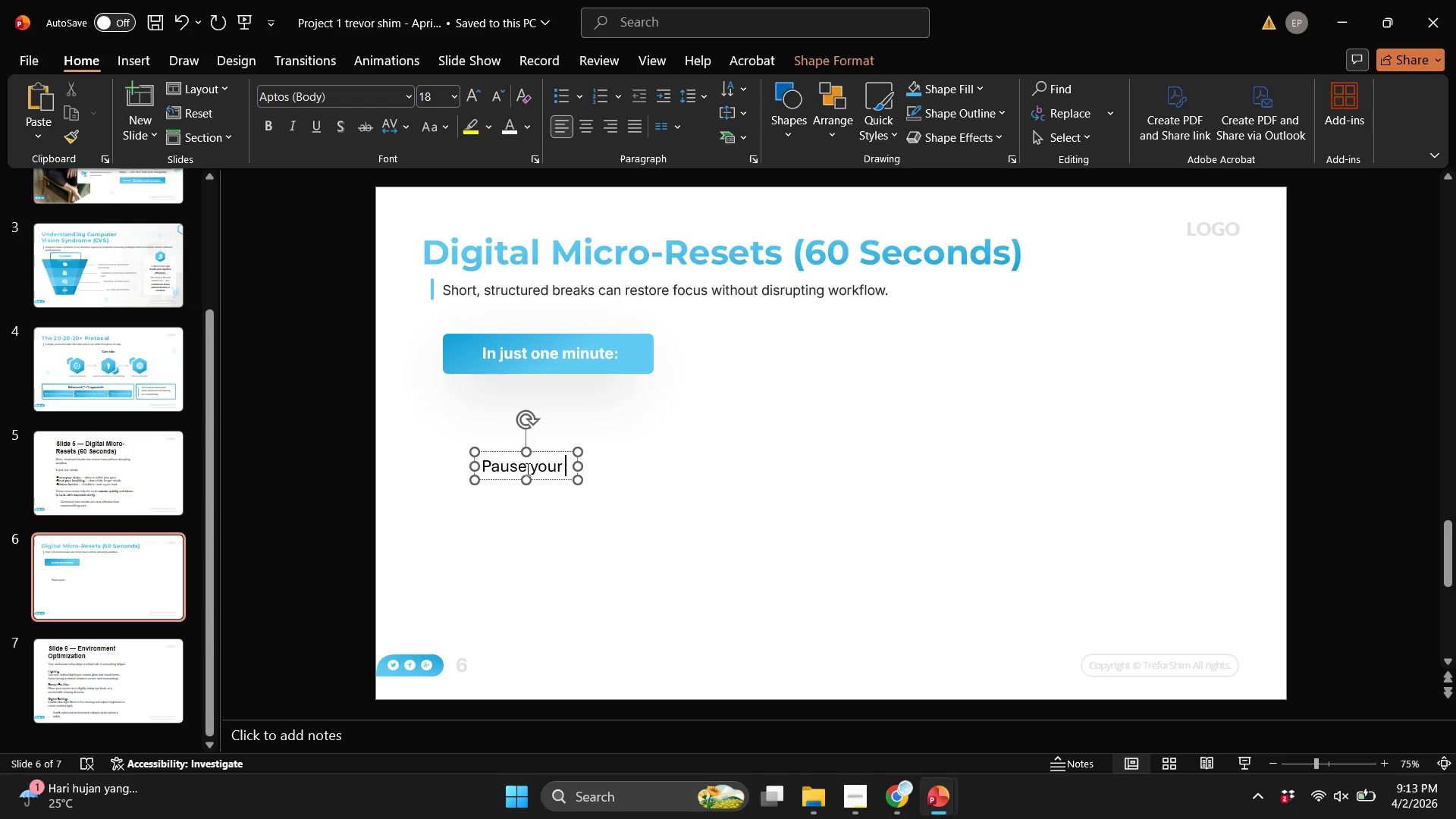 
scroll: coordinate [526, 469], scroll_direction: up, amount: 1.0
 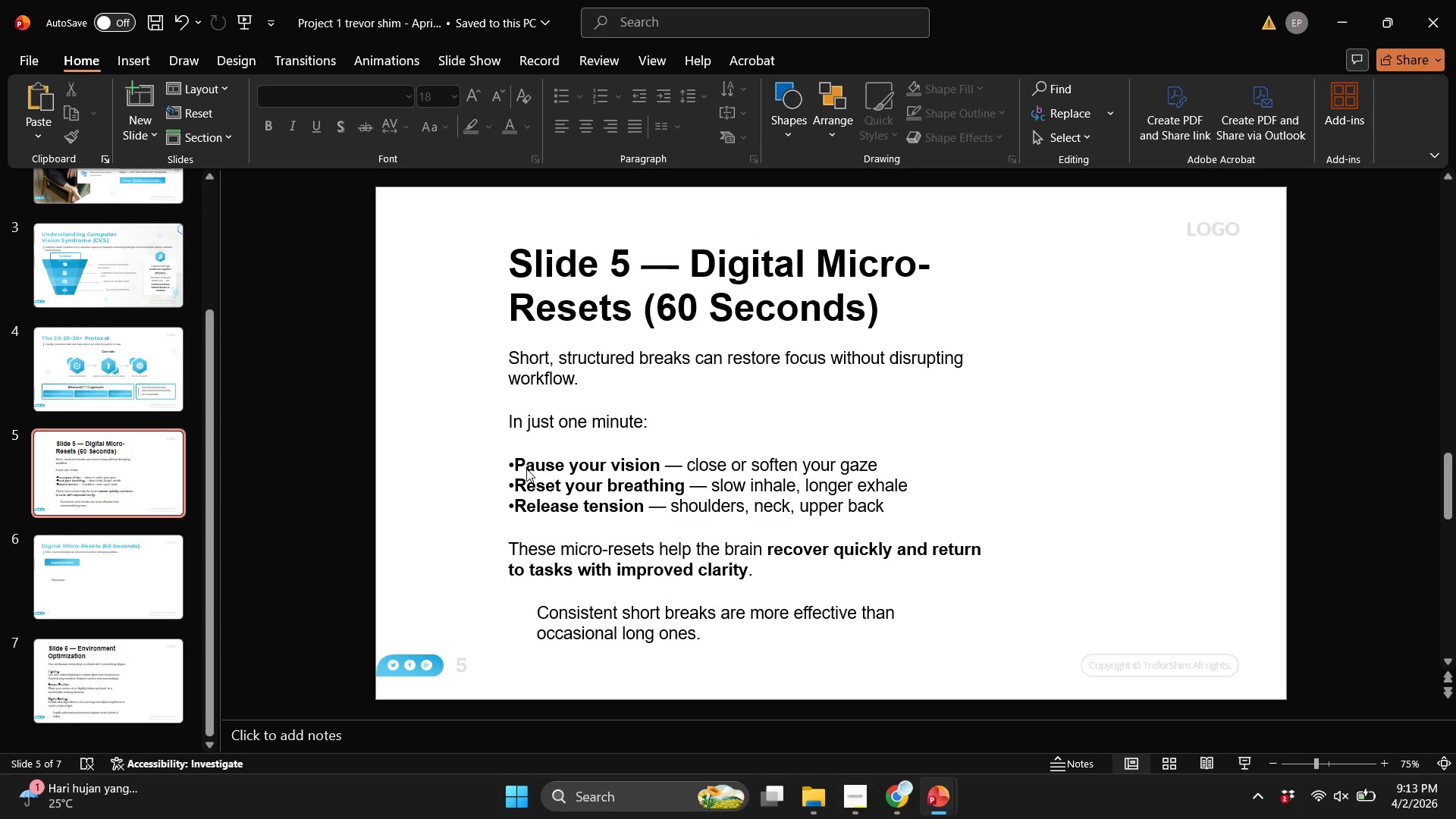 
scroll: coordinate [526, 469], scroll_direction: down, amount: 1.0
 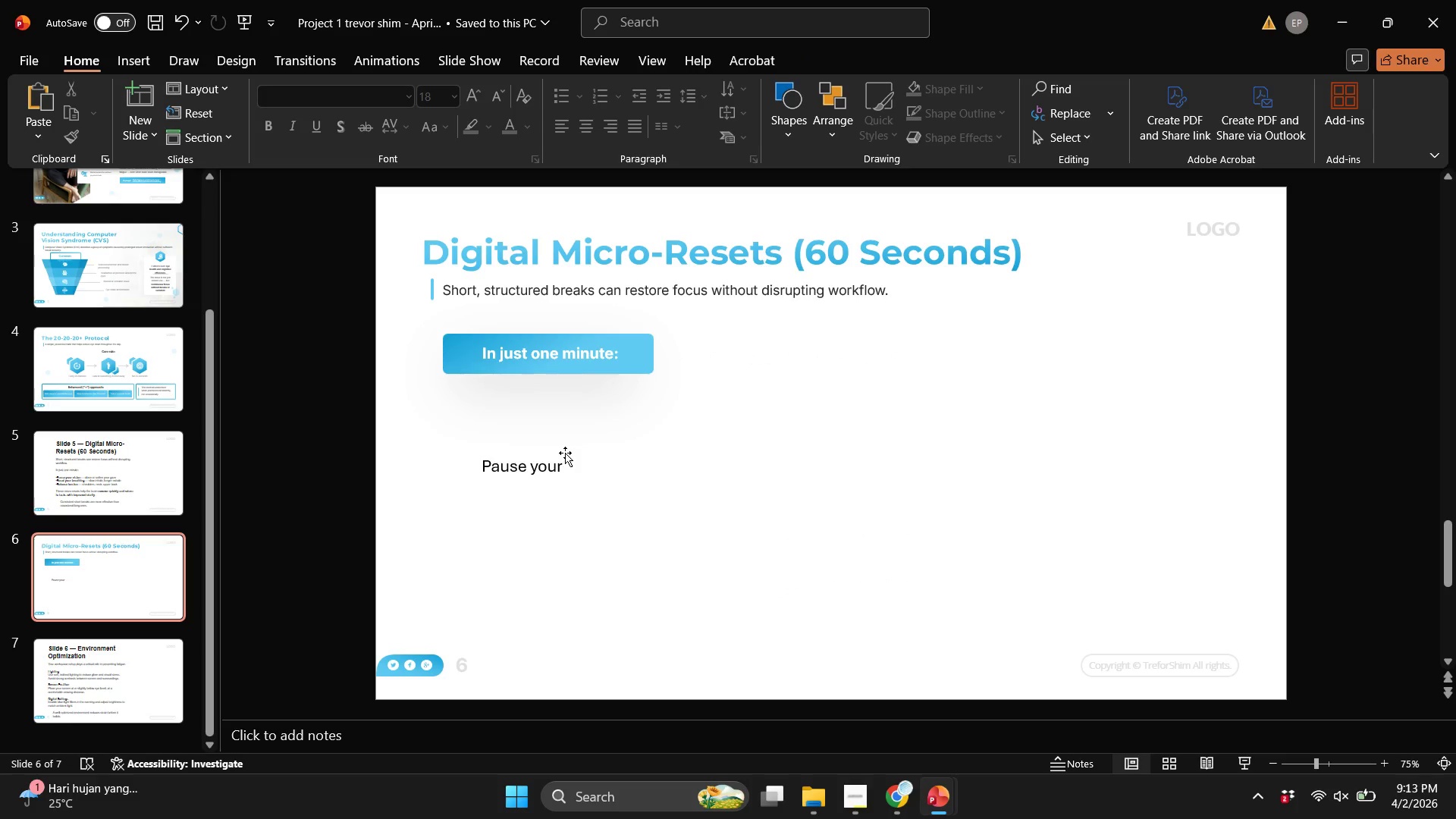 
left_click([560, 463])
 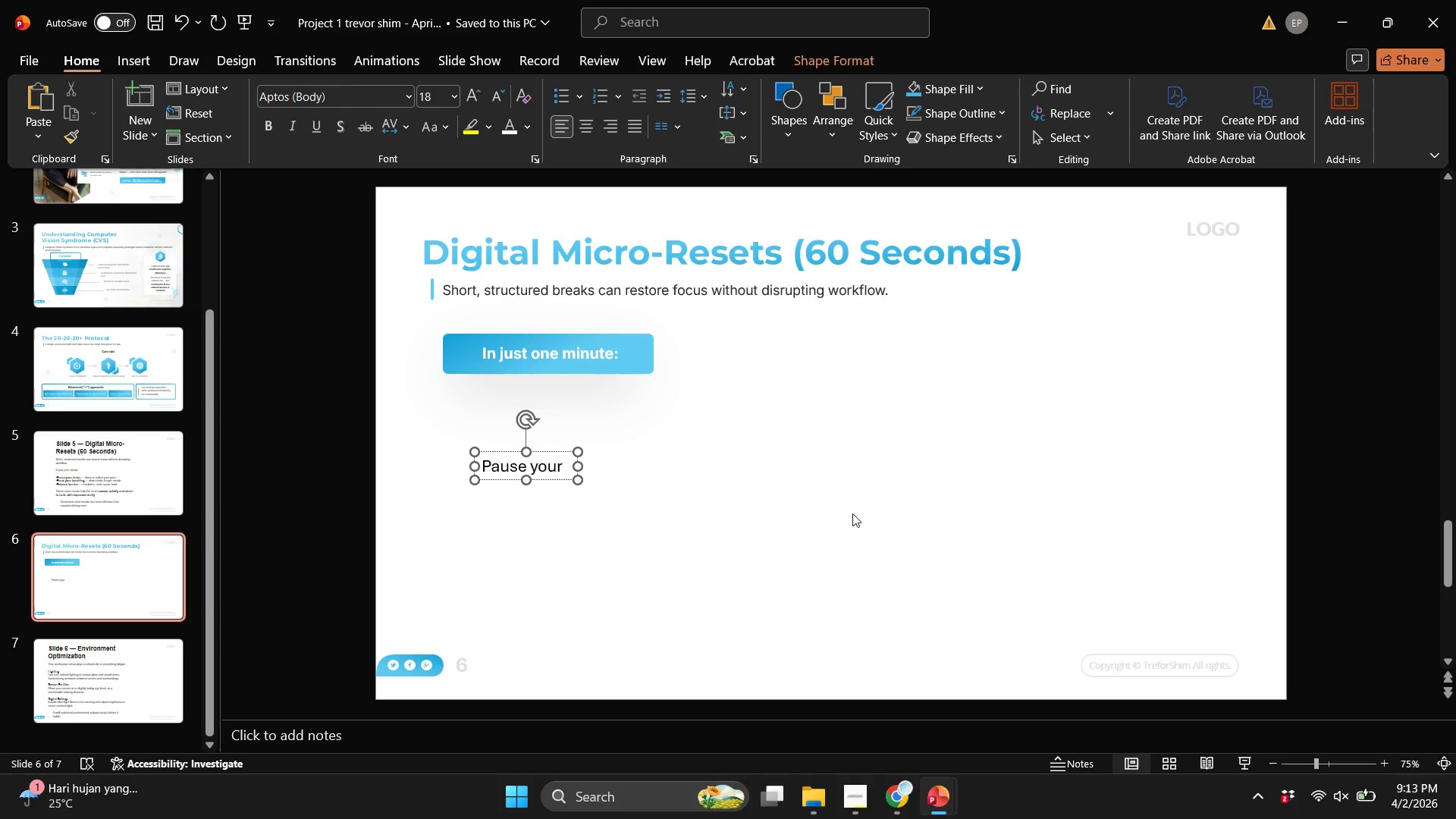 
key(ArrowRight)
 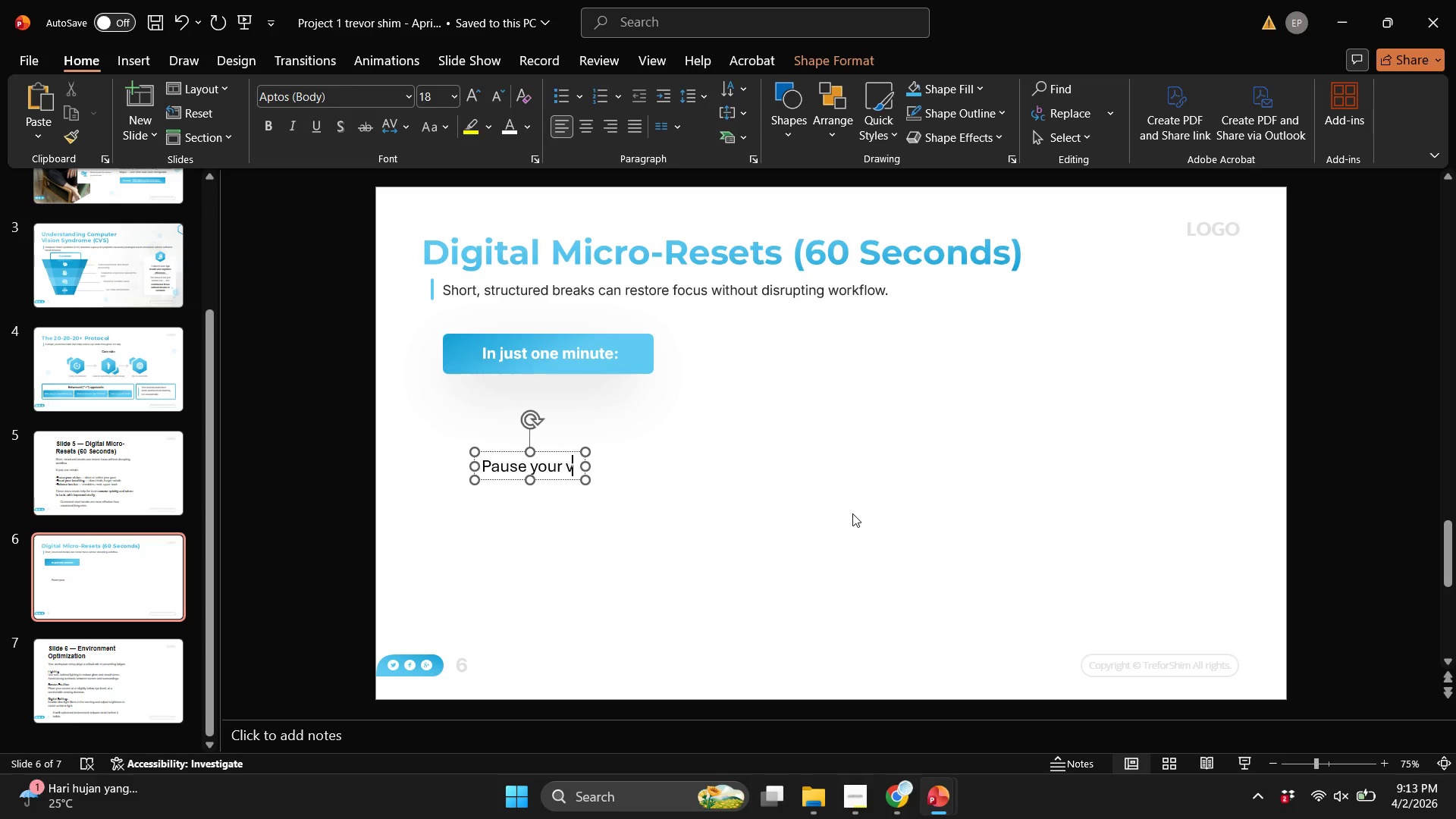 
type(vision: )
 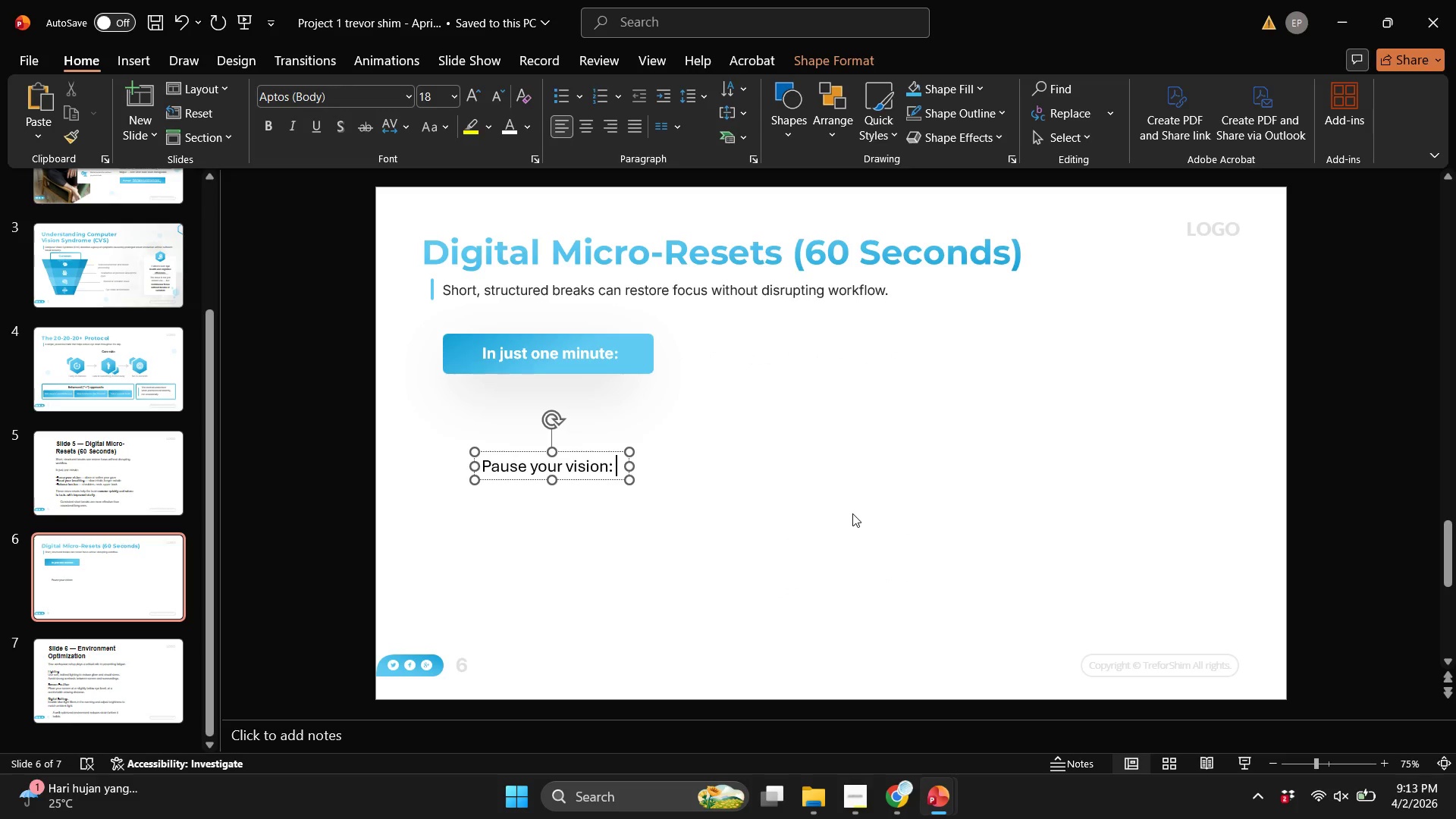 
scroll: coordinate [857, 519], scroll_direction: up, amount: 1.0
 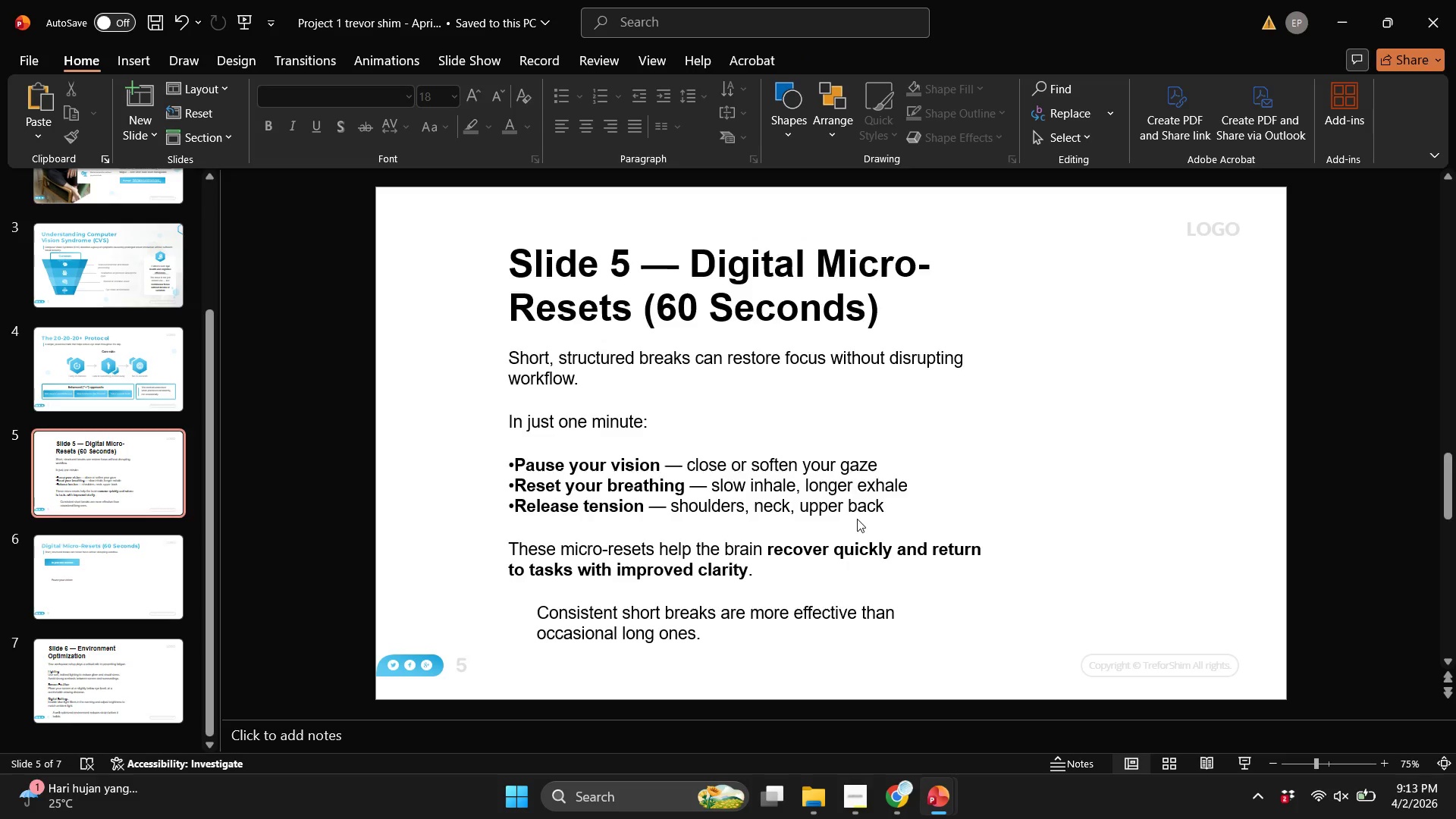 
scroll: coordinate [857, 519], scroll_direction: down, amount: 1.0
 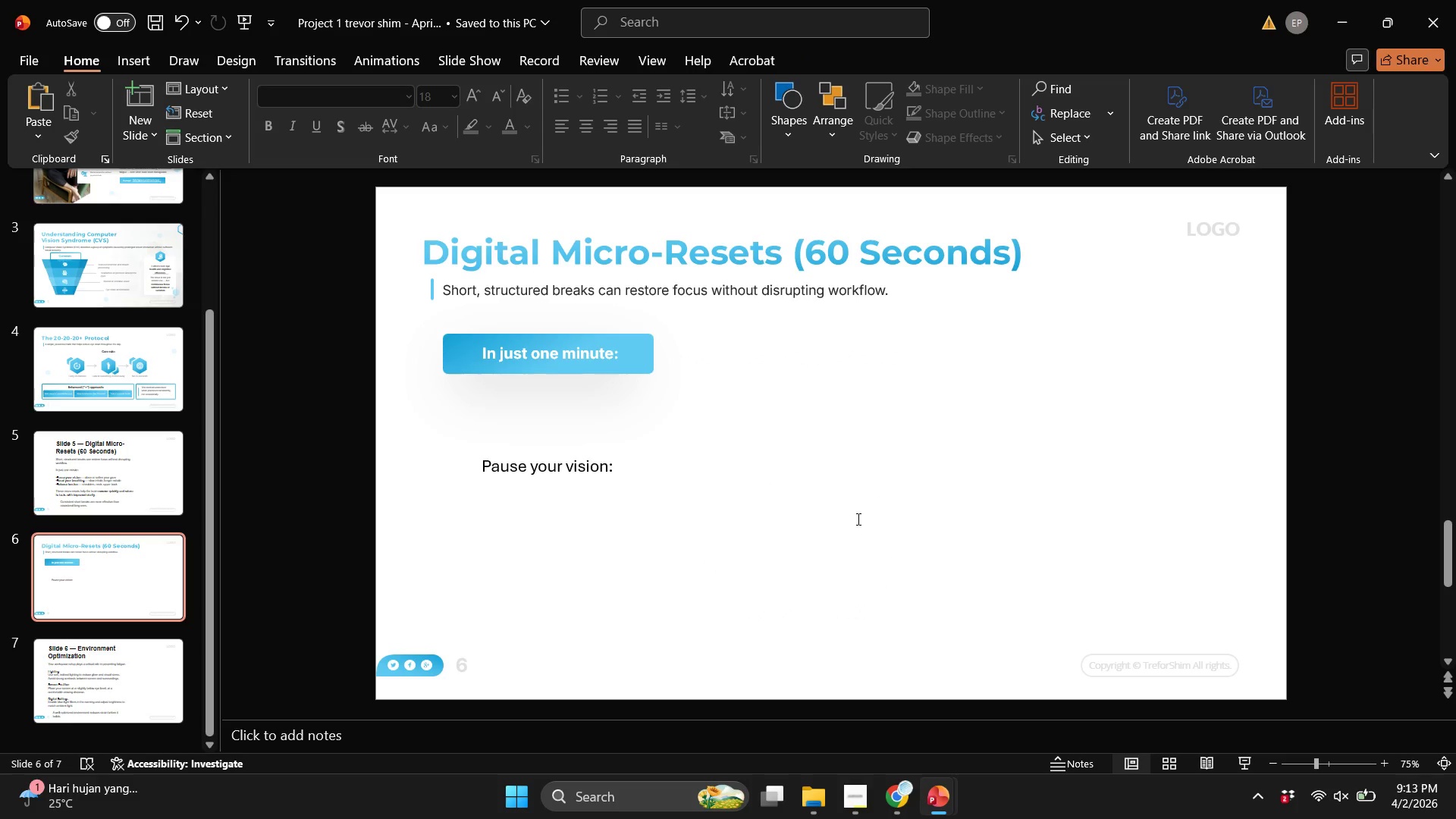 
wait(5.76)
 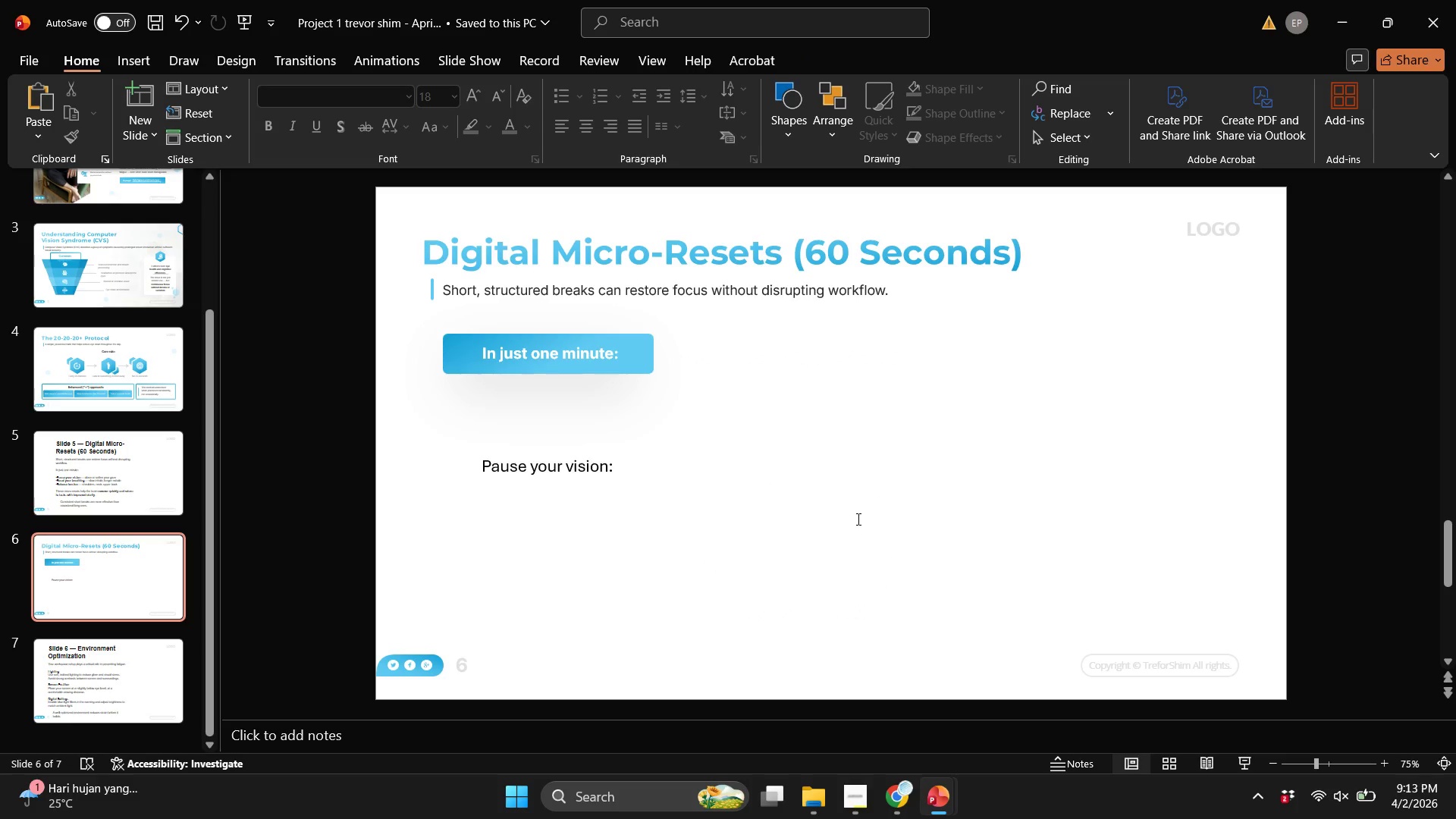 
scroll: coordinate [857, 519], scroll_direction: up, amount: 1.0
 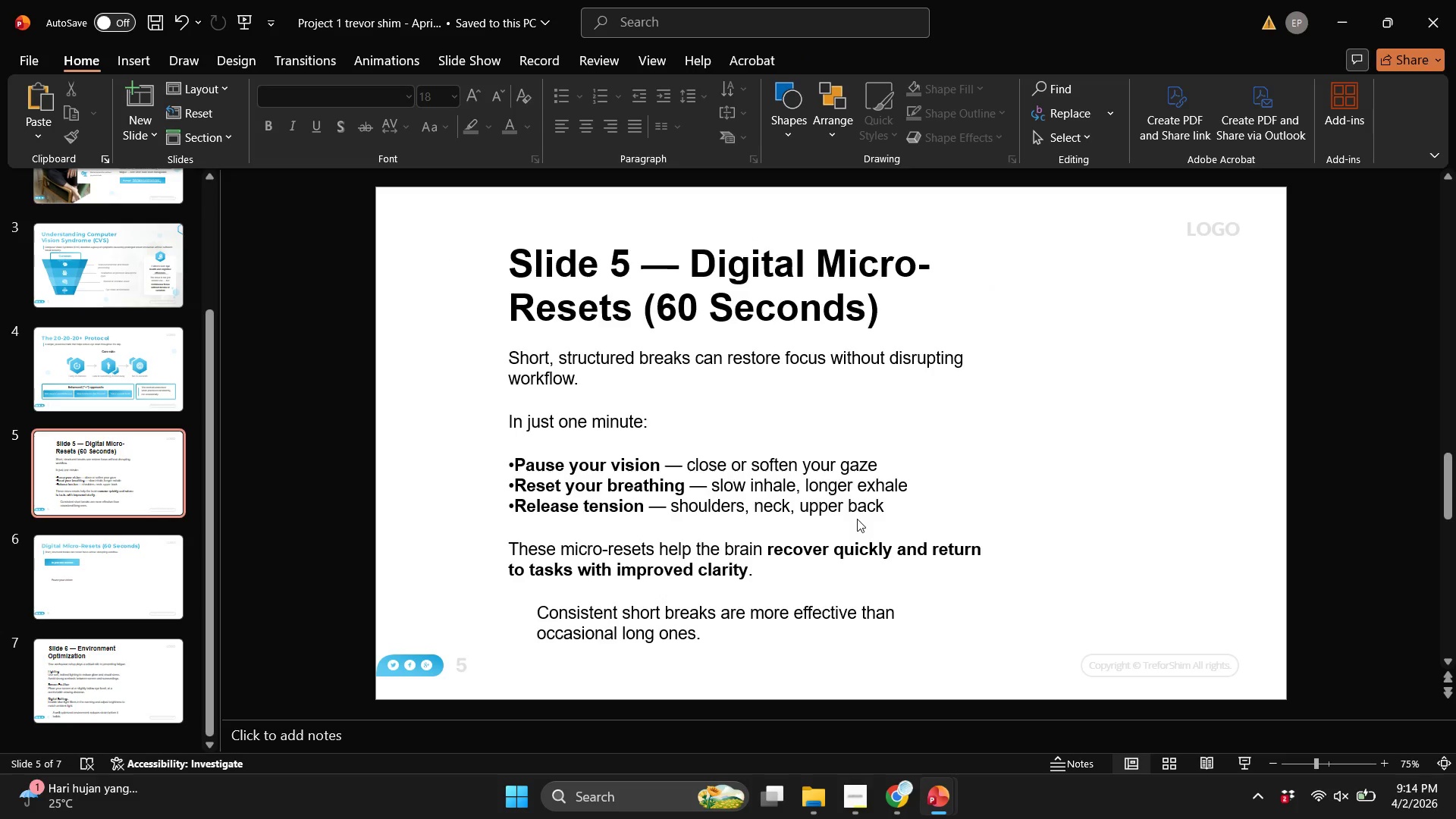 
scroll: coordinate [857, 519], scroll_direction: down, amount: 1.0
 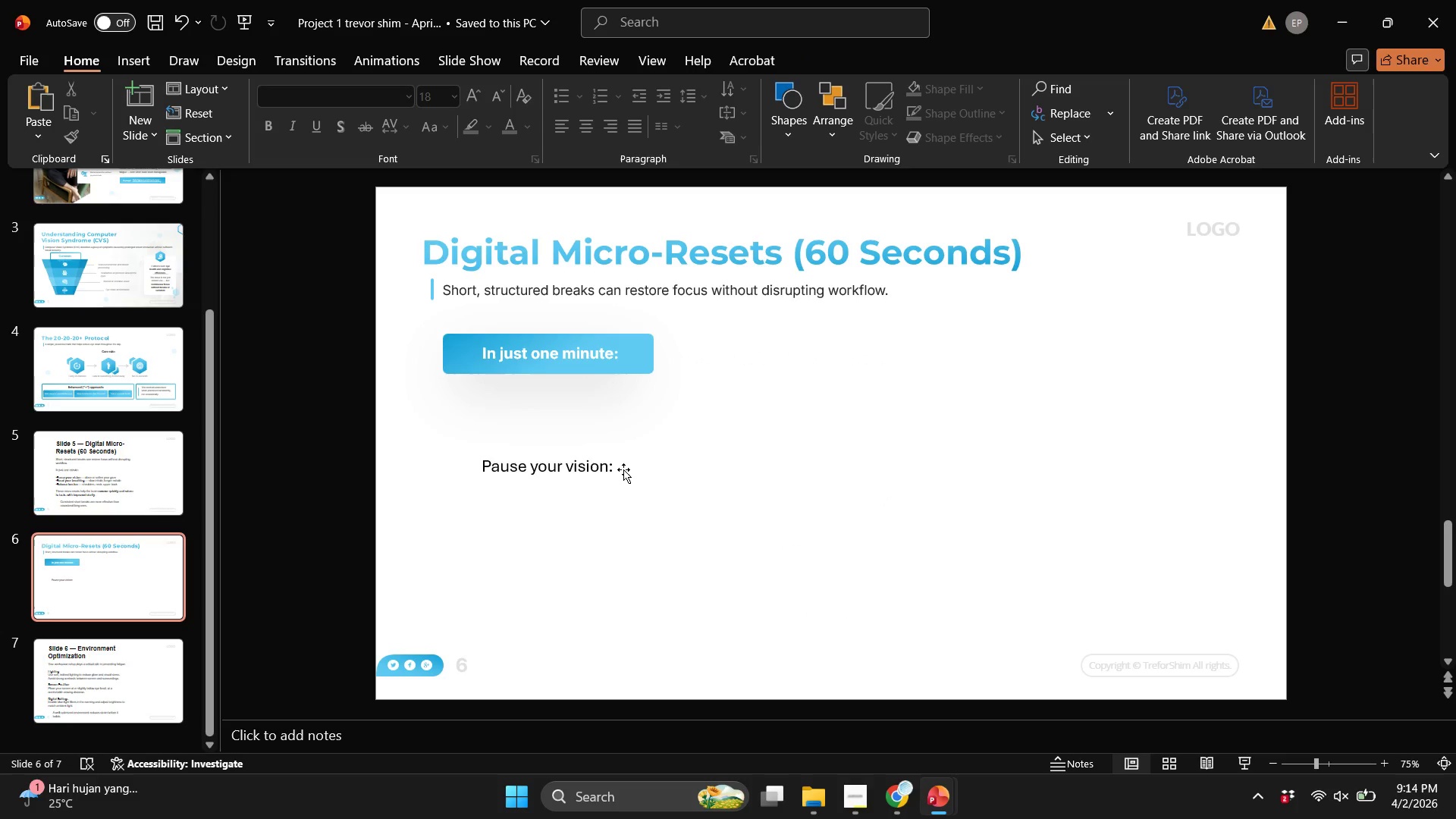 
left_click([623, 469])
 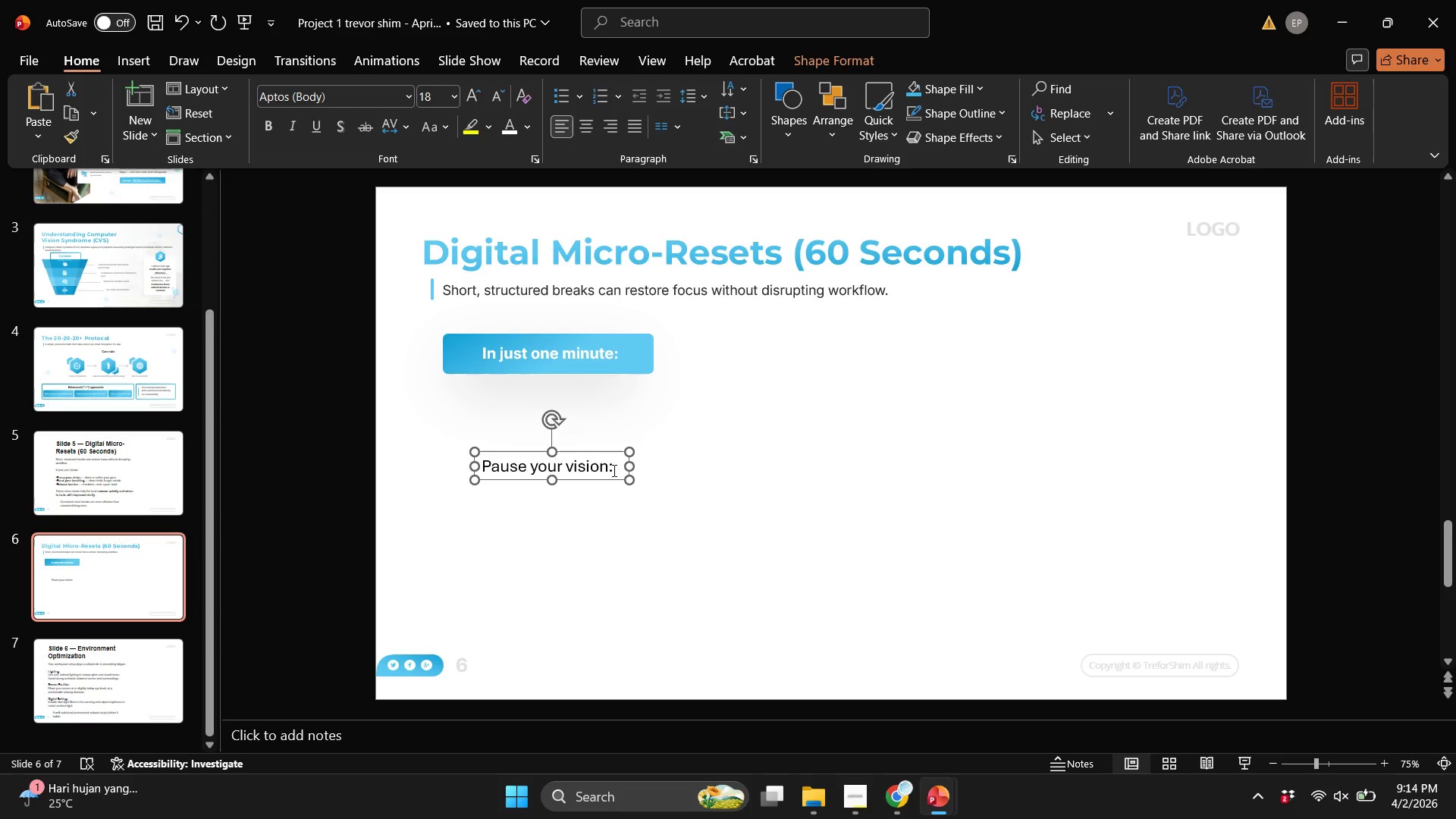 
left_click([613, 470])
 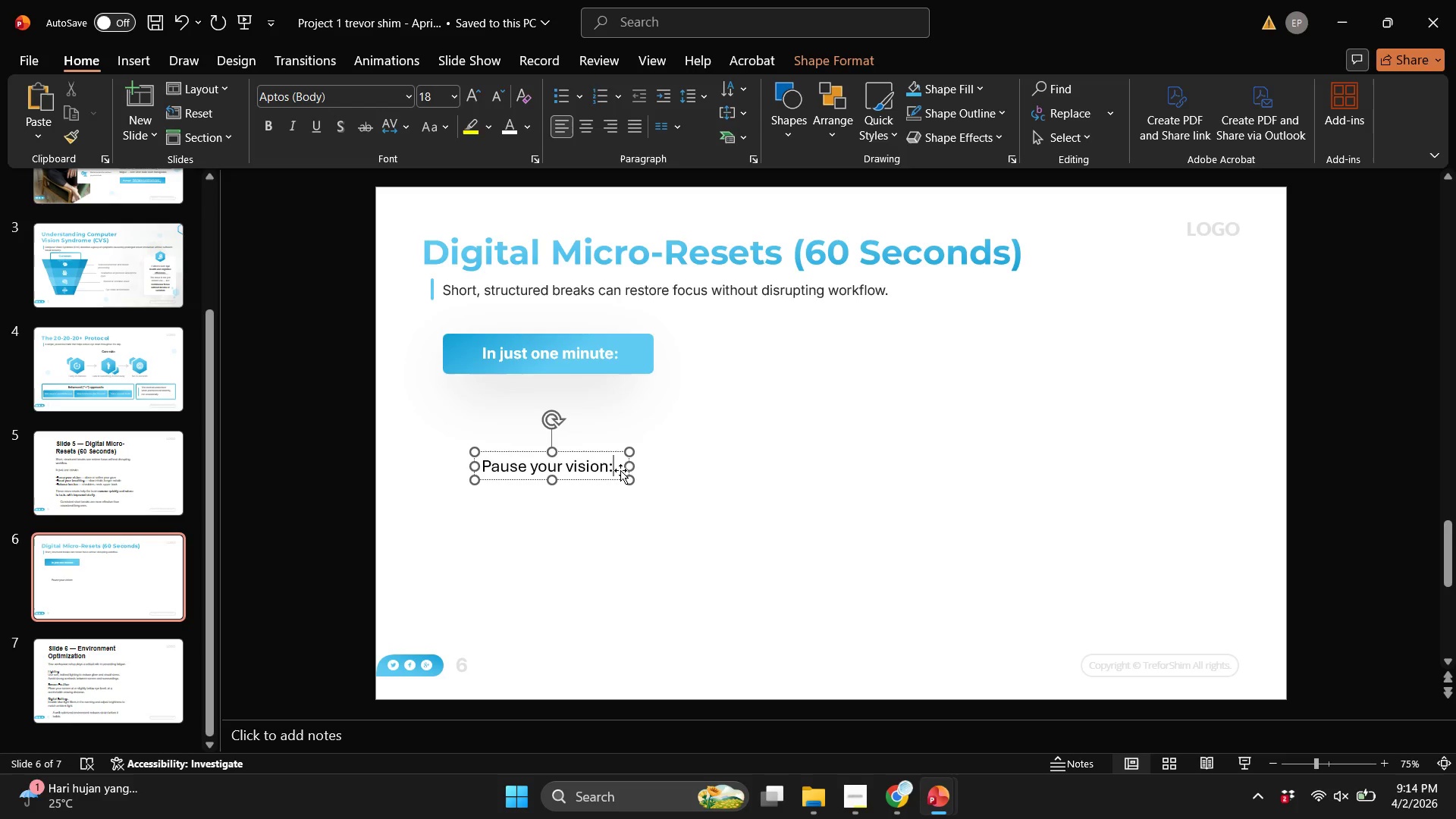 
key(Space)
 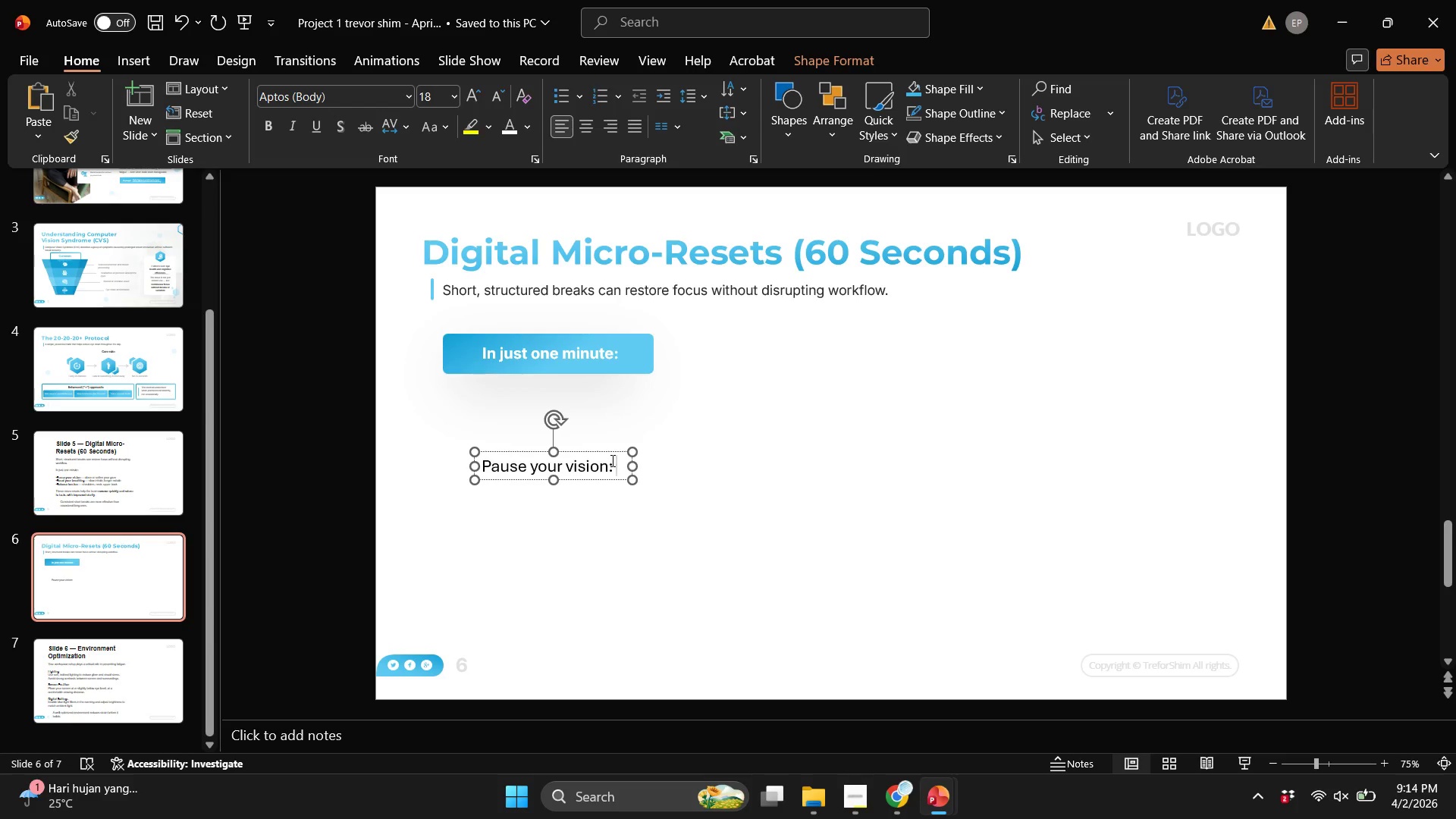 
key(Backspace)
 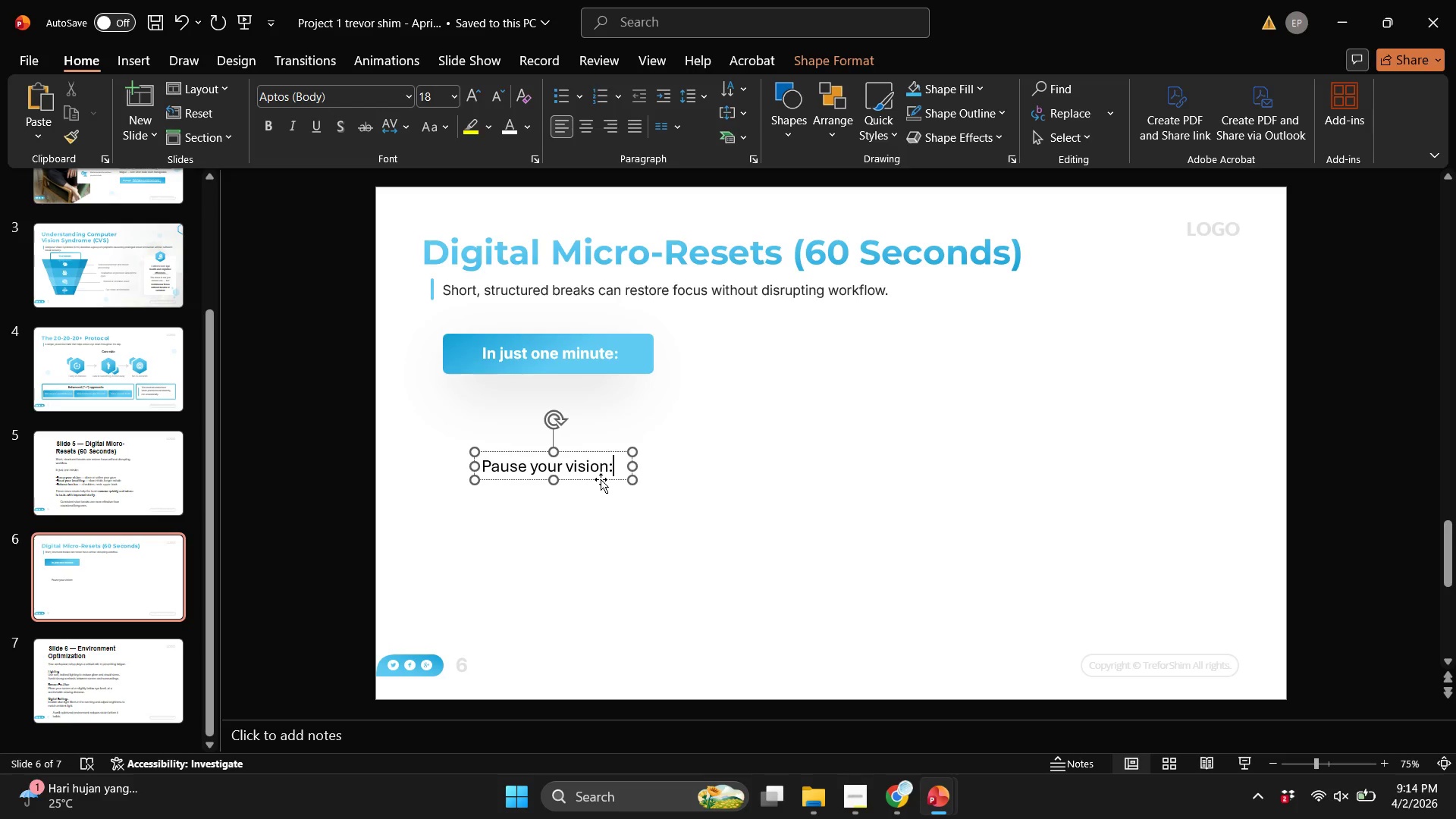 
left_click_drag(start_coordinate=[601, 479], to_coordinate=[608, 511])
 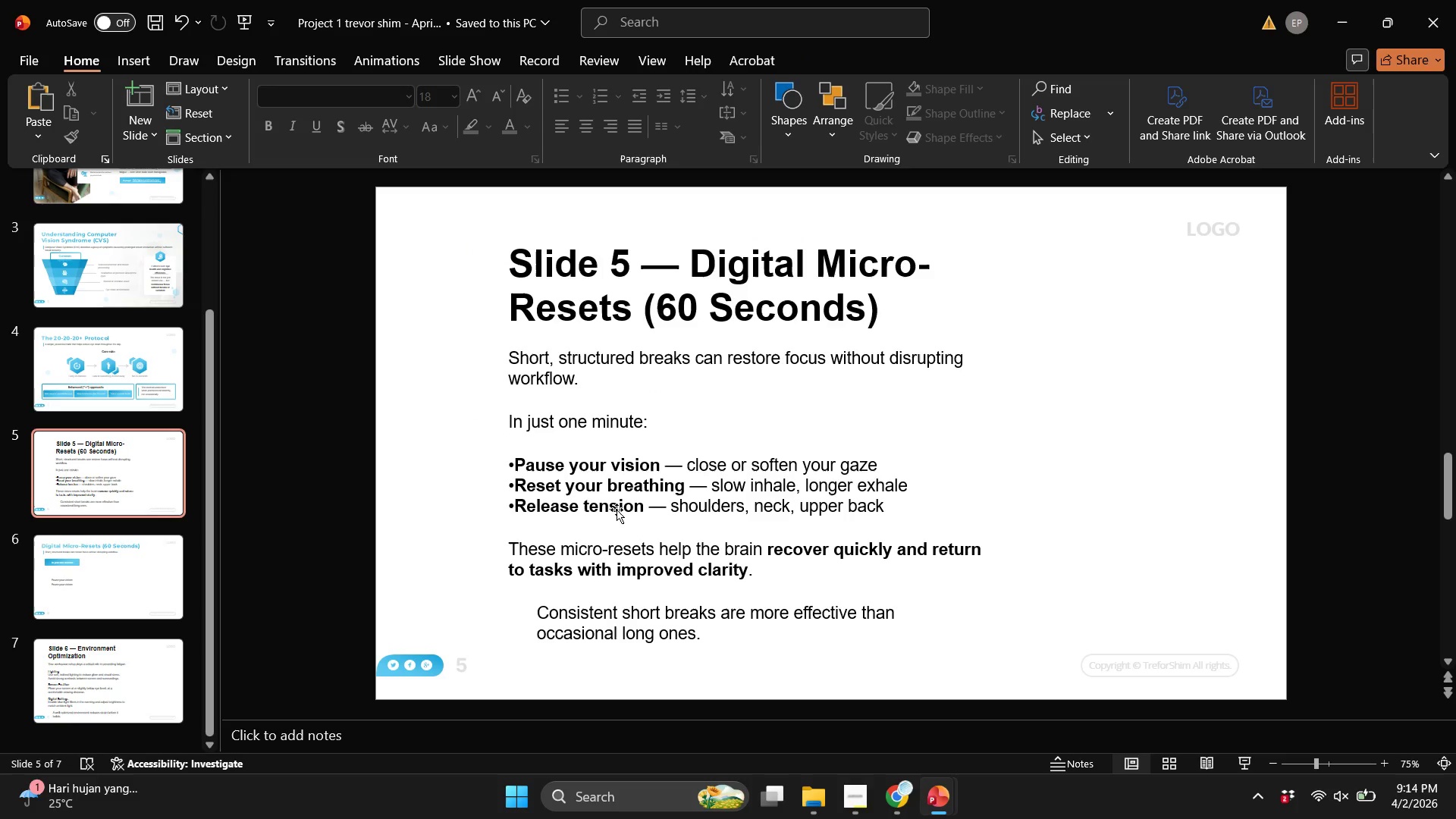 
hold_key(key=ControlLeft, duration=0.8)
 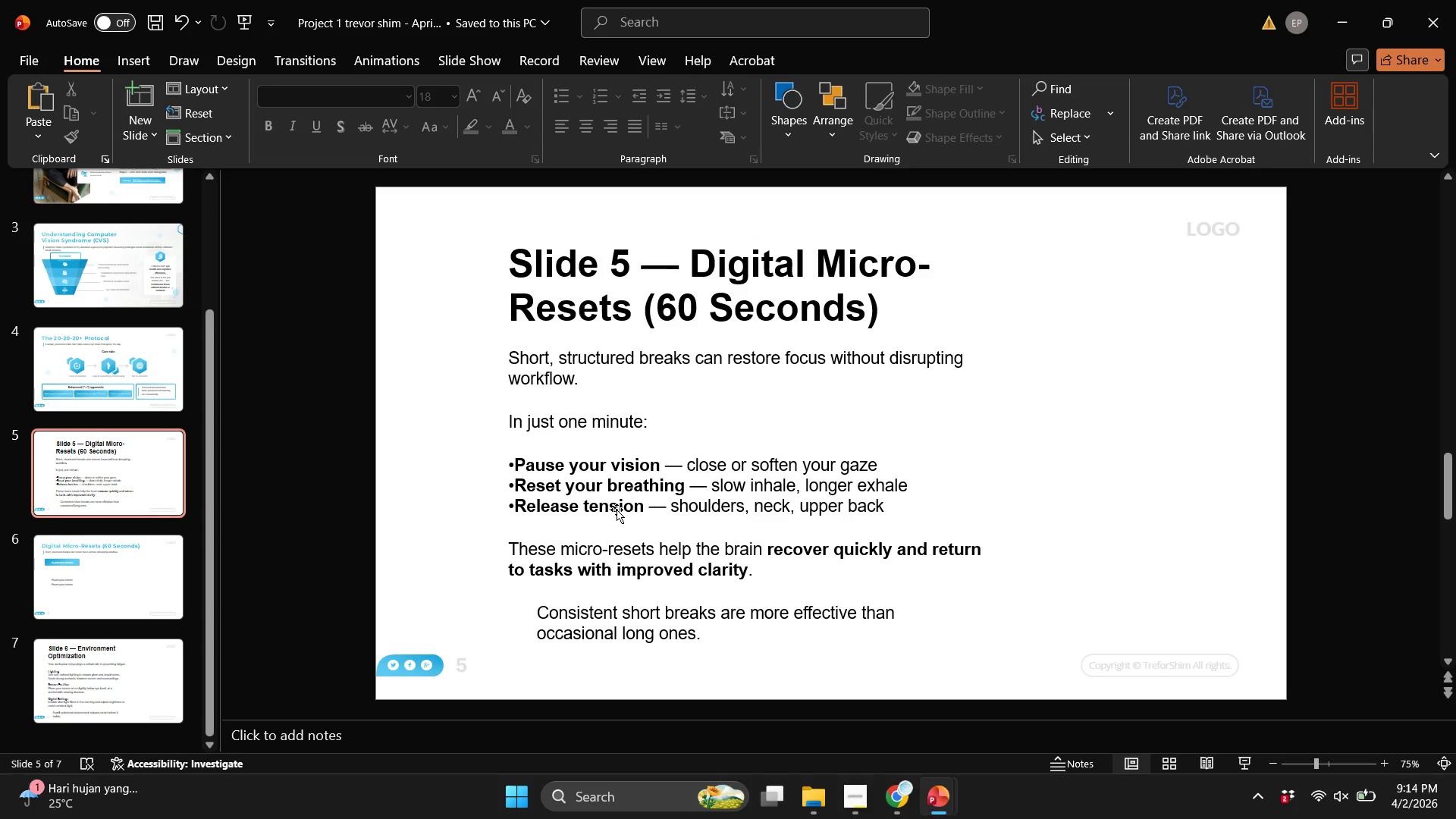 
hold_key(key=ShiftLeft, duration=0.75)
 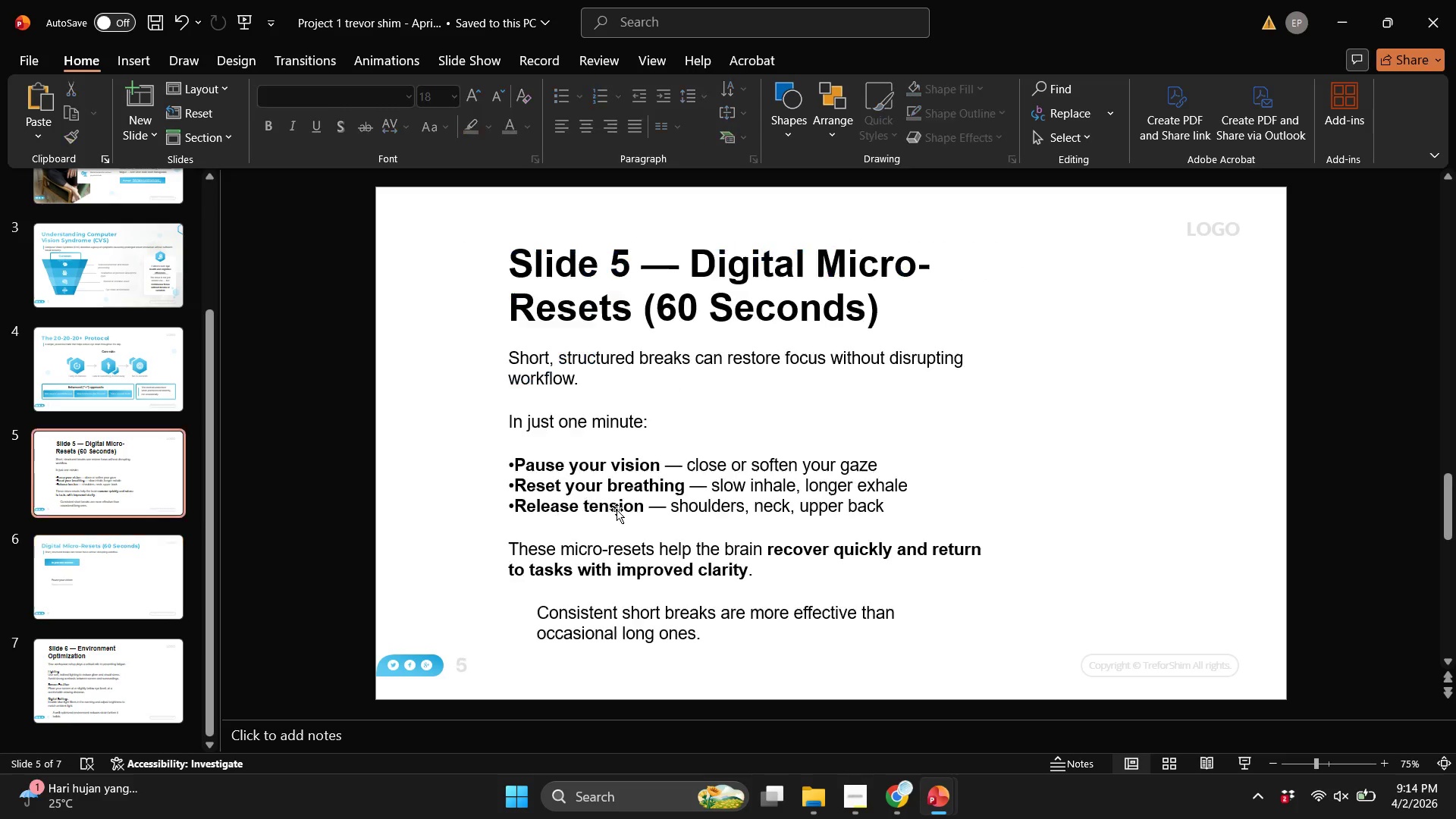 
scroll: coordinate [617, 510], scroll_direction: up, amount: 1.0
 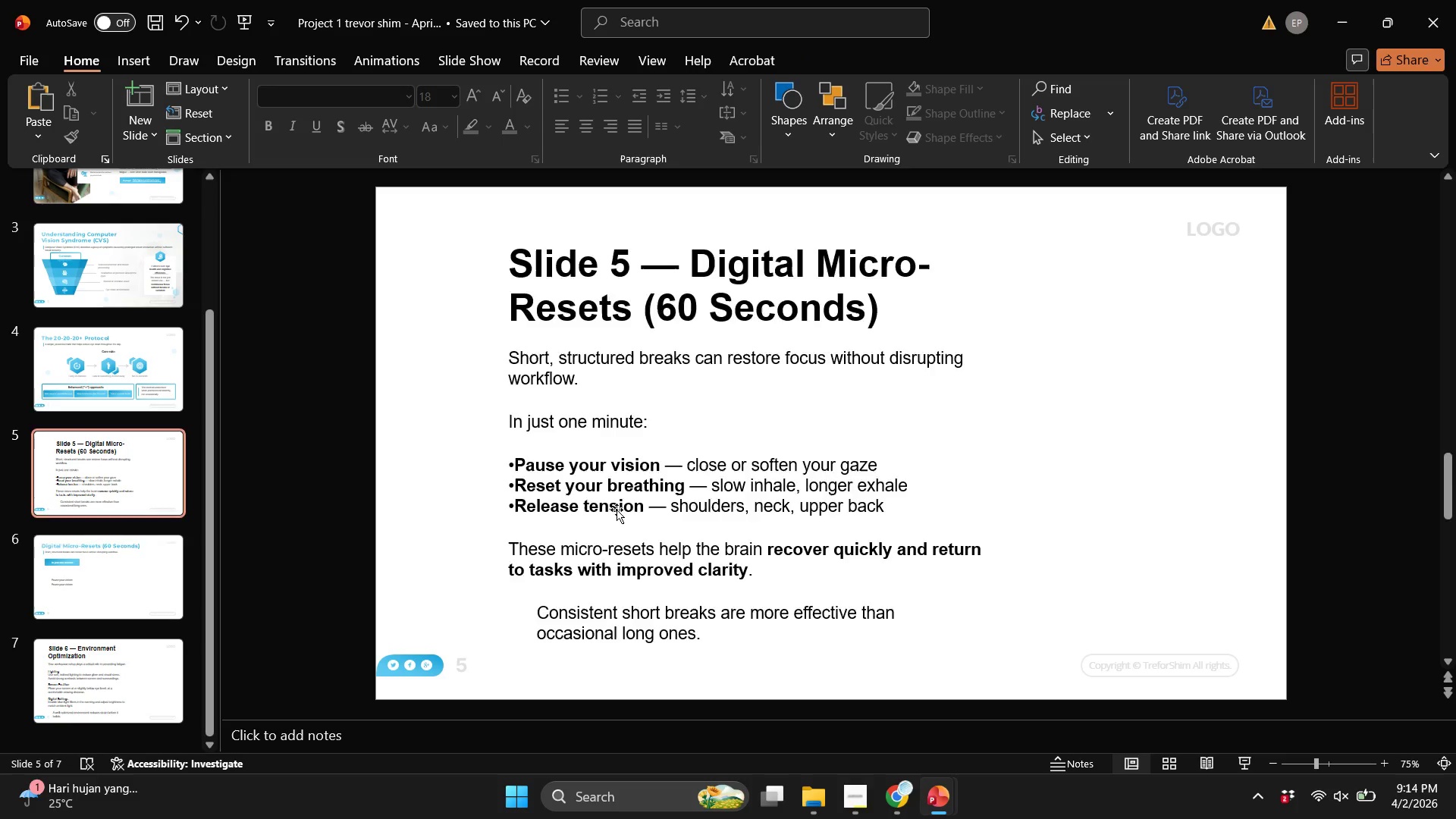 
scroll: coordinate [617, 510], scroll_direction: down, amount: 1.0
 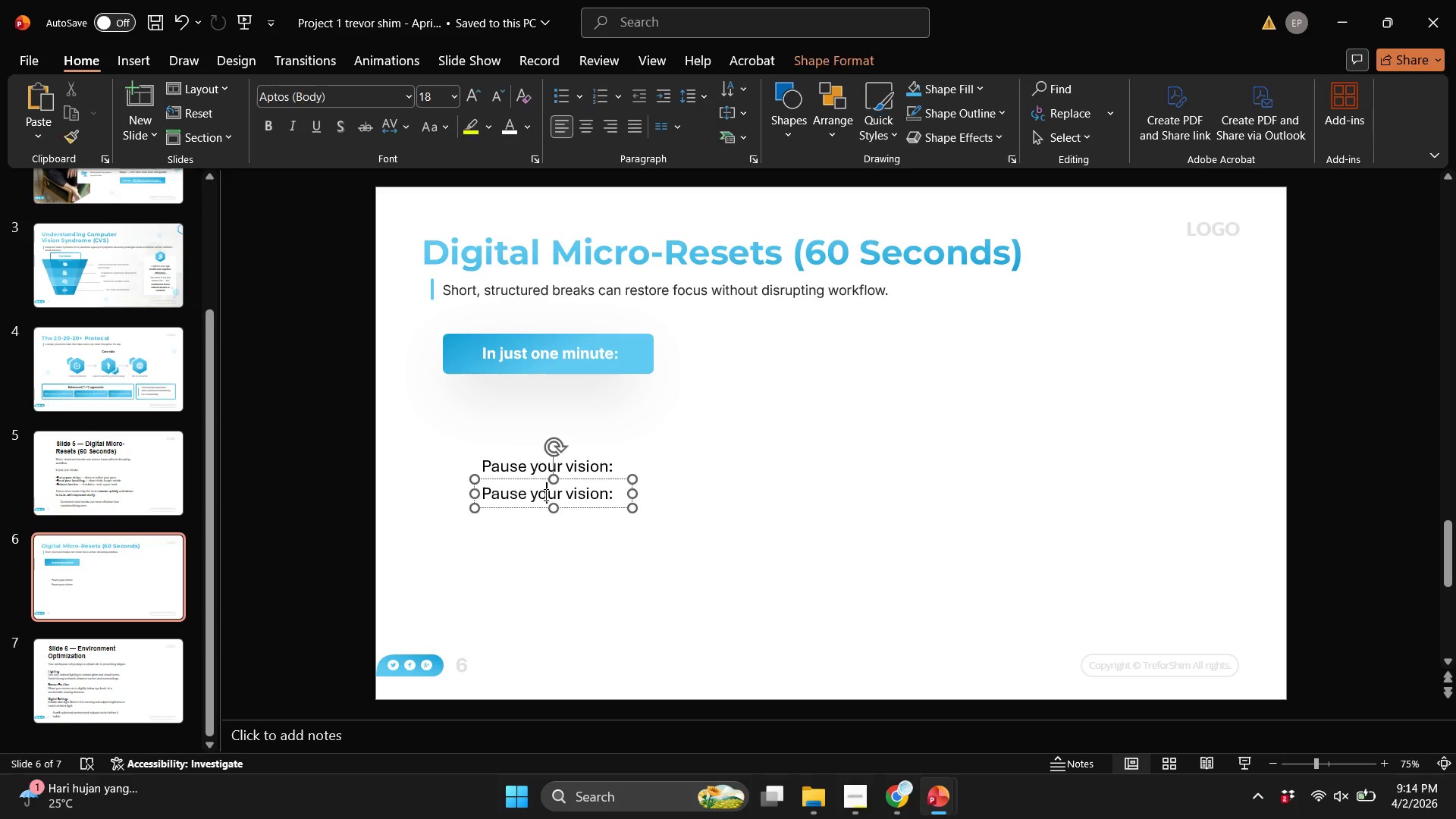 
left_click([544, 494])
 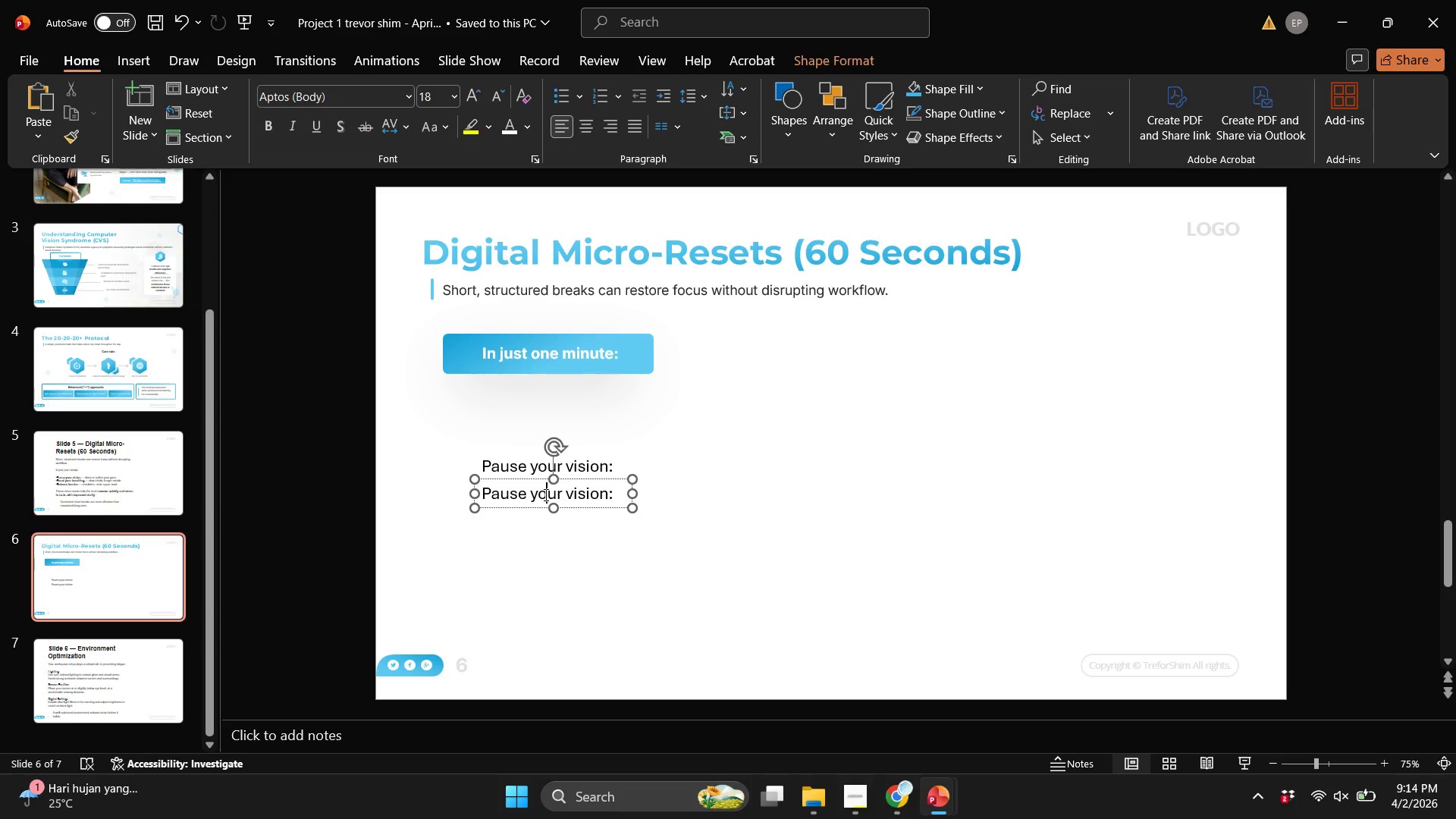 
key(Control+ControlLeft)
 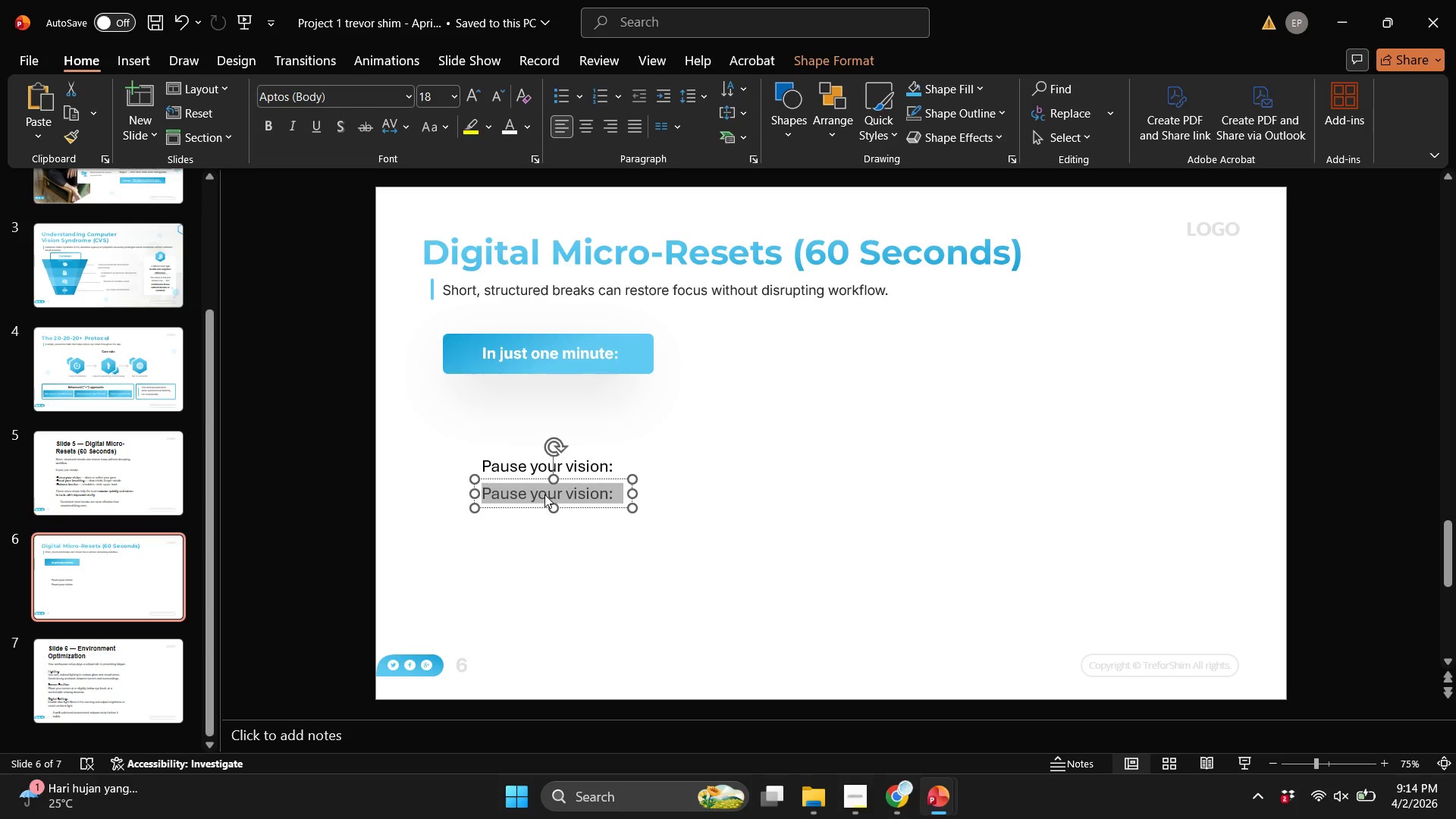 
key(Control+A)
 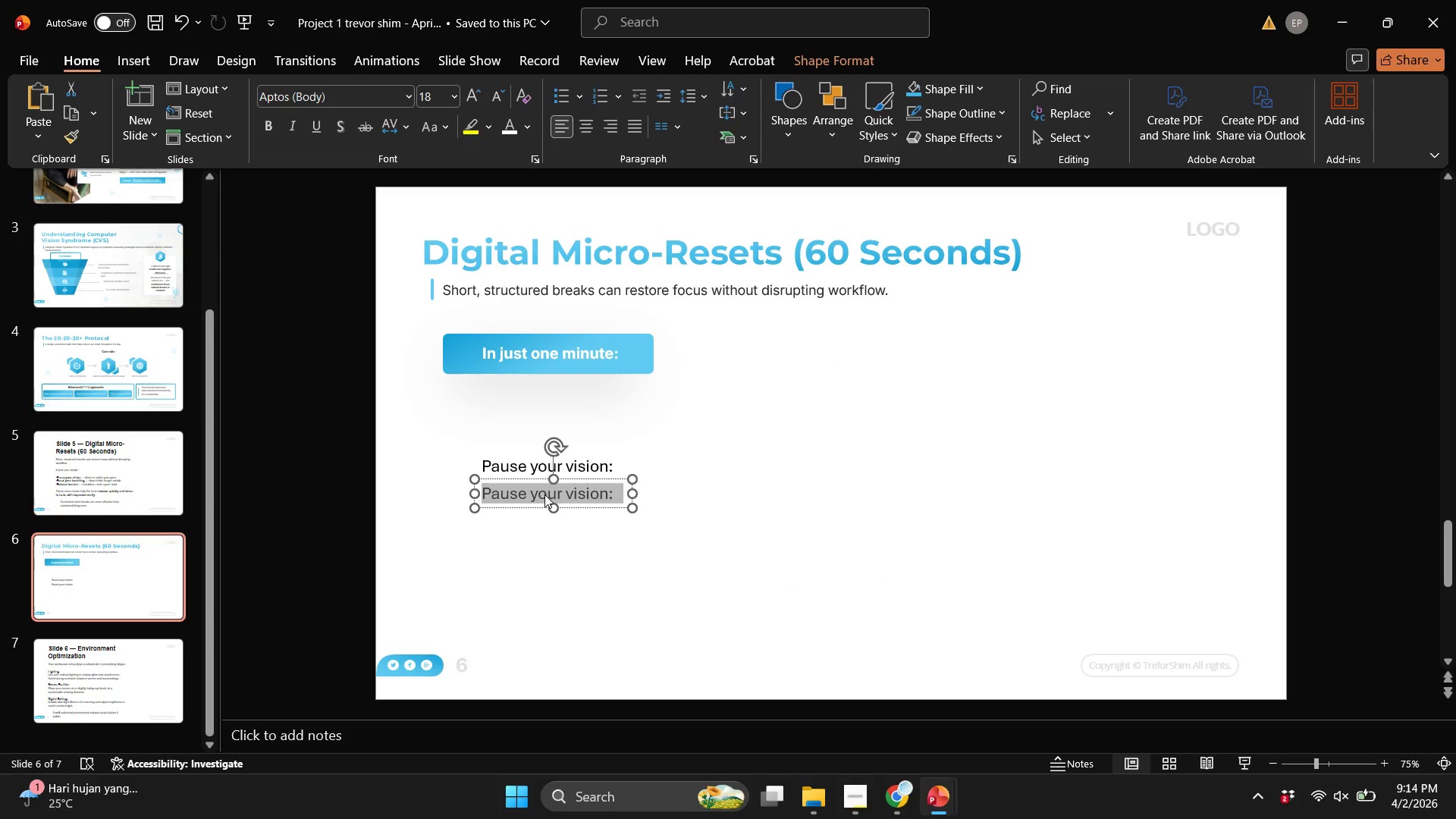 
type(Close your soften )
 